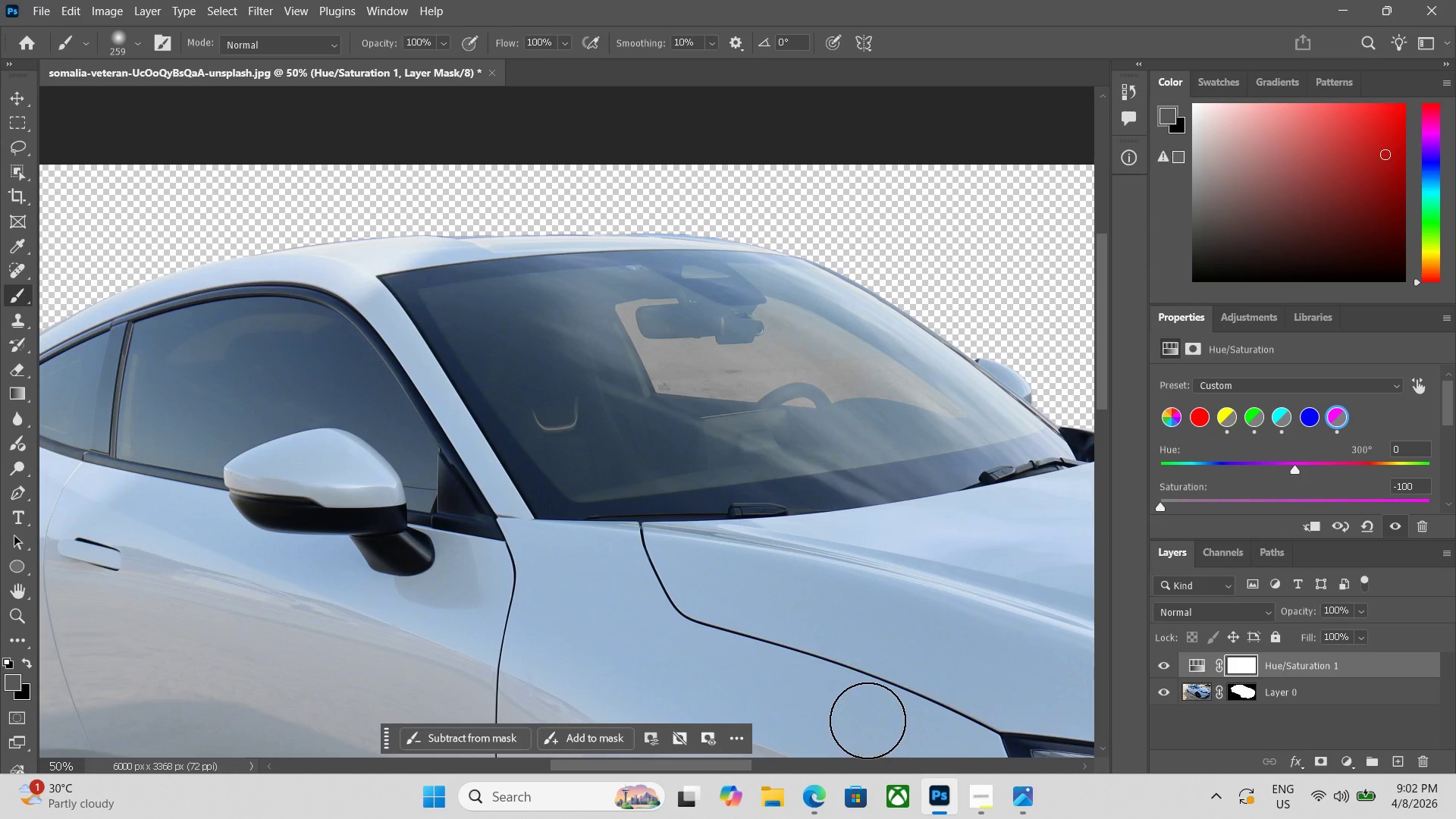 
key(P)
 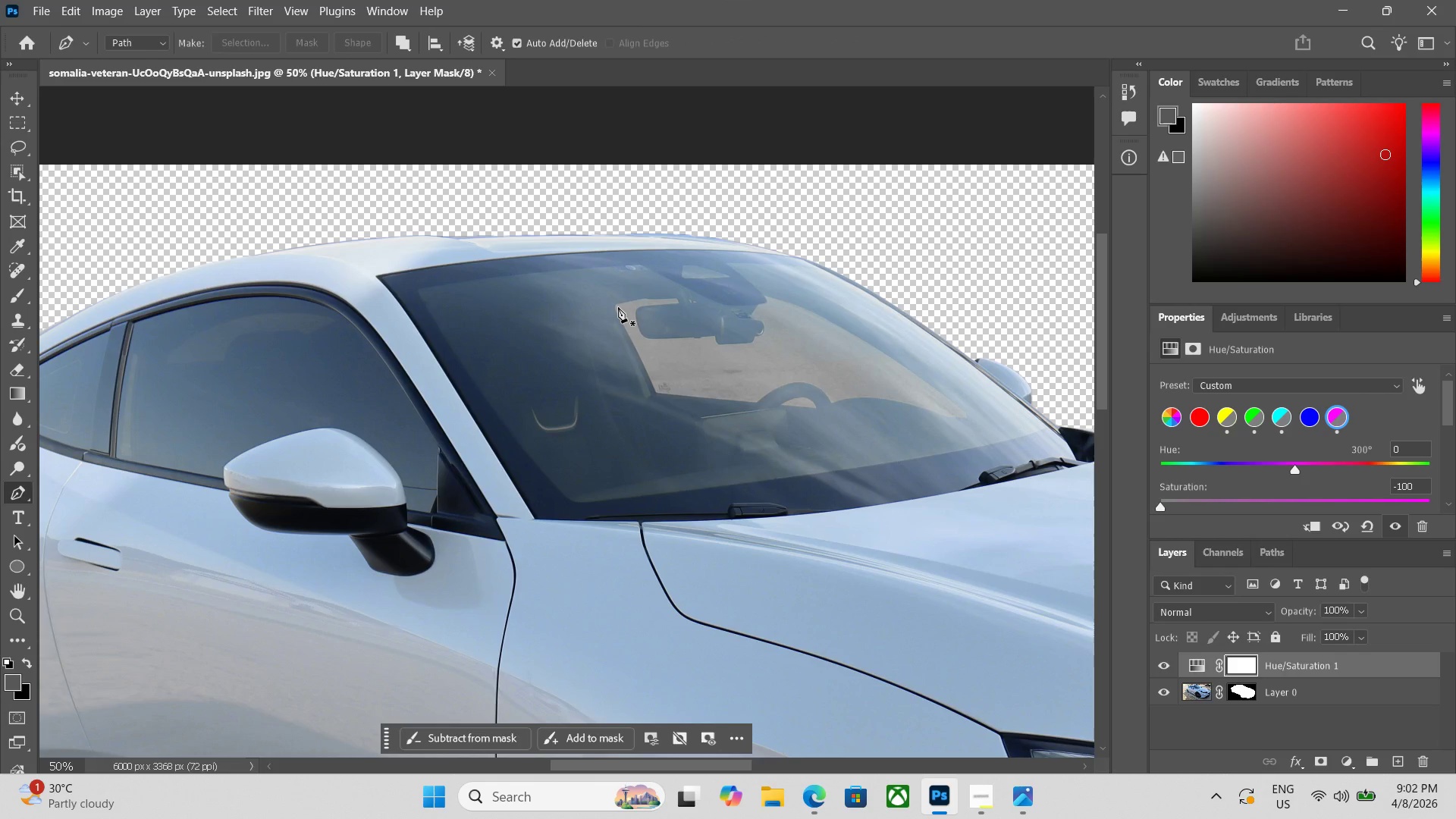 
key(Control+Equal)
 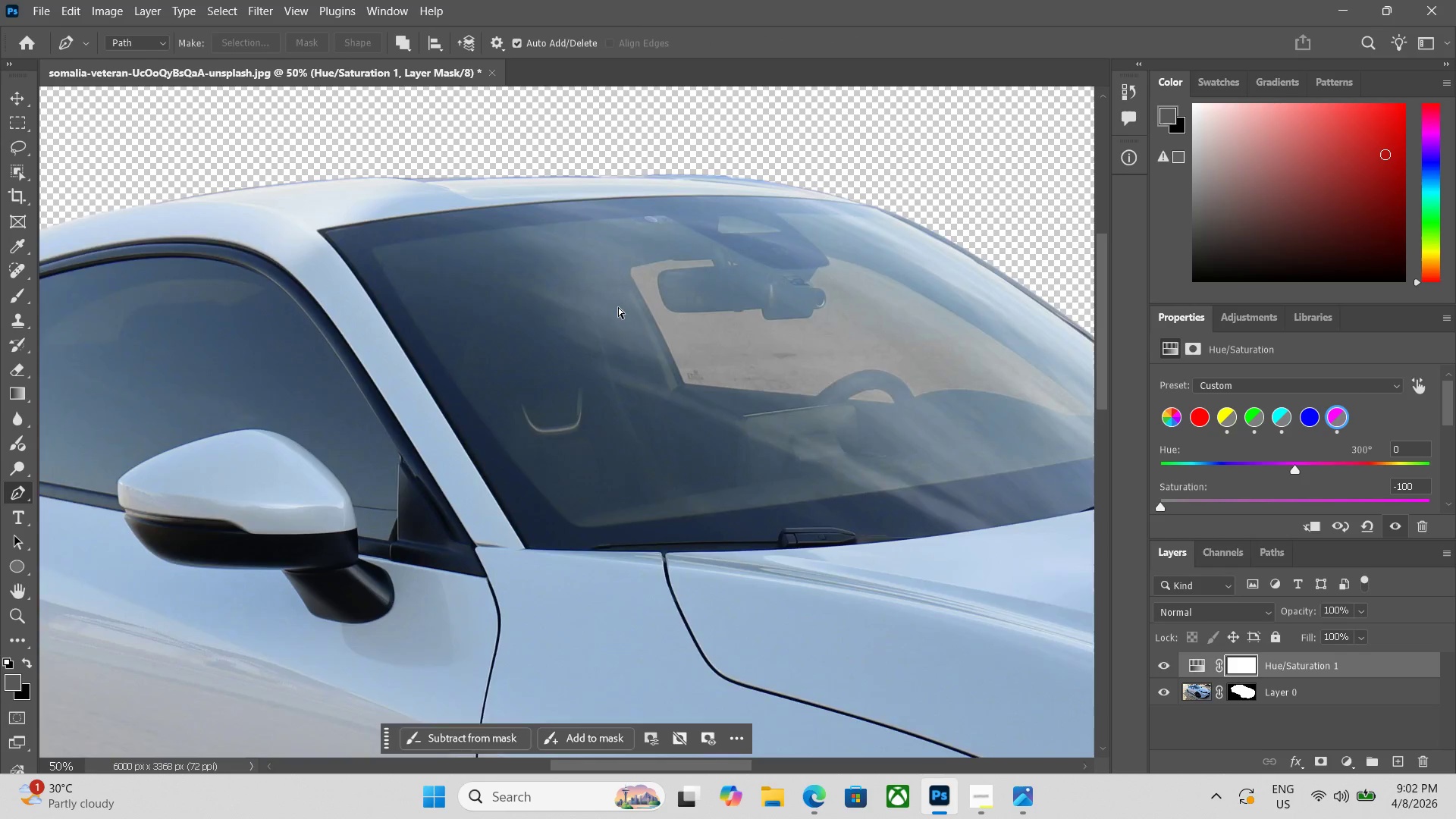 
key(Control+Equal)
 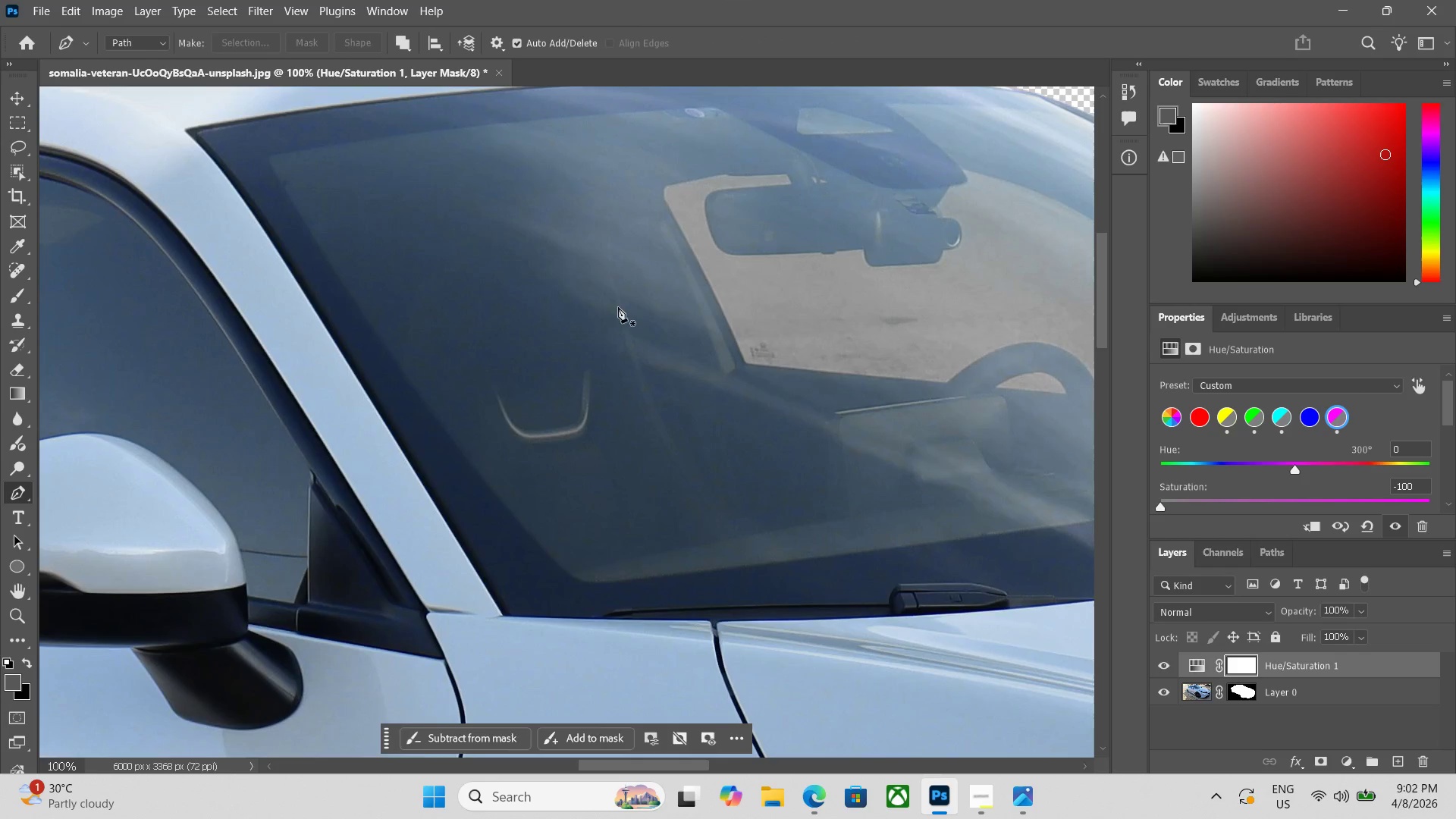 
key(Space)
 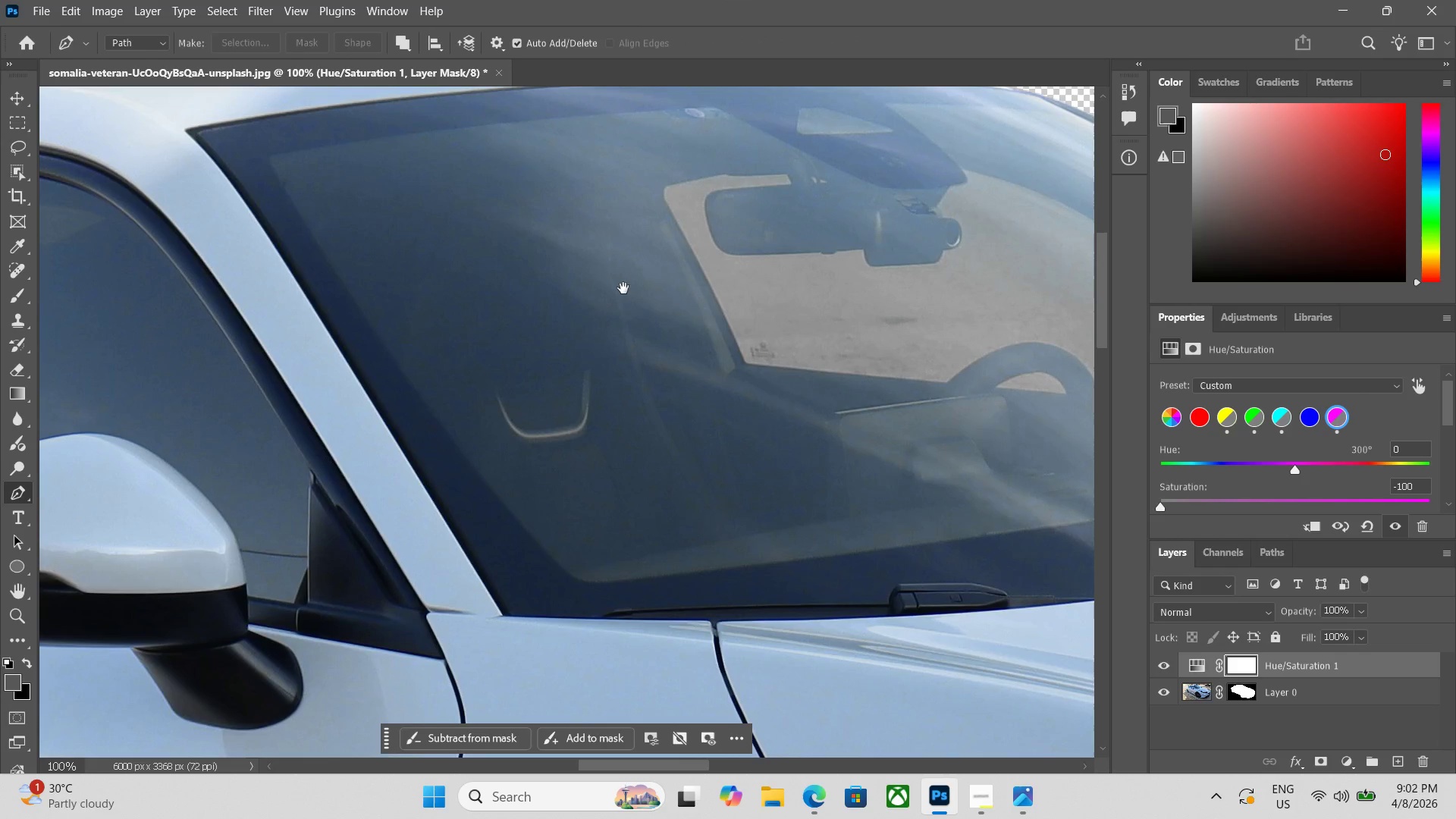 
hold_key(key=Space, duration=0.67)
 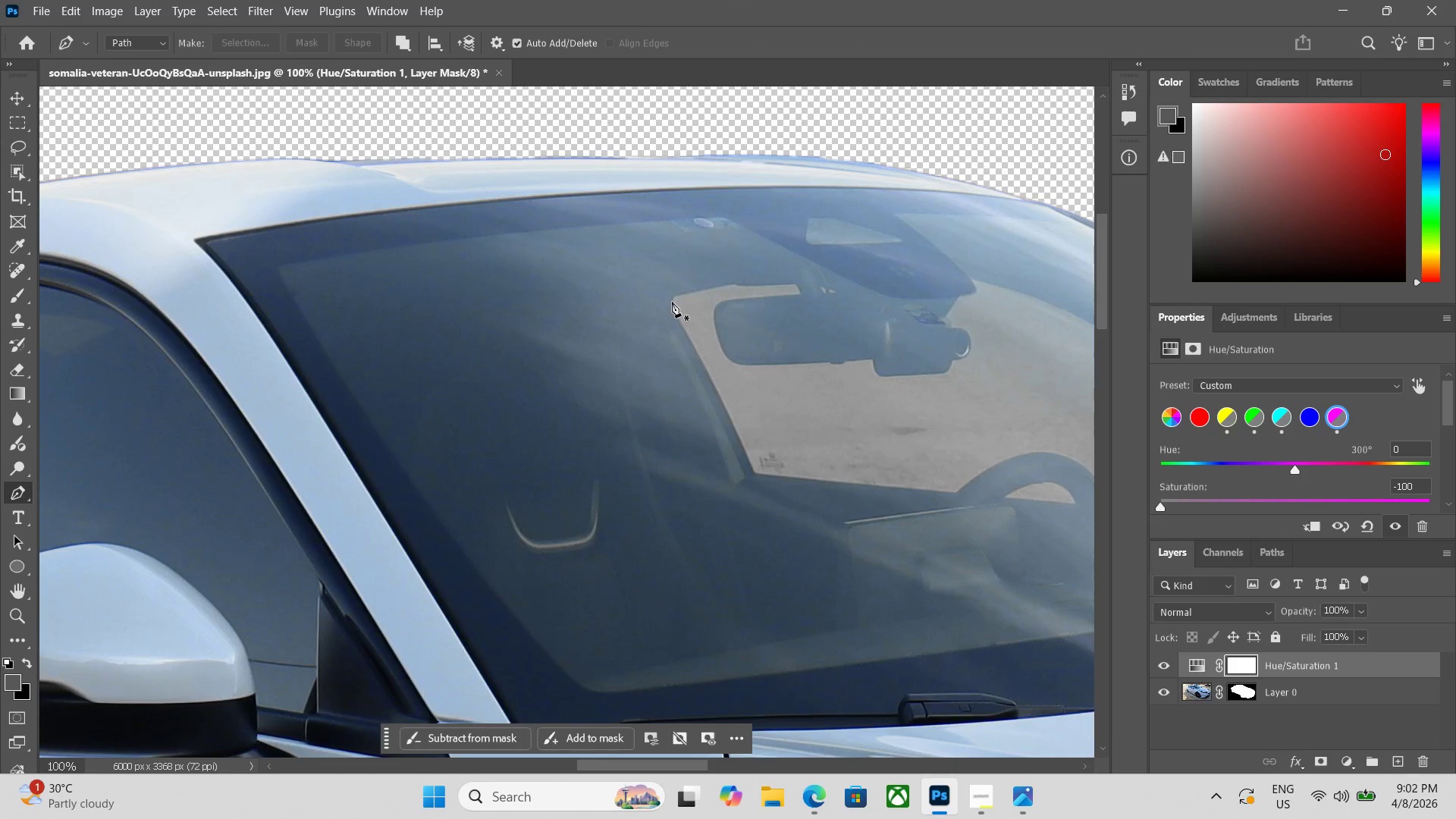 
left_click_drag(start_coordinate=[625, 281], to_coordinate=[634, 391])
 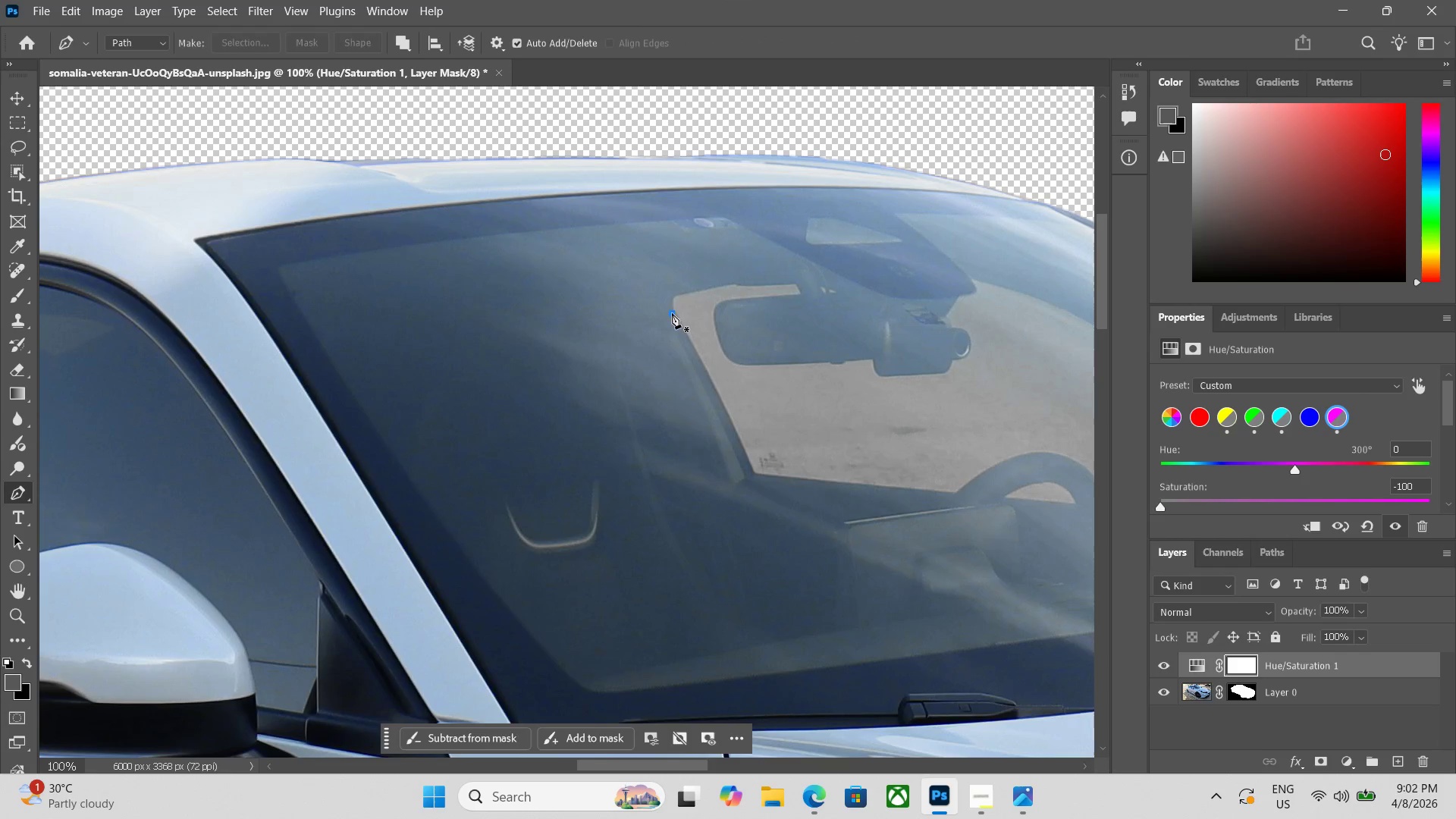 
double_click([673, 297])
 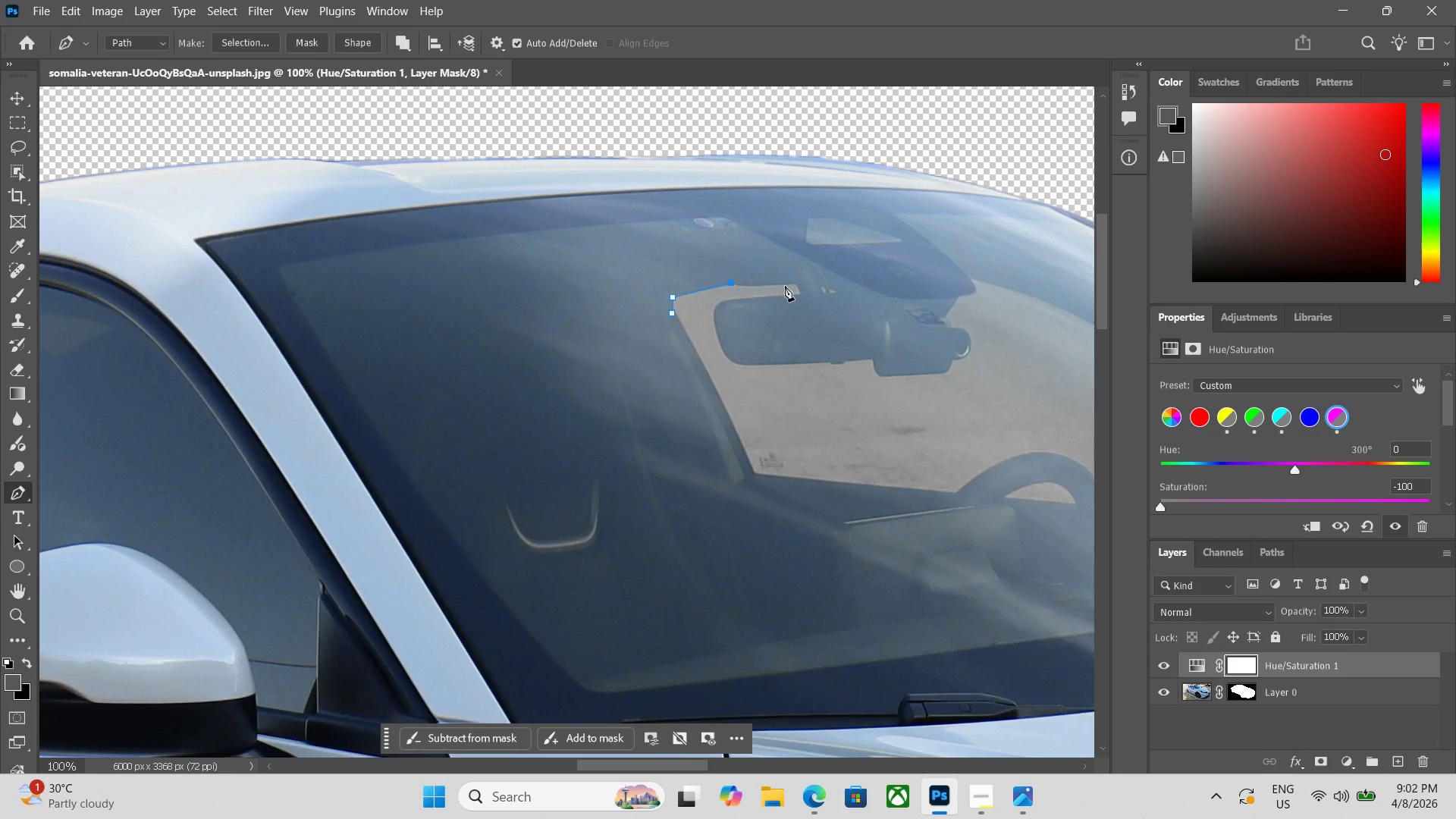 
left_click([798, 284])
 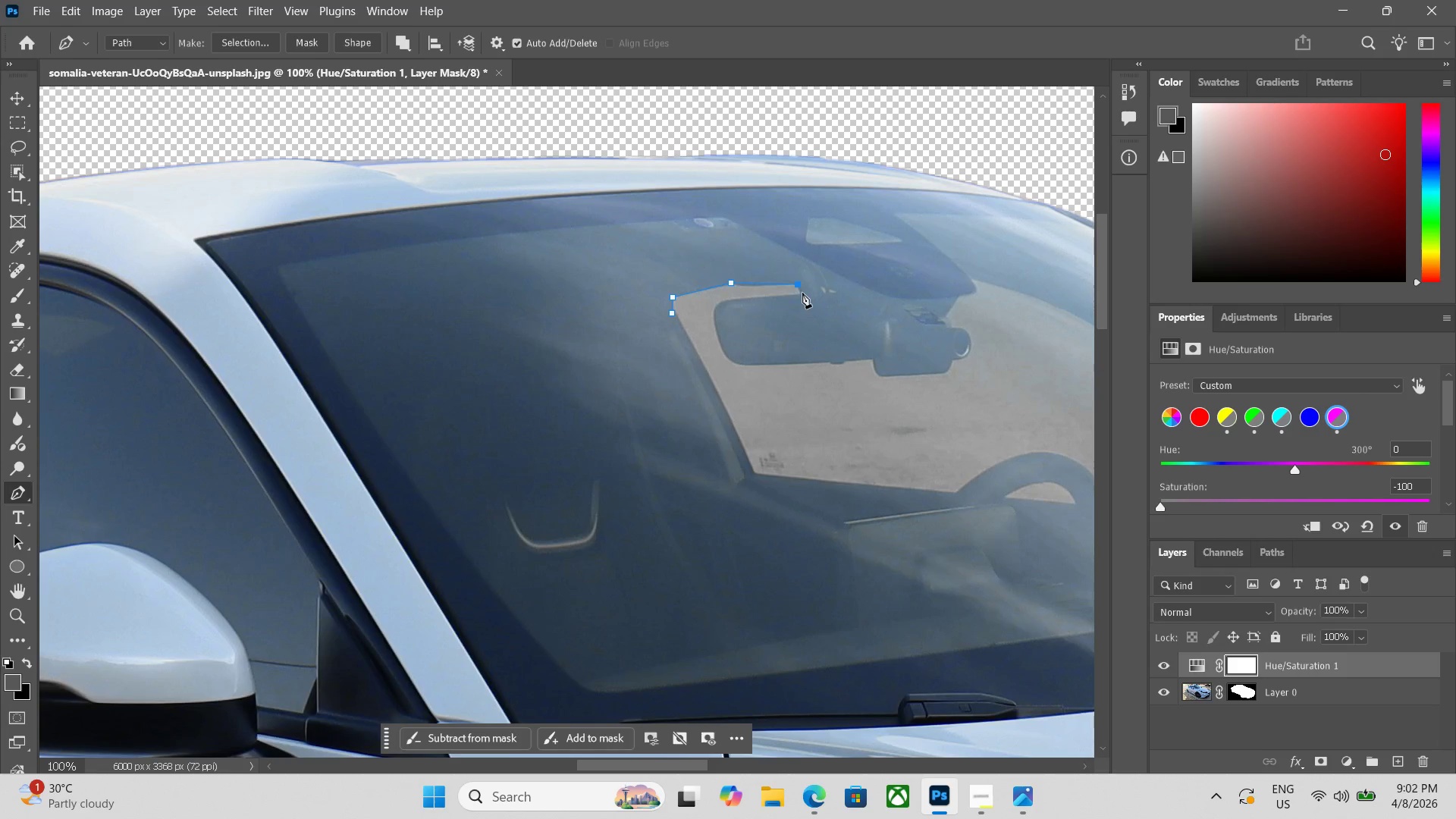 
left_click([801, 294])
 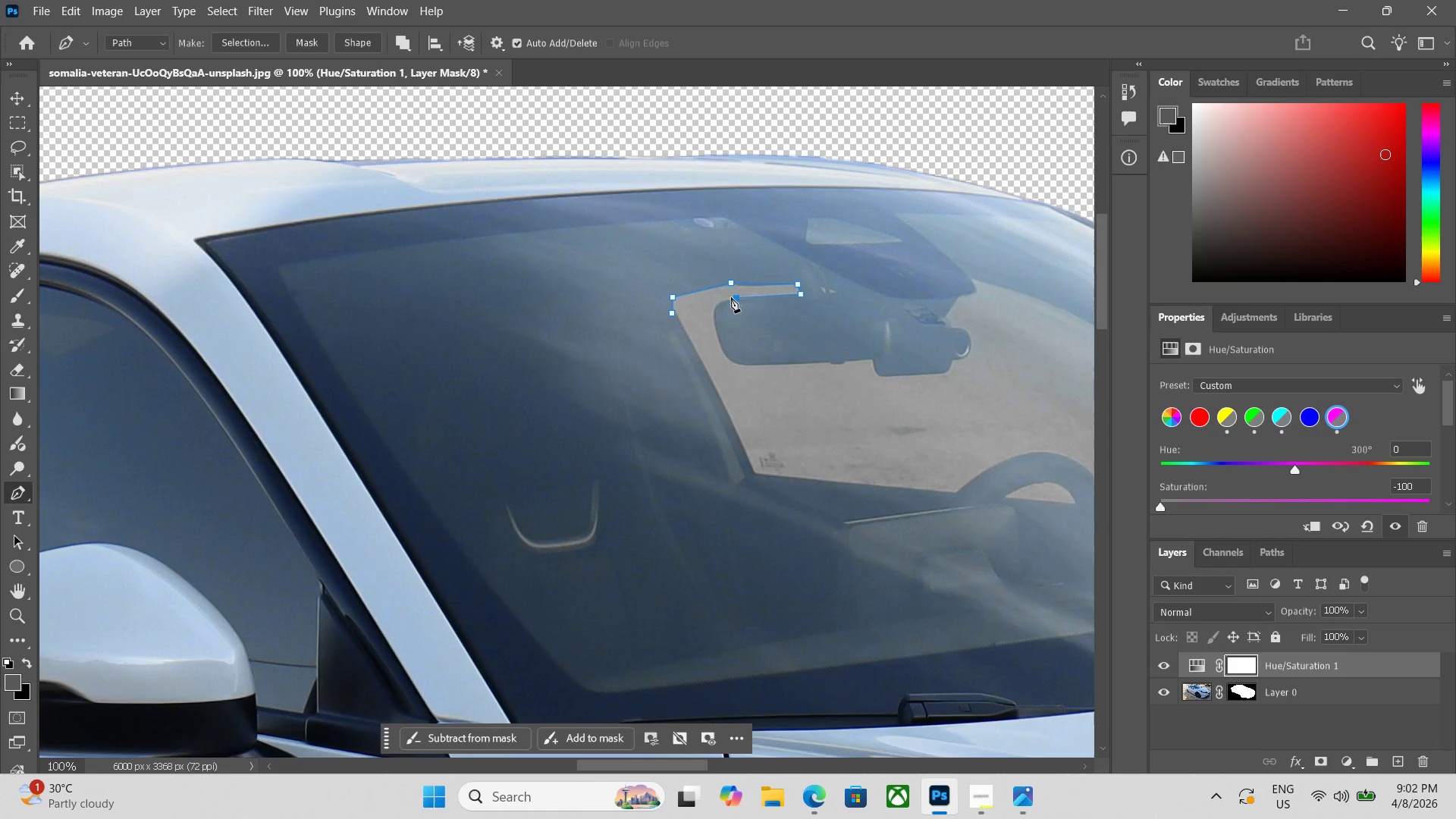 
left_click([718, 305])
 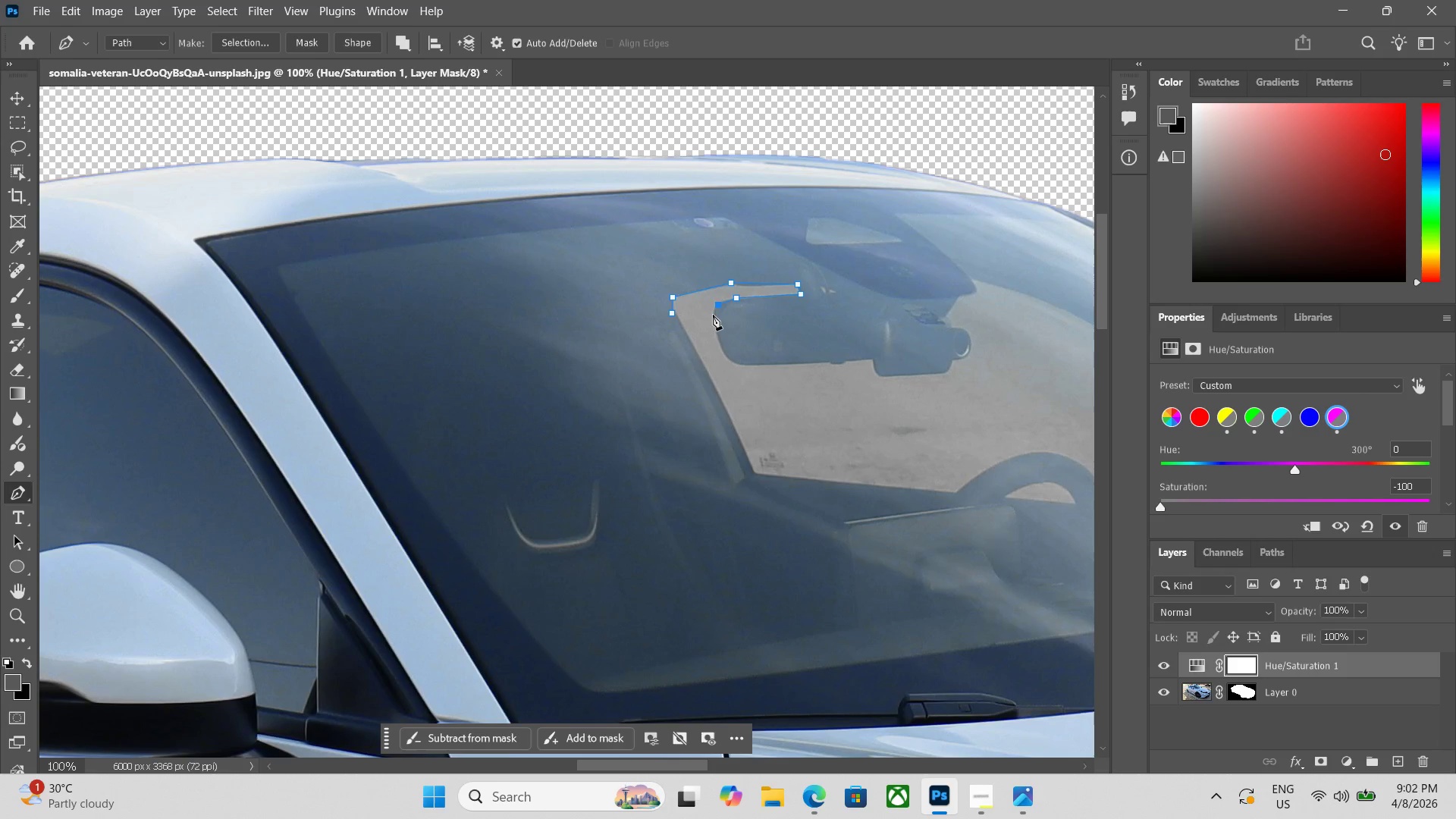 
left_click([713, 315])
 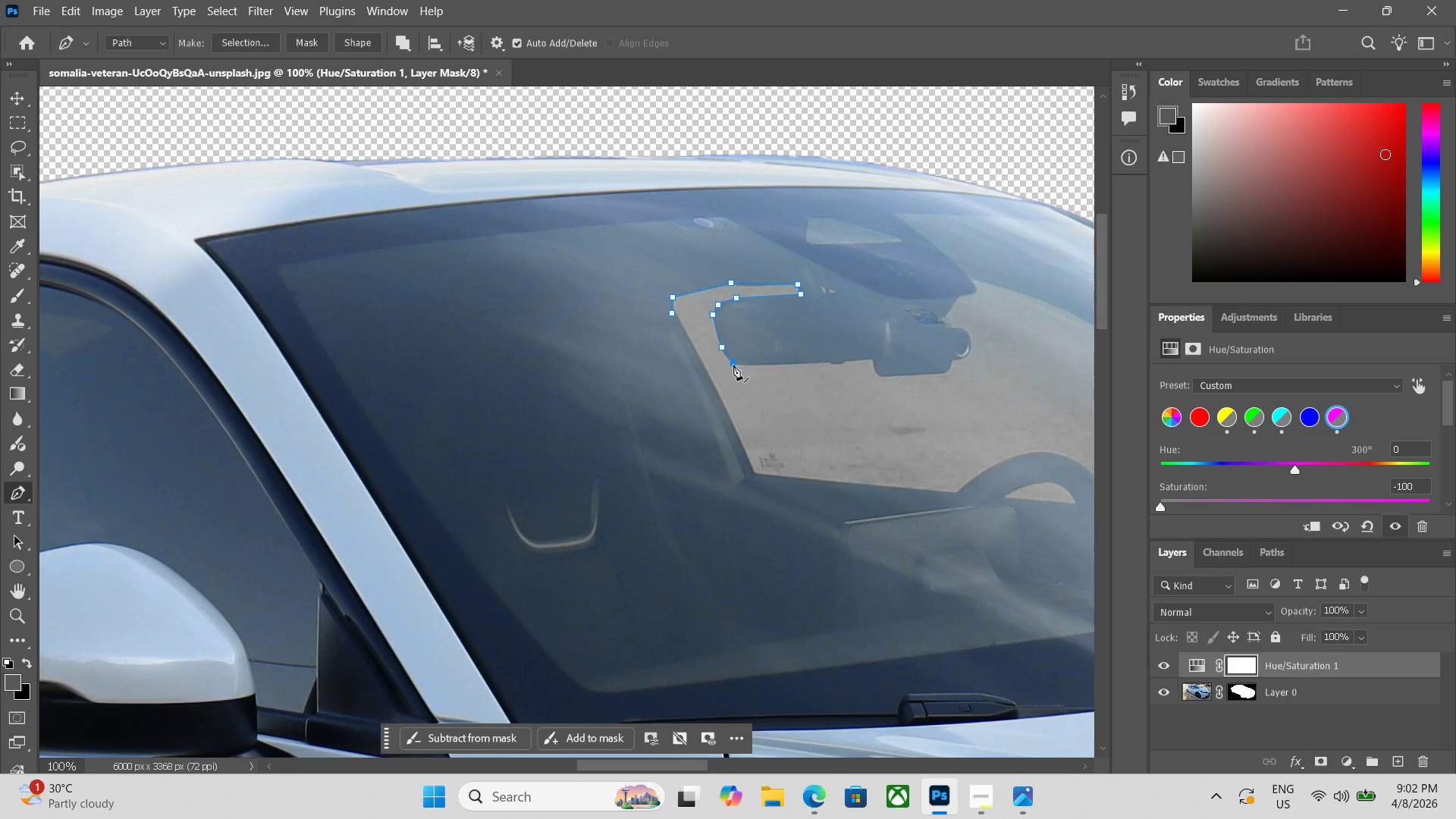 
left_click([756, 366])
 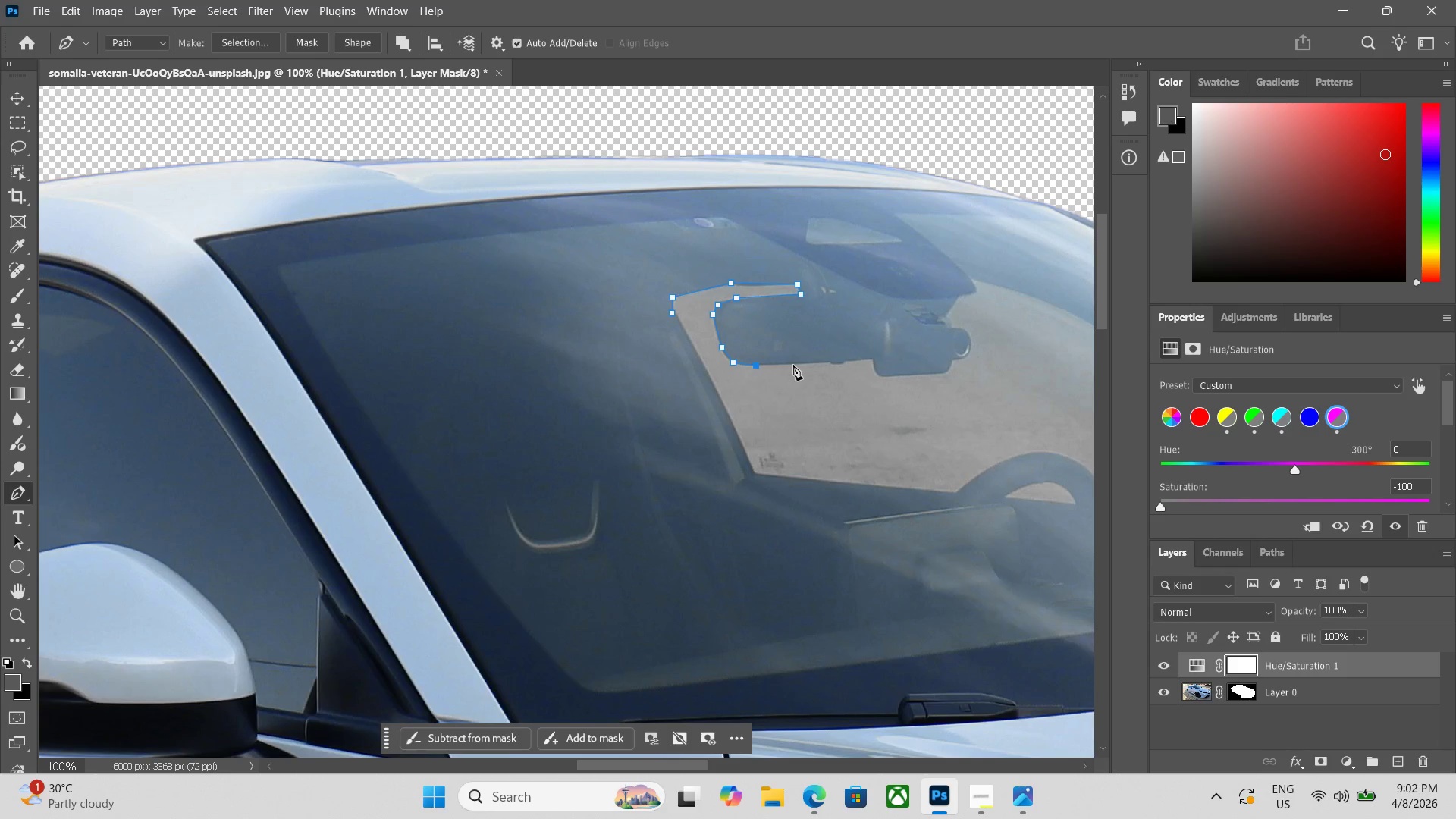 
left_click([794, 364])
 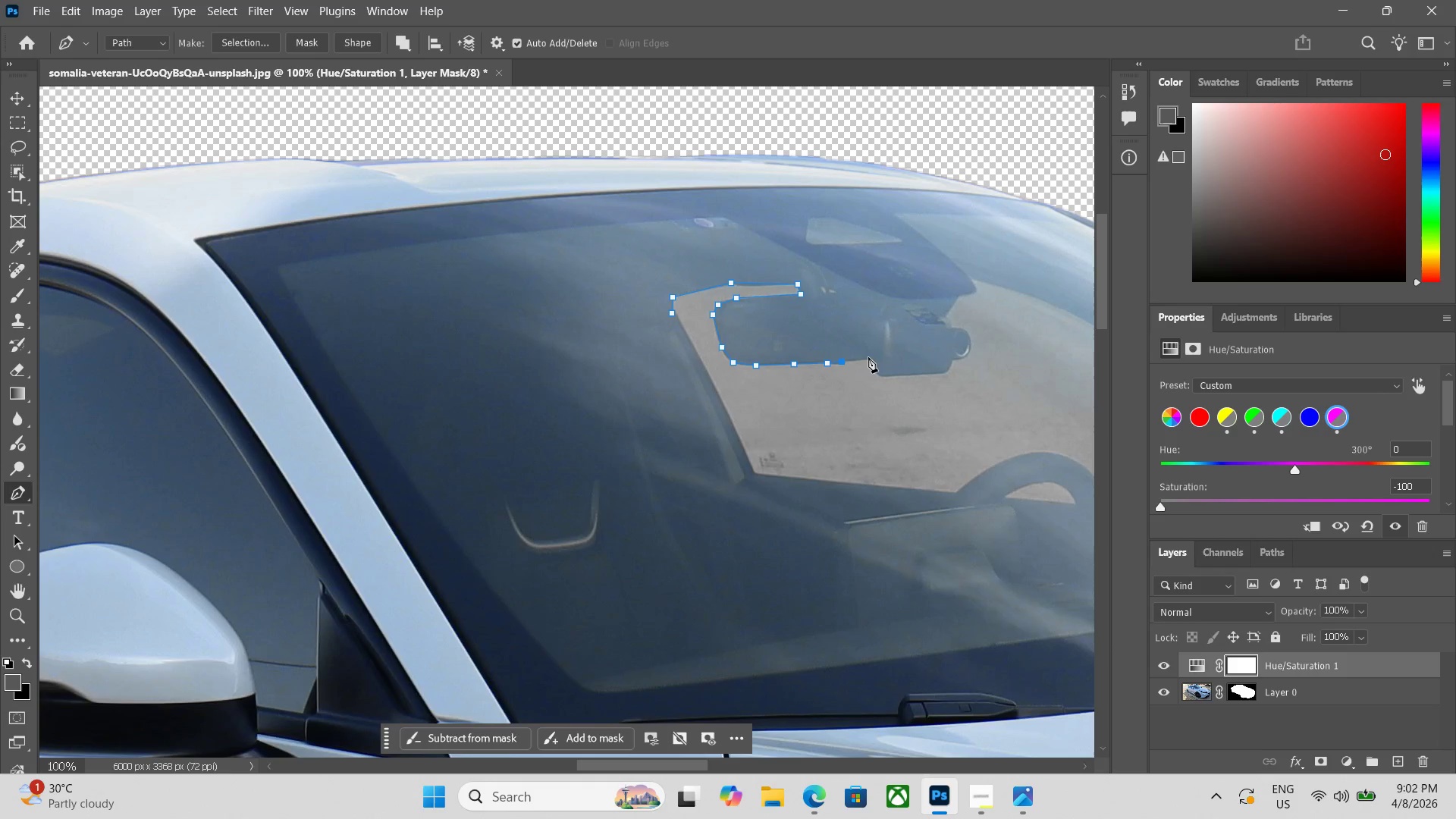 
left_click([871, 359])
 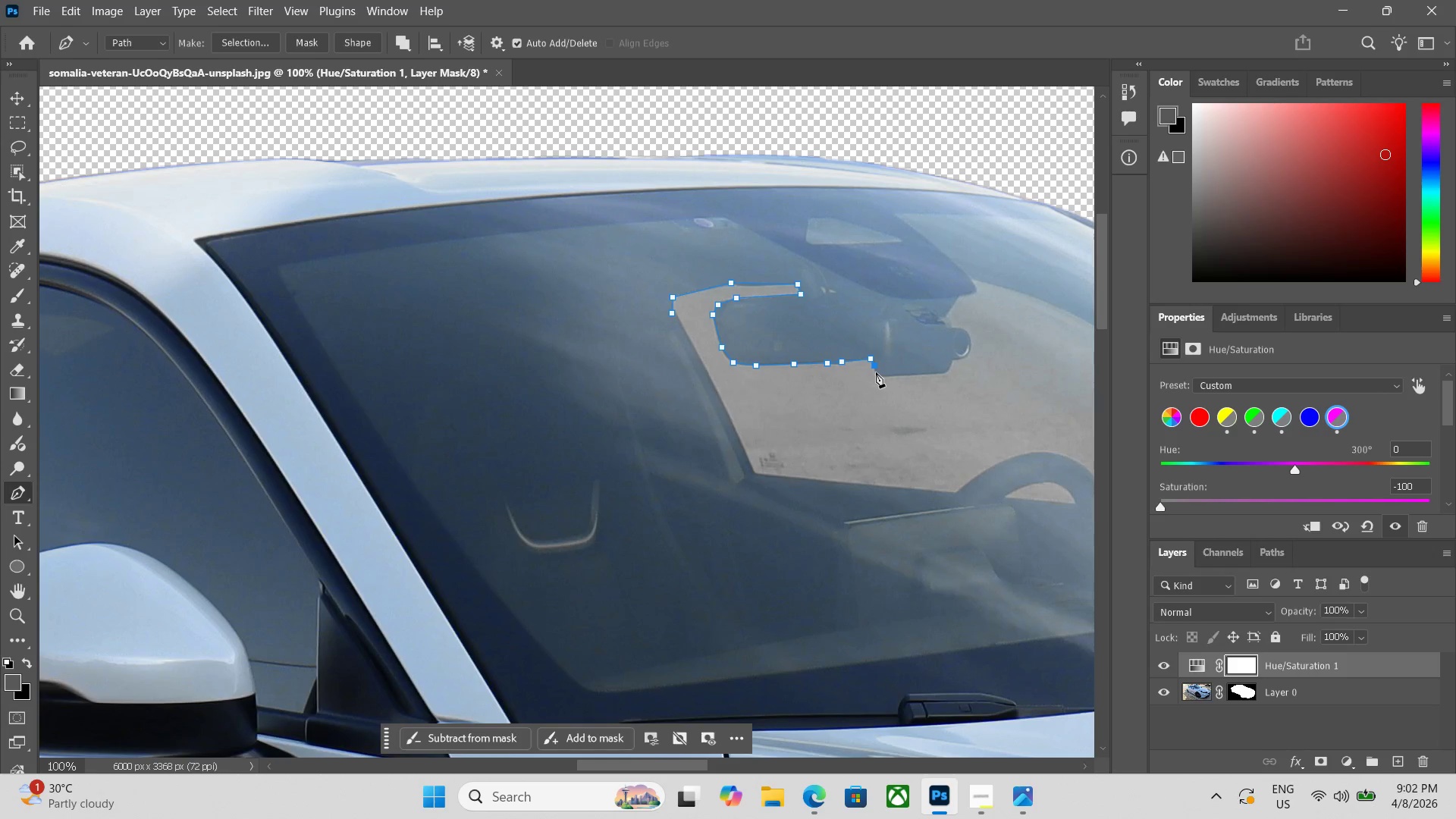 
left_click([880, 374])
 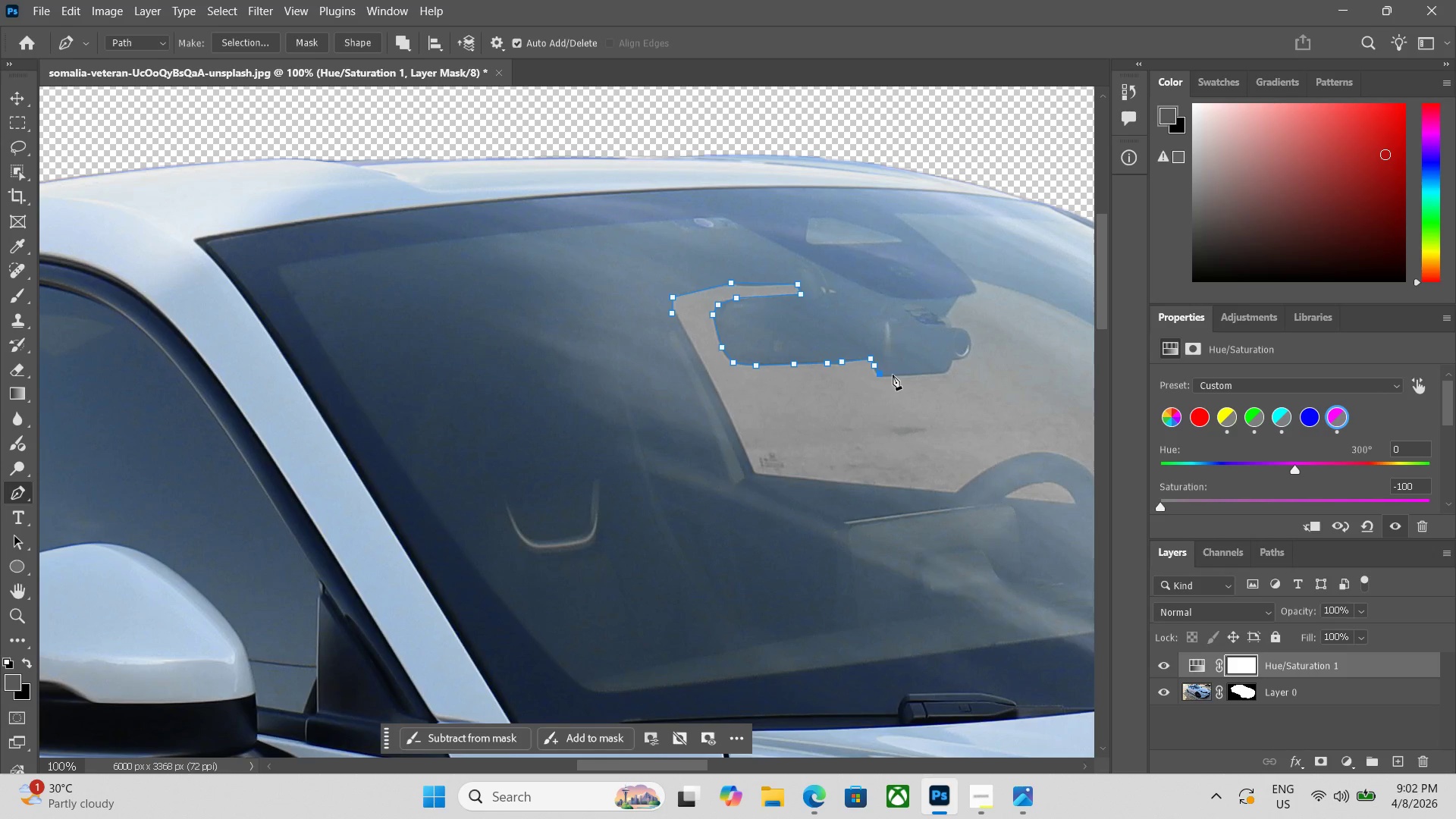 
key(Control+Equal)
 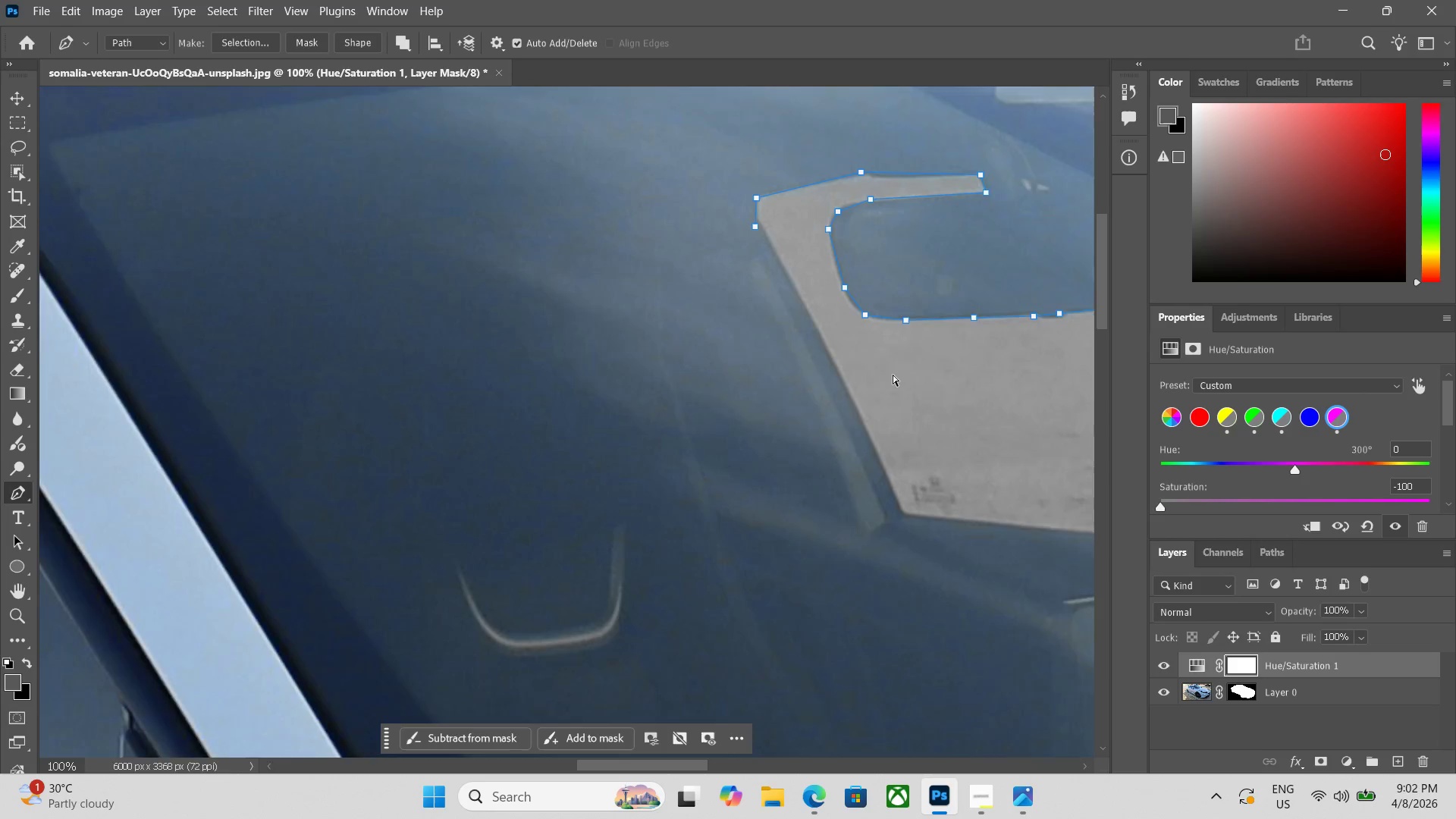 
key(Control+Equal)
 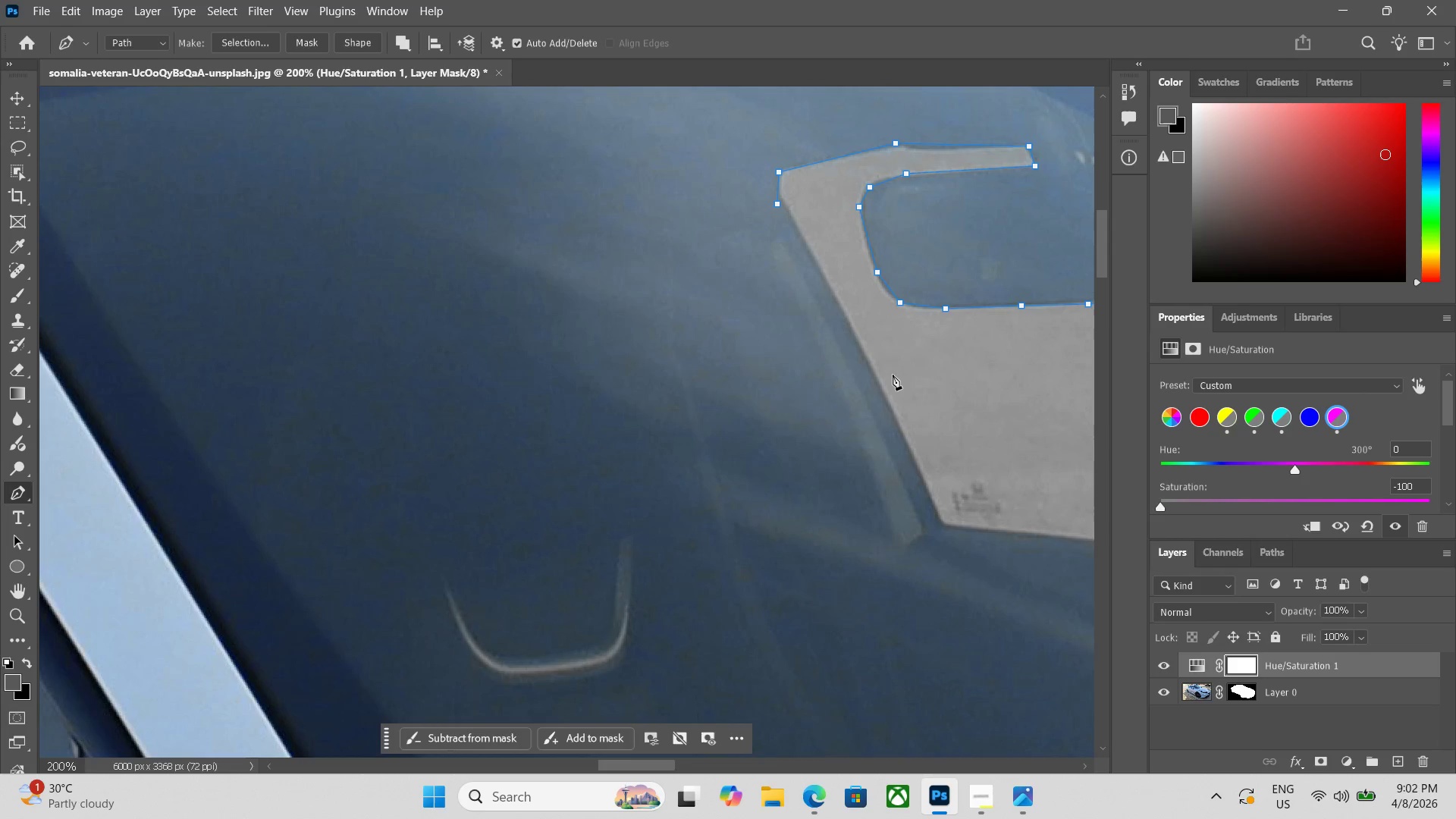 
key(Control+Z)
 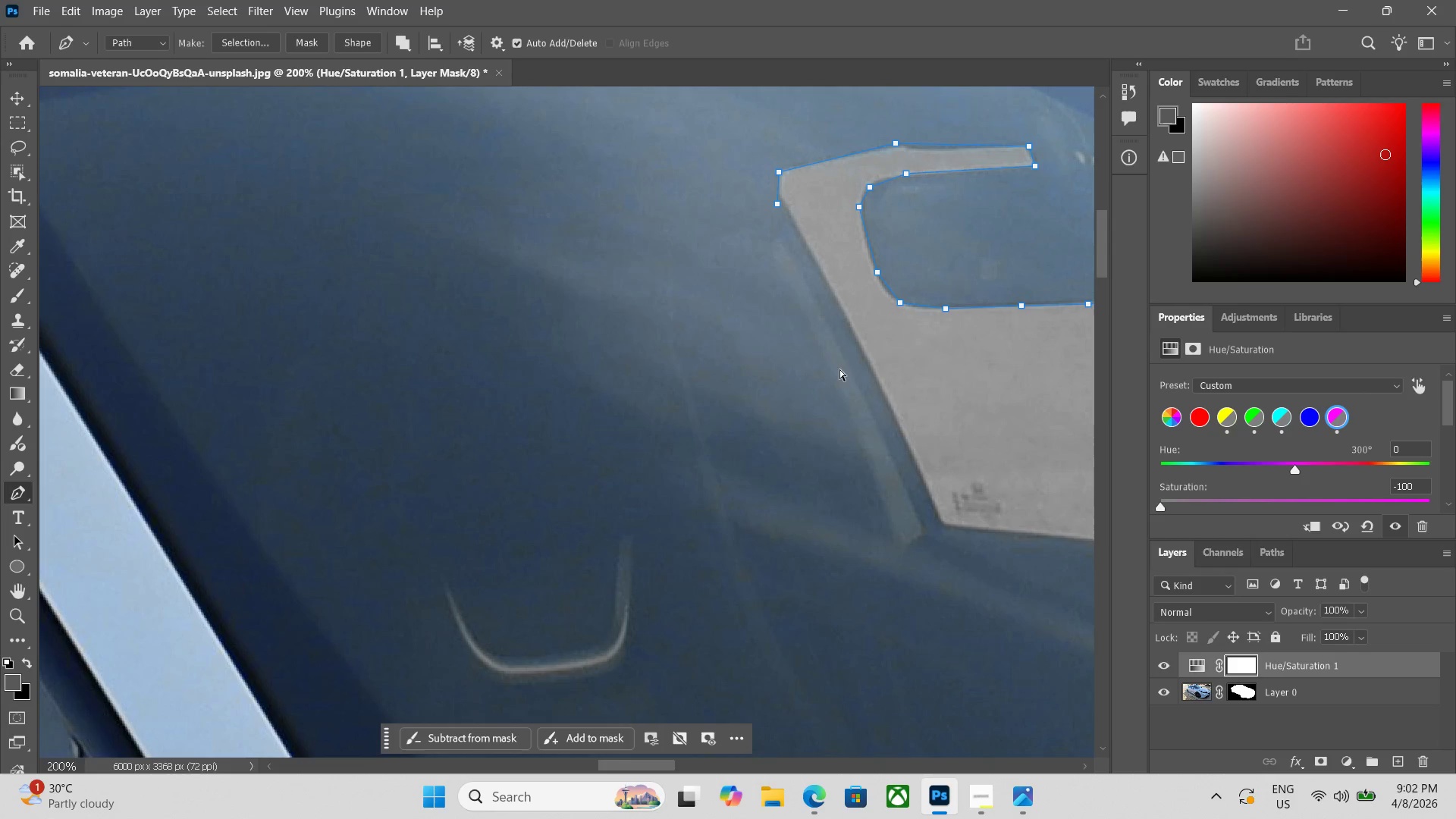 
key(Control+Z)
 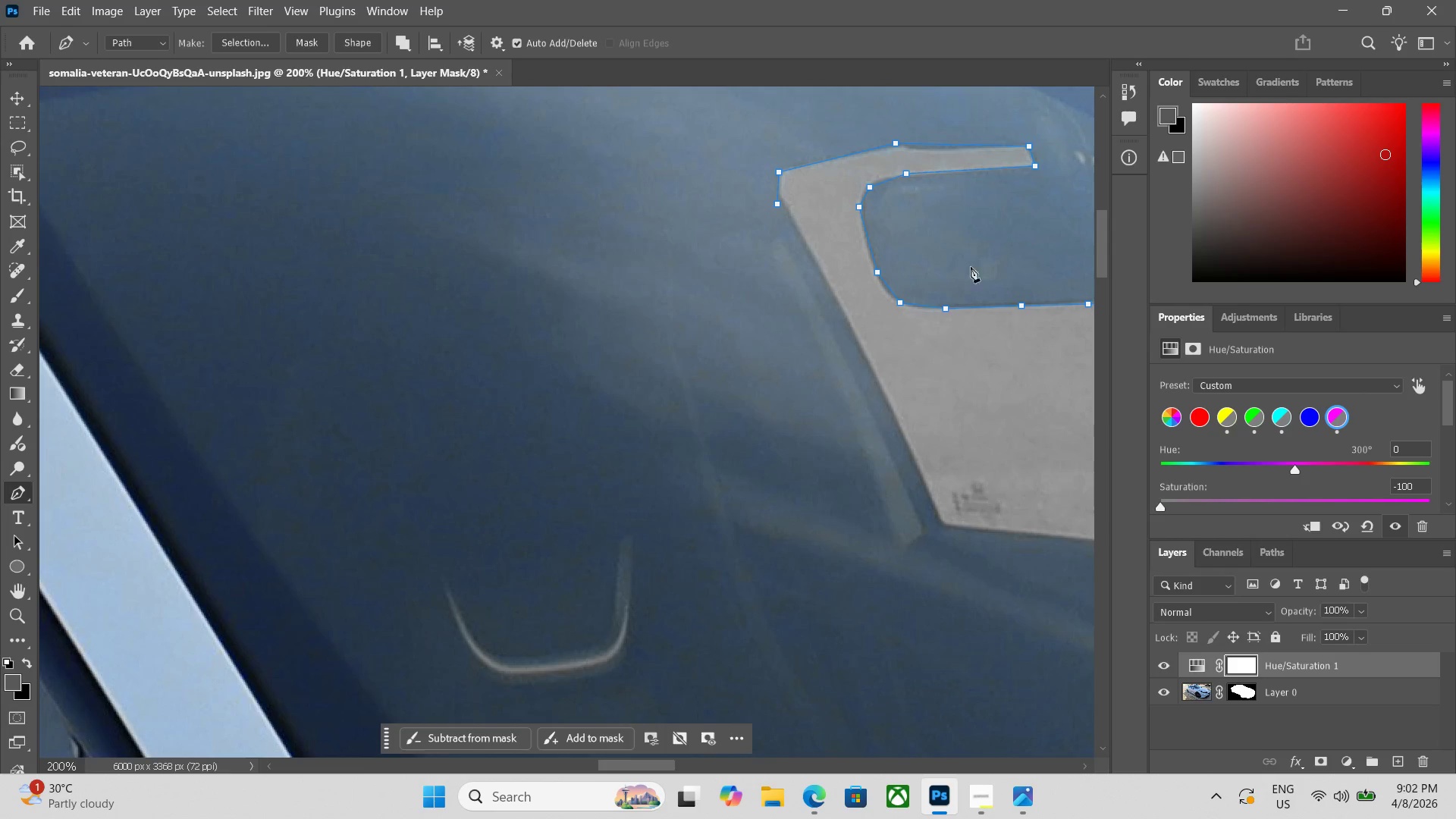 
hold_key(key=Space, duration=0.59)
 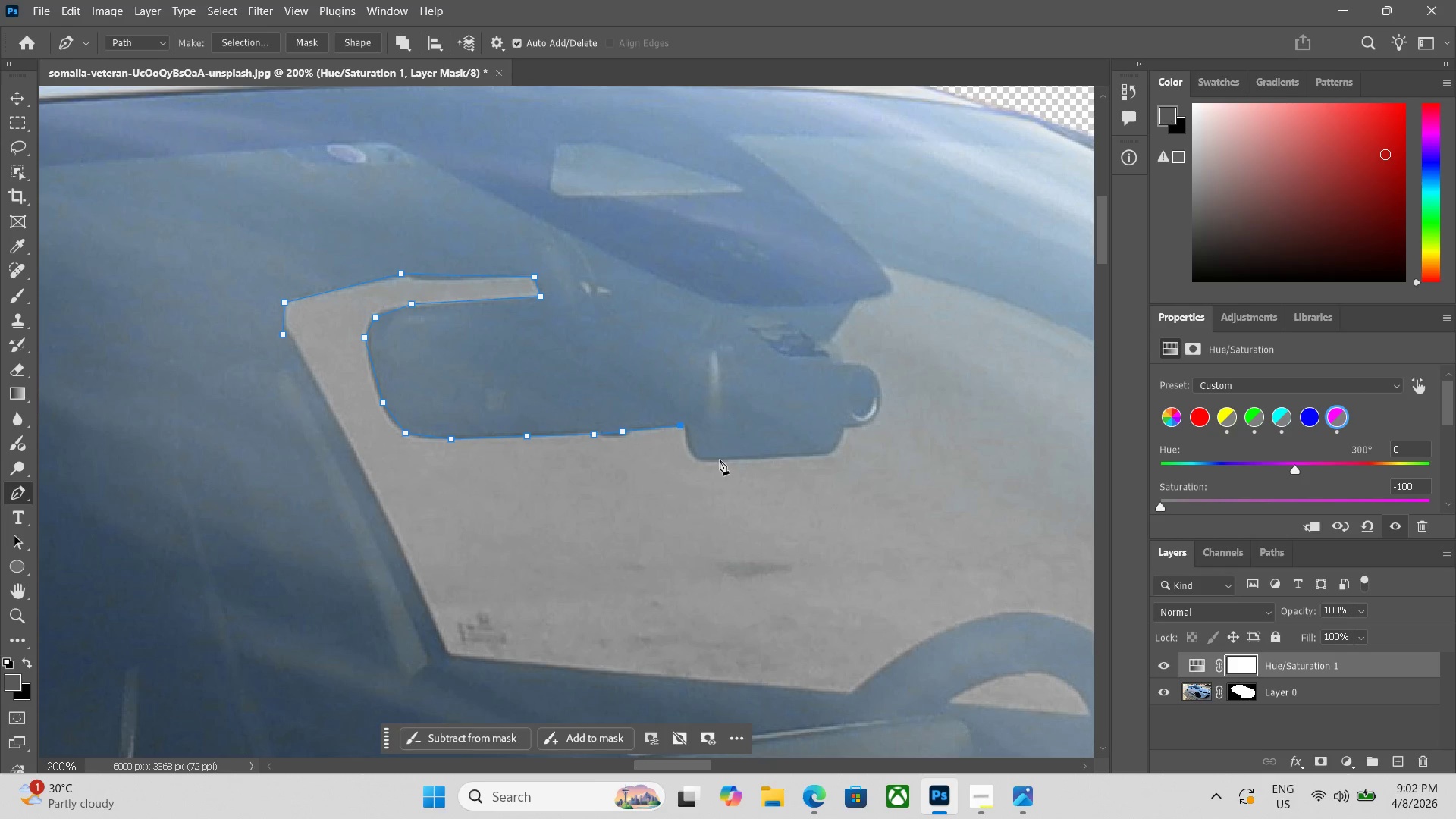 
left_click_drag(start_coordinate=[999, 292], to_coordinate=[504, 422])
 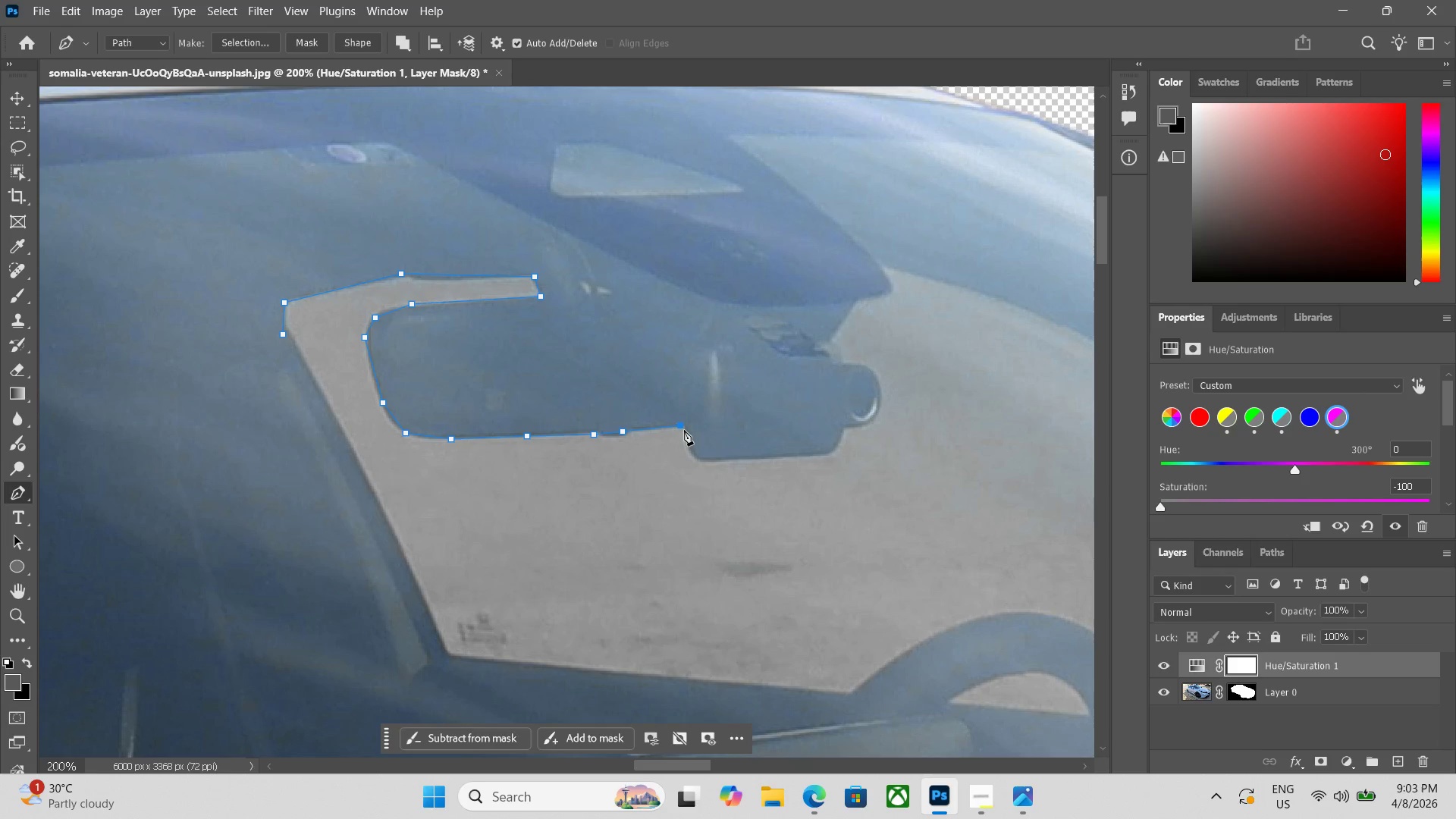 
left_click([687, 425])
 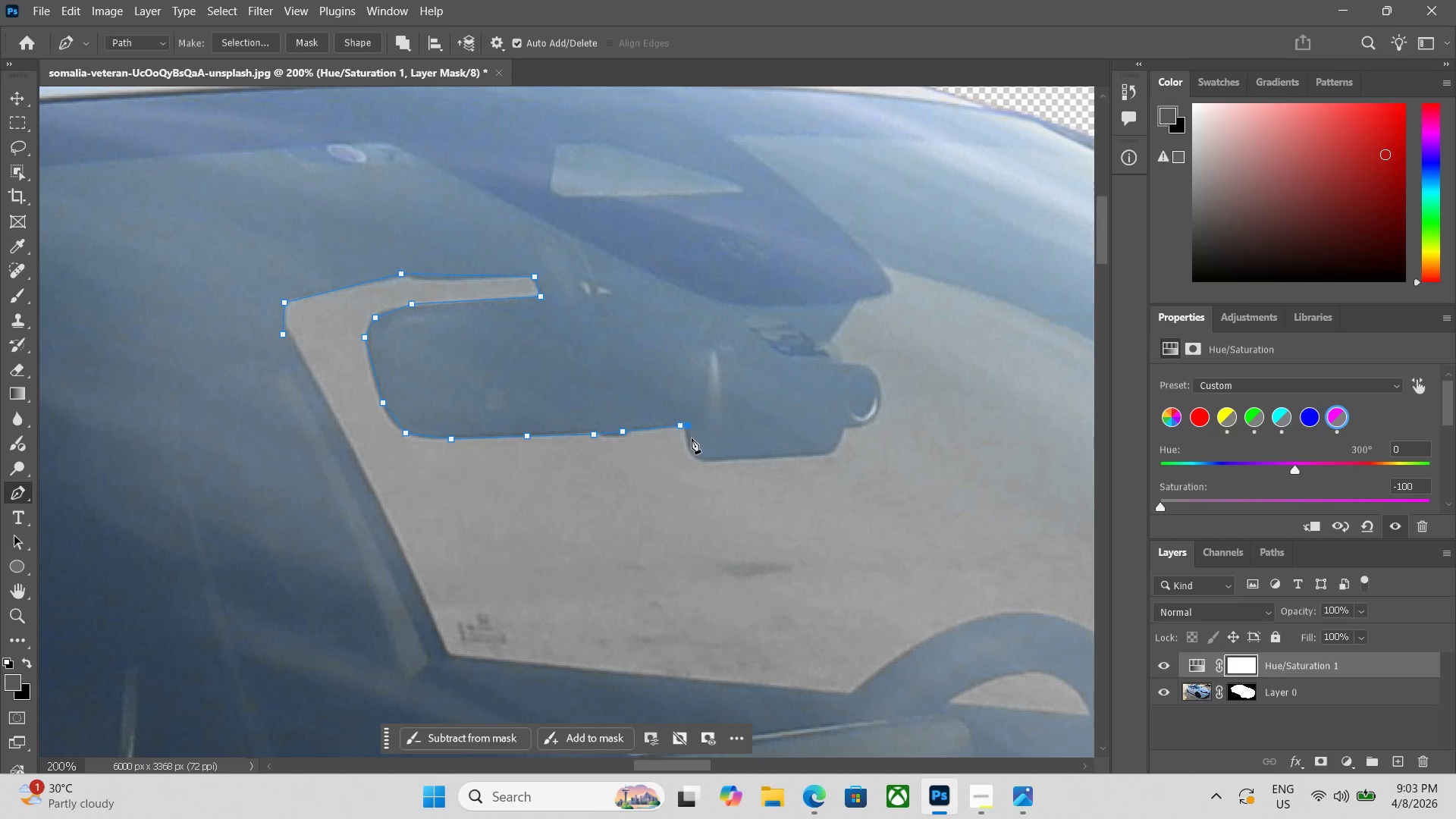 
hold_key(key=ControlLeft, duration=0.47)
 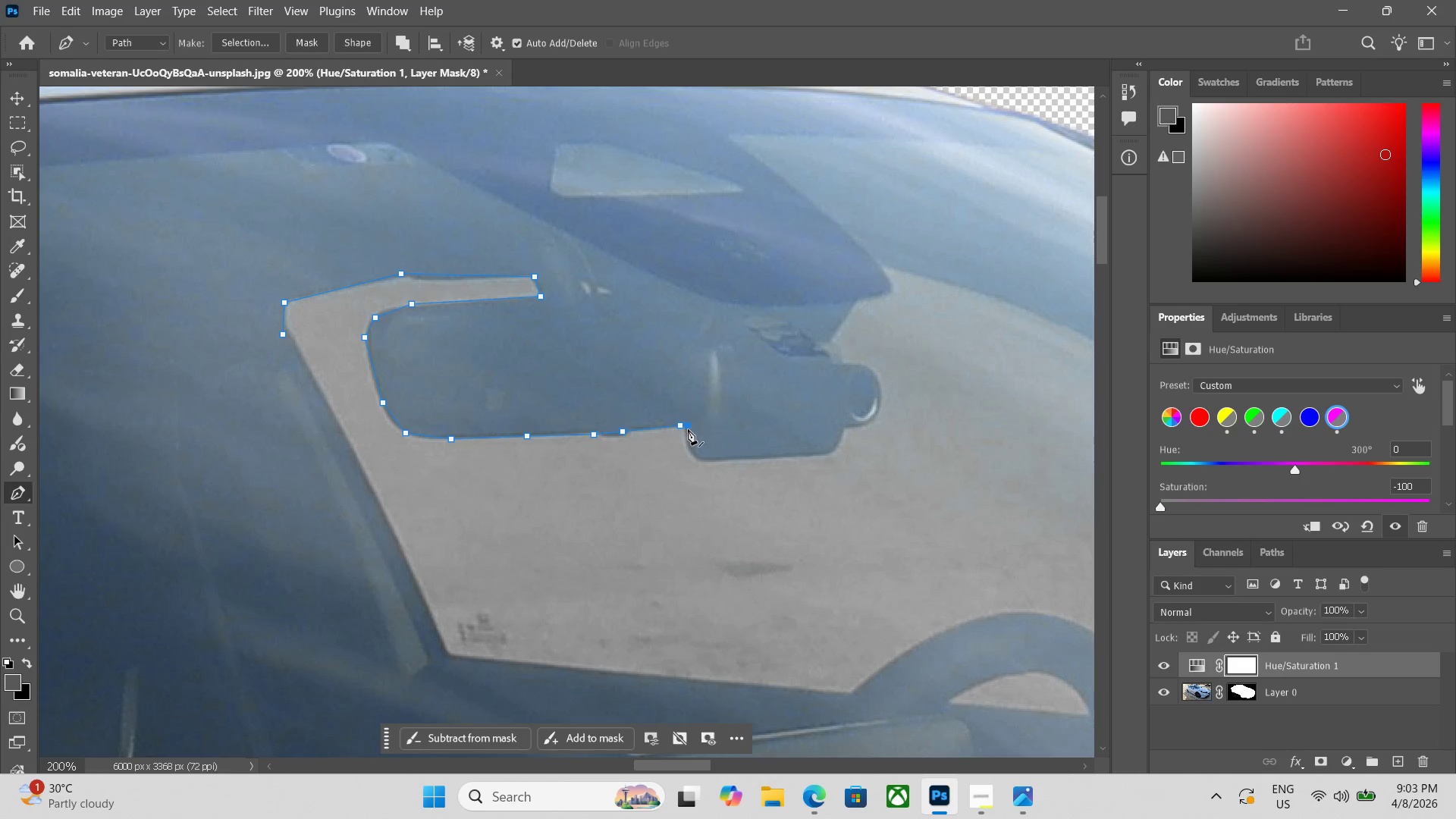 
key(Control+ControlLeft)
 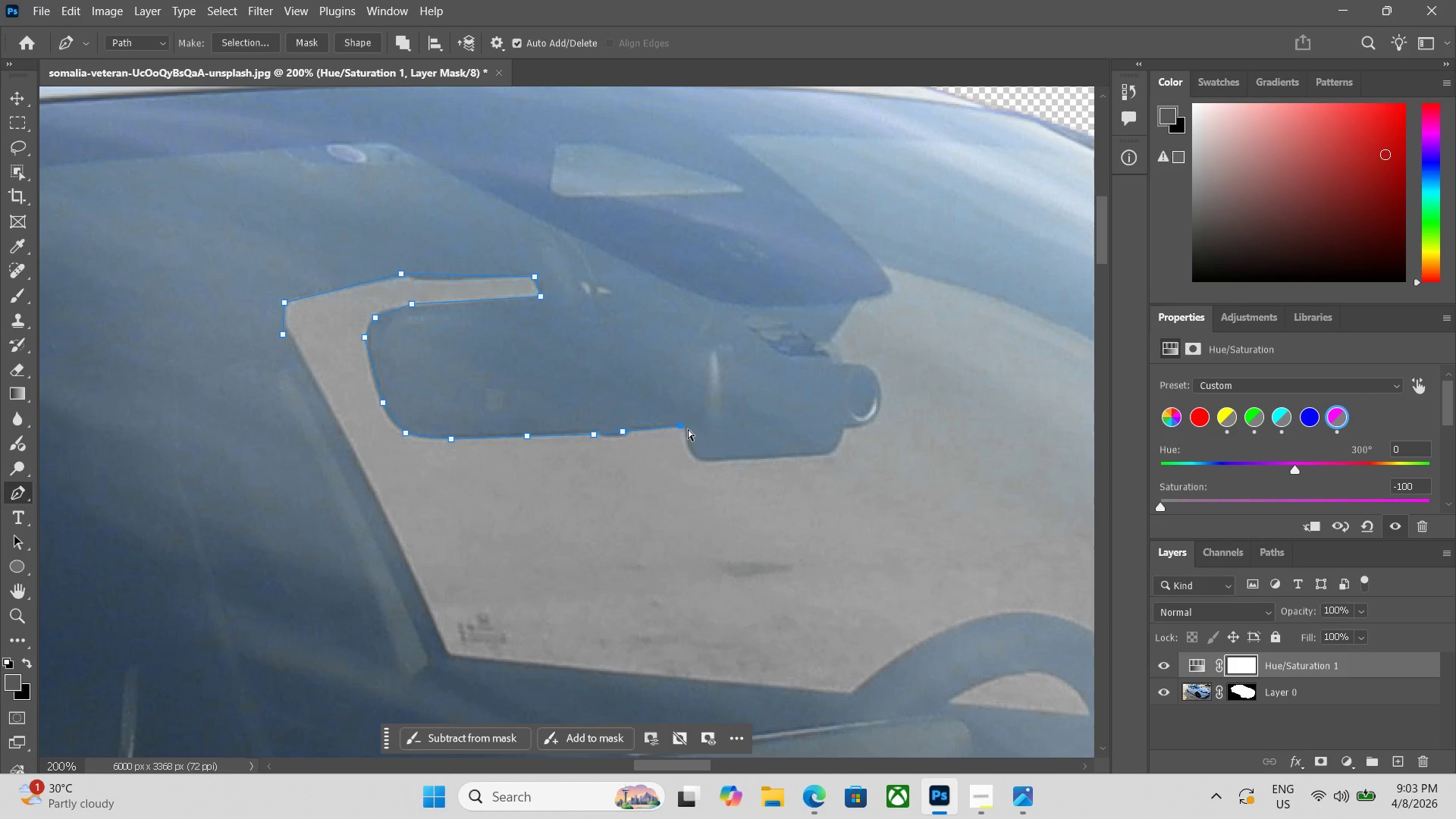 
key(Control+Z)
 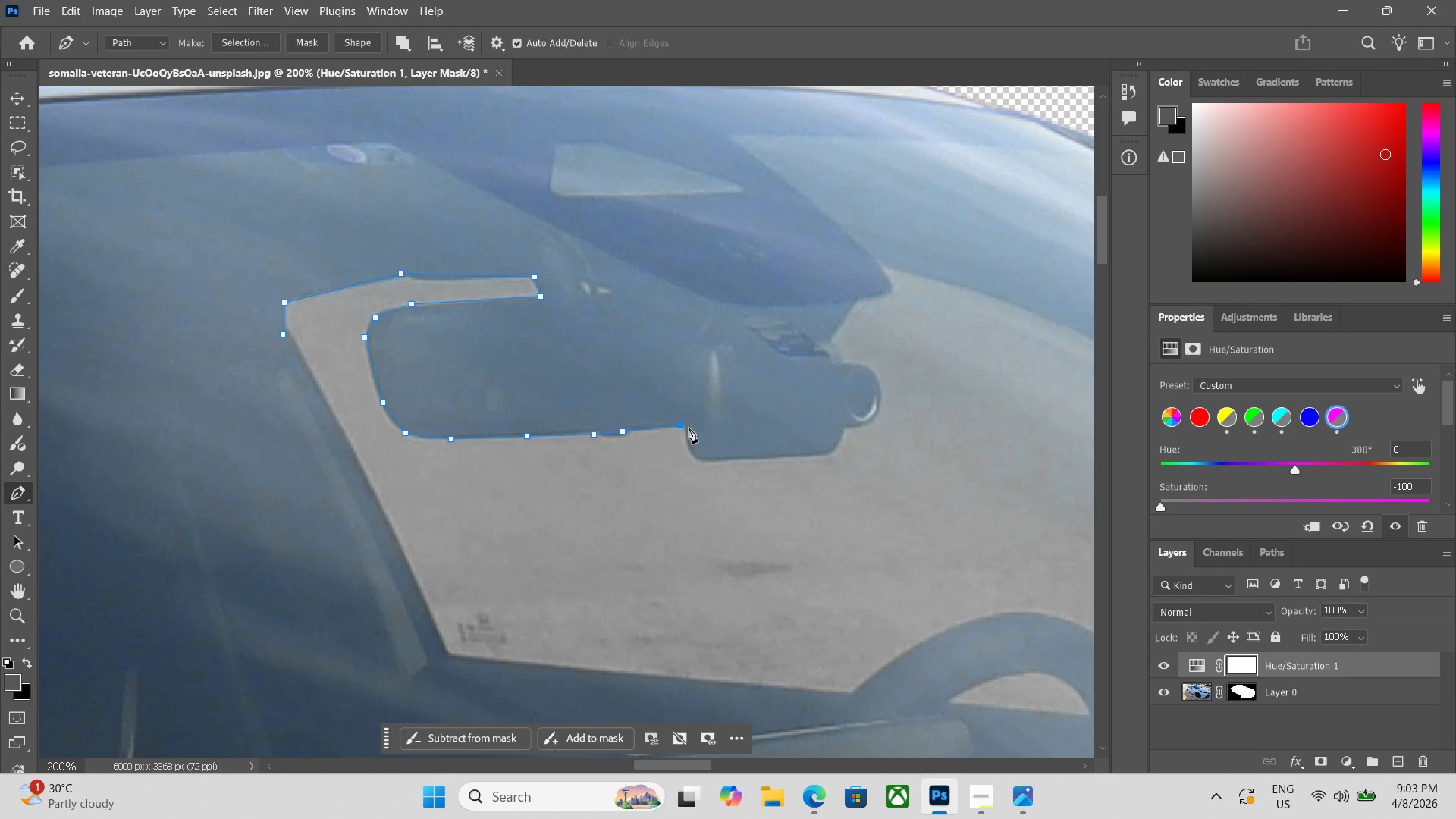 
left_click([689, 427])
 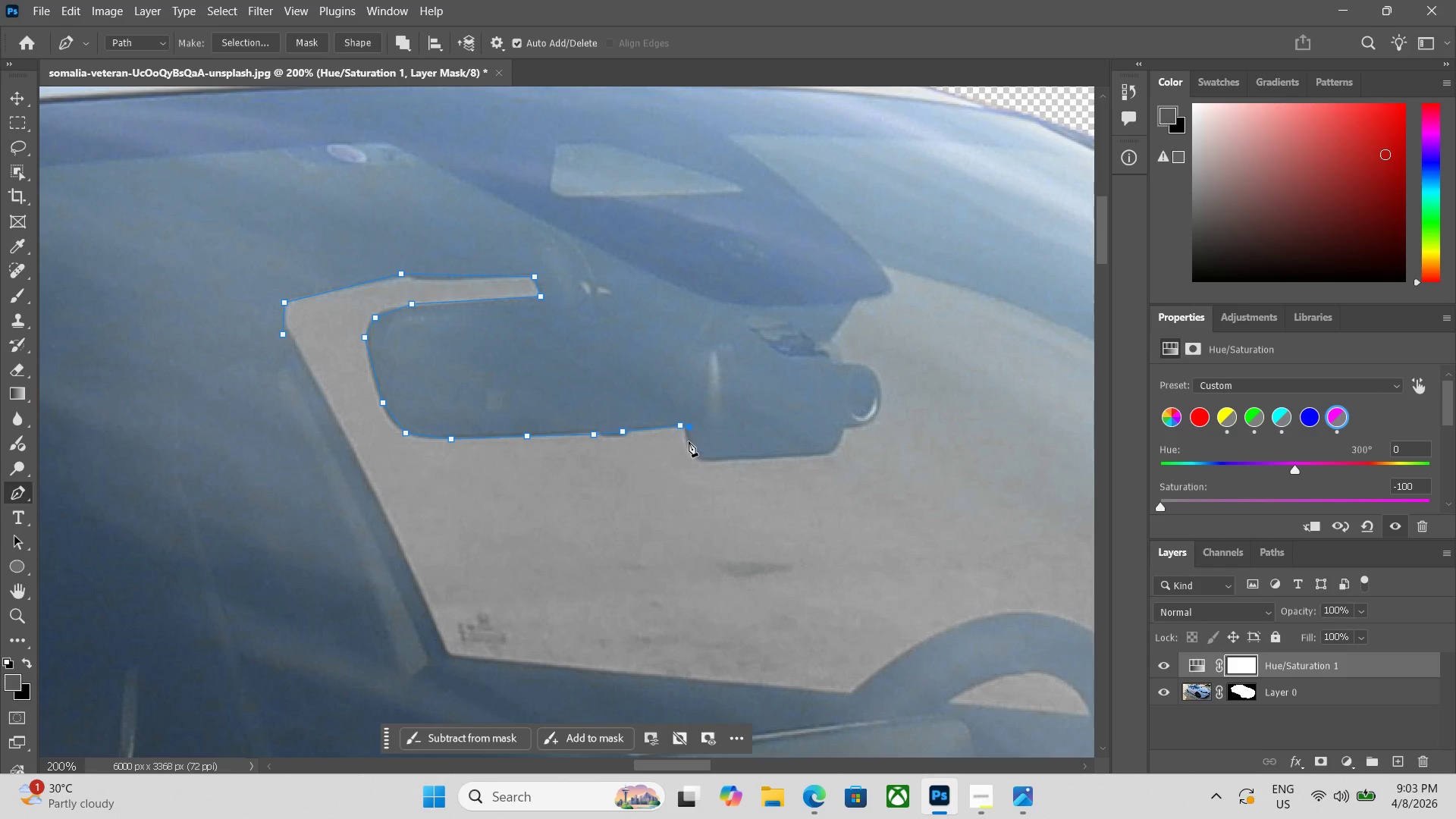 
key(Control+Z)
 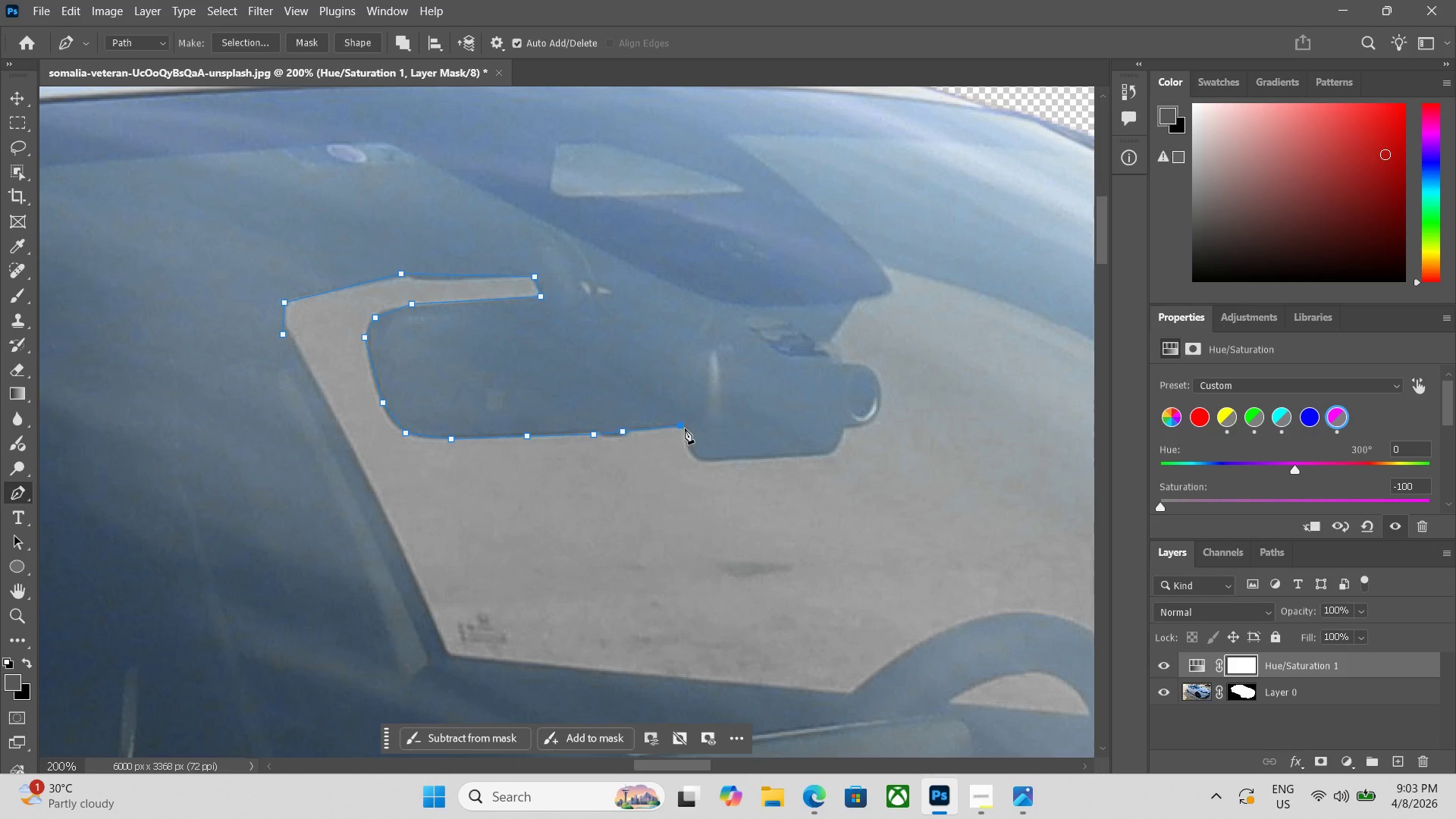 
left_click([685, 428])
 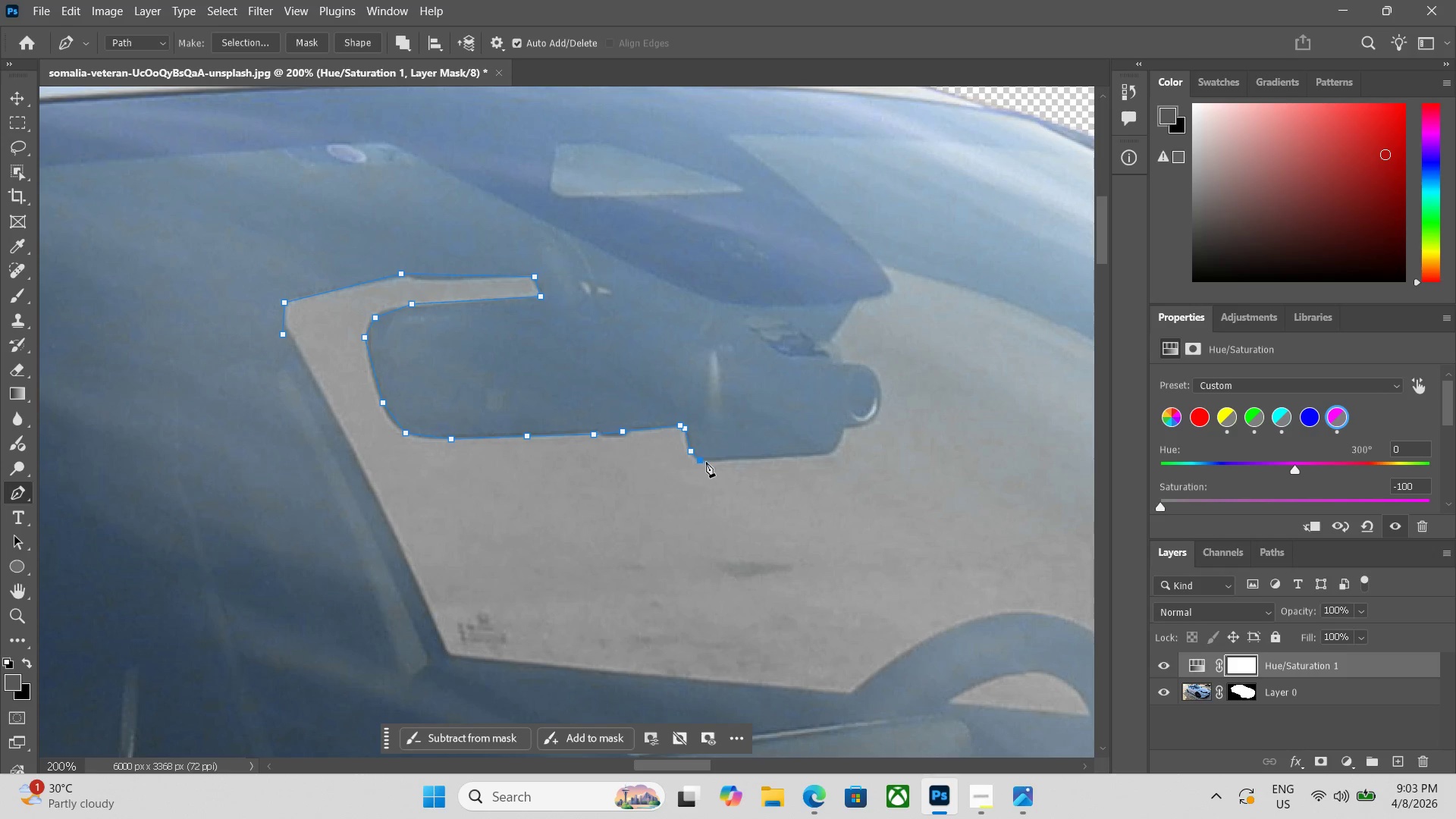 
left_click([720, 461])
 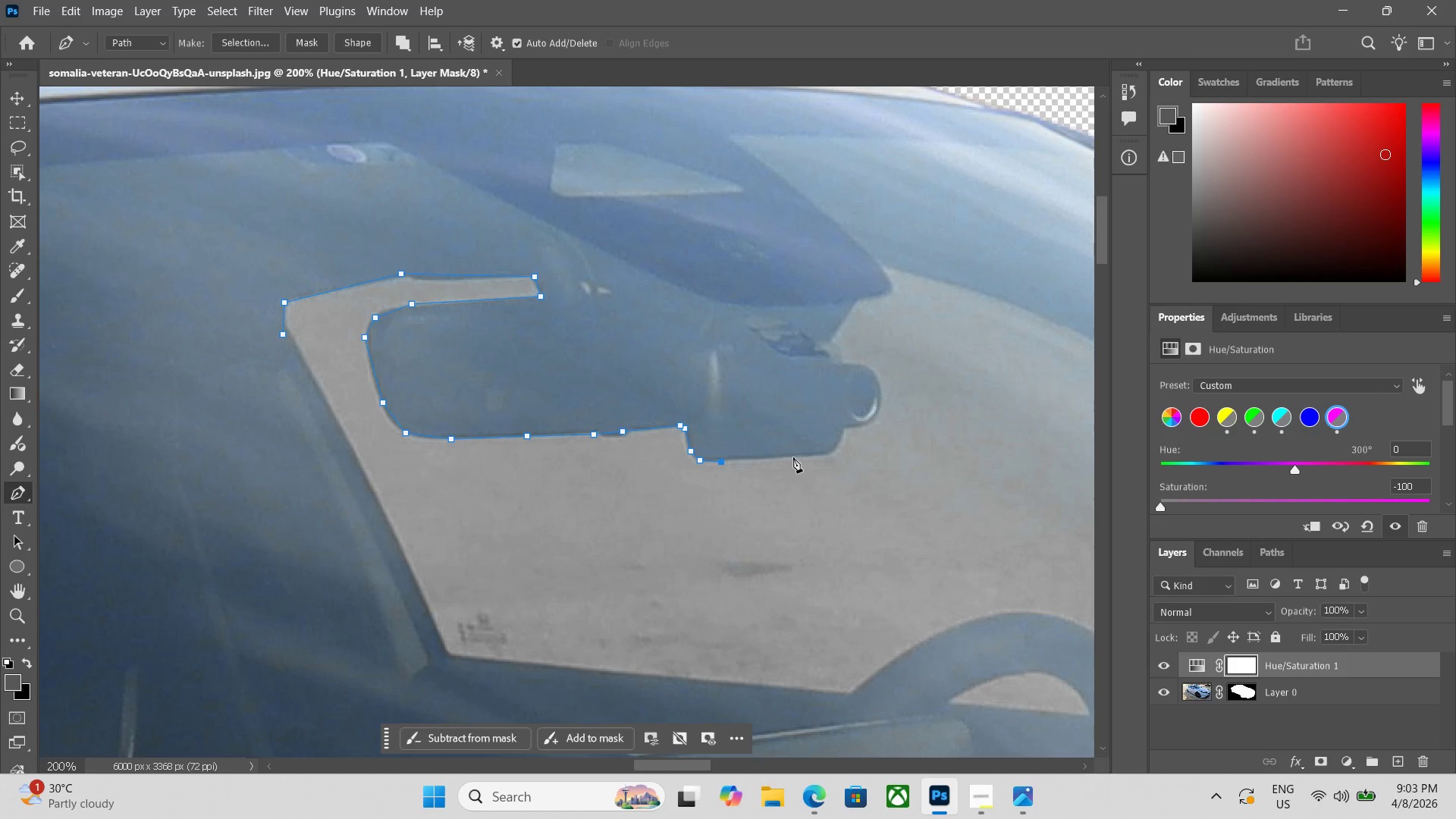 
left_click([794, 457])
 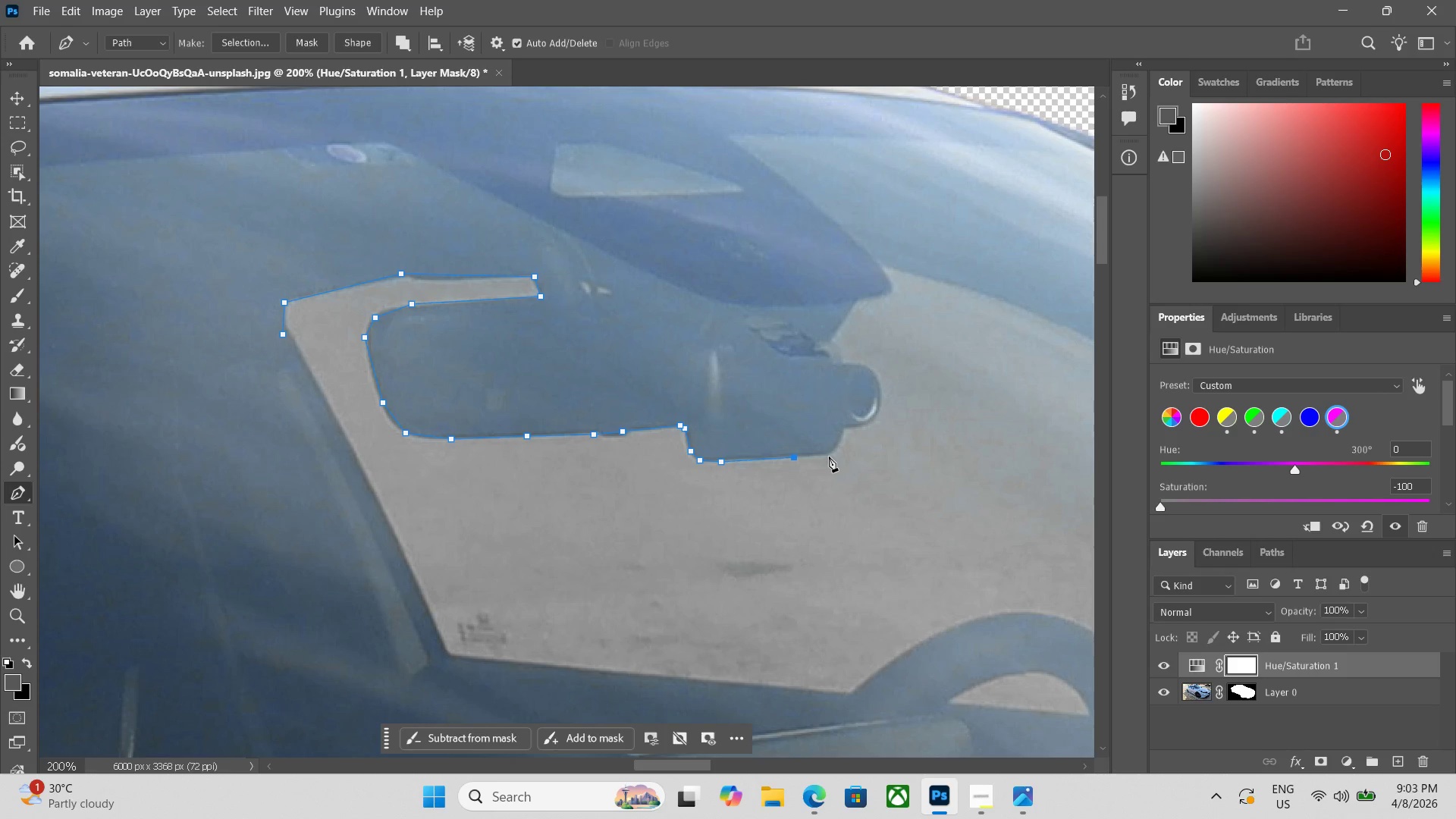 
left_click([829, 457])
 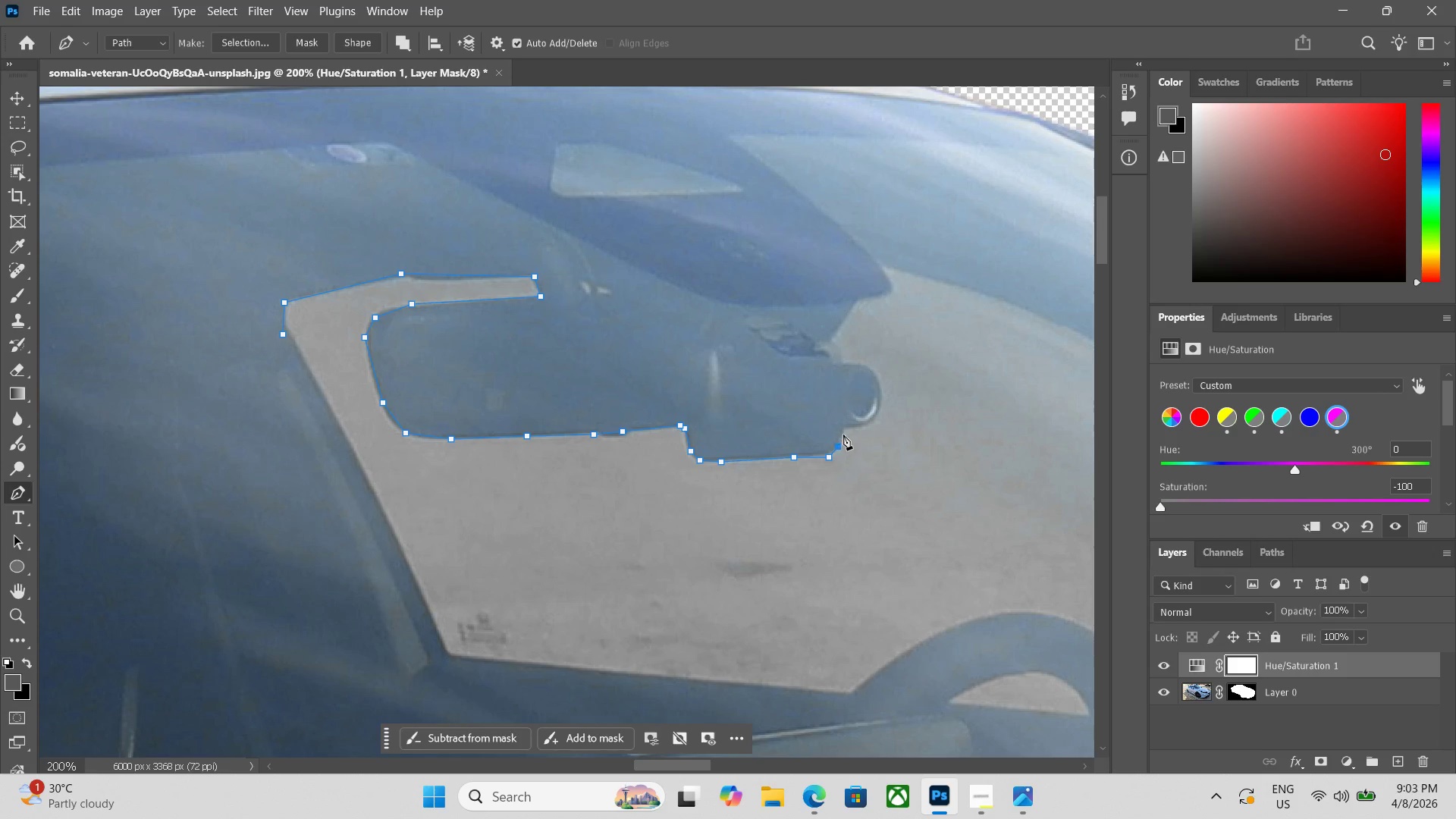 
left_click([844, 429])
 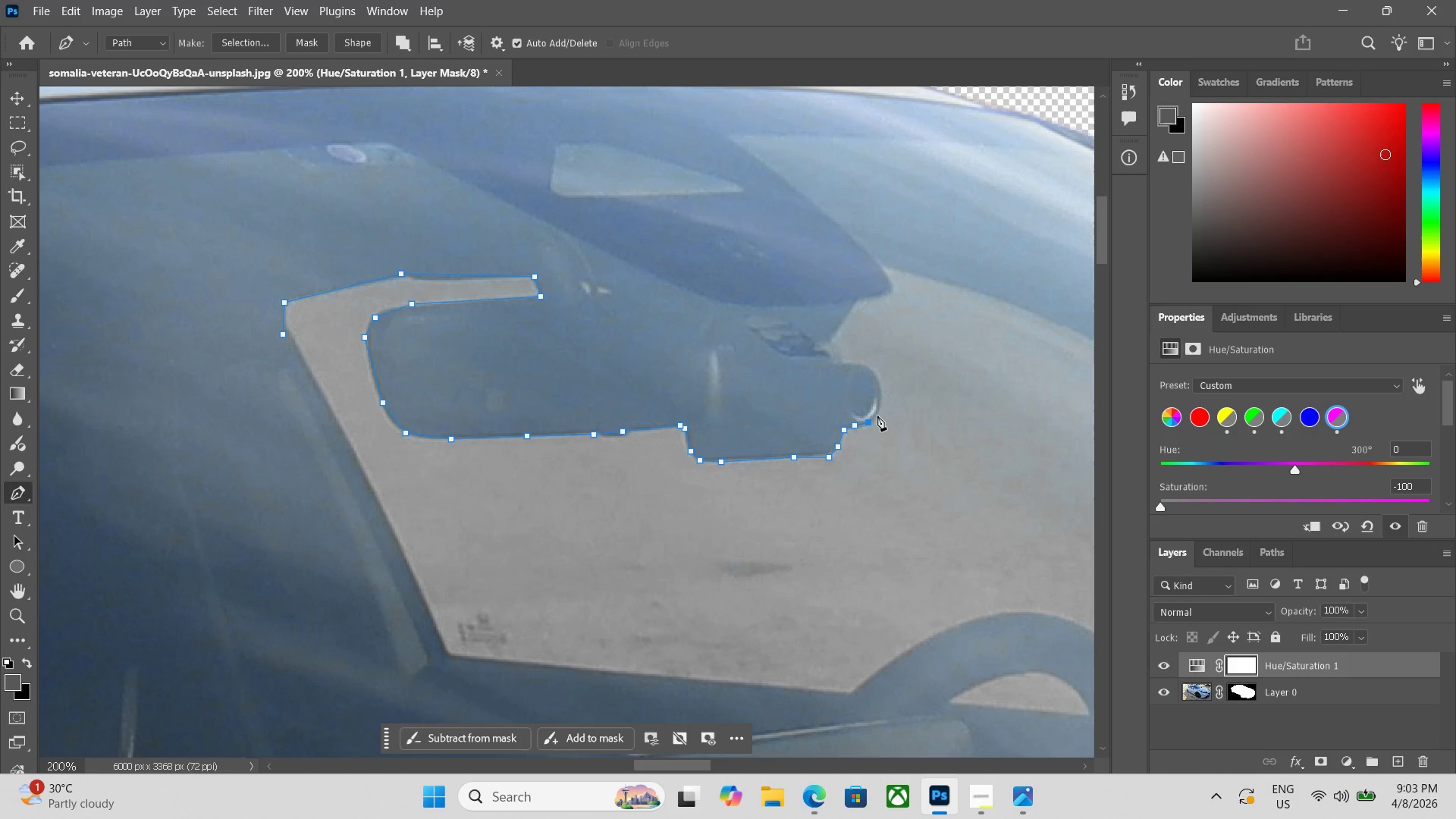 
left_click_drag(start_coordinate=[879, 413], to_coordinate=[880, 409])
 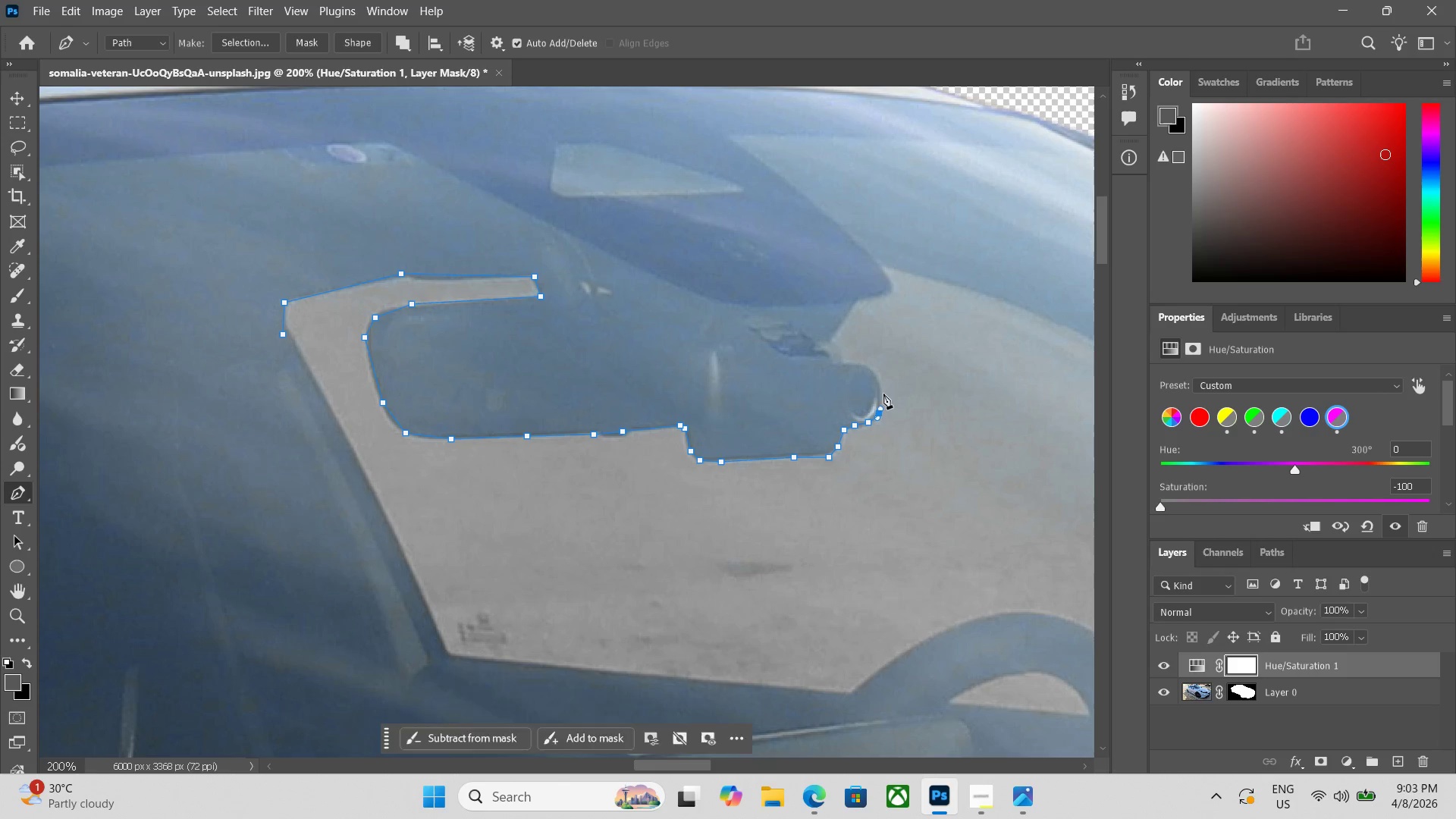 
left_click_drag(start_coordinate=[883, 394], to_coordinate=[884, 390])
 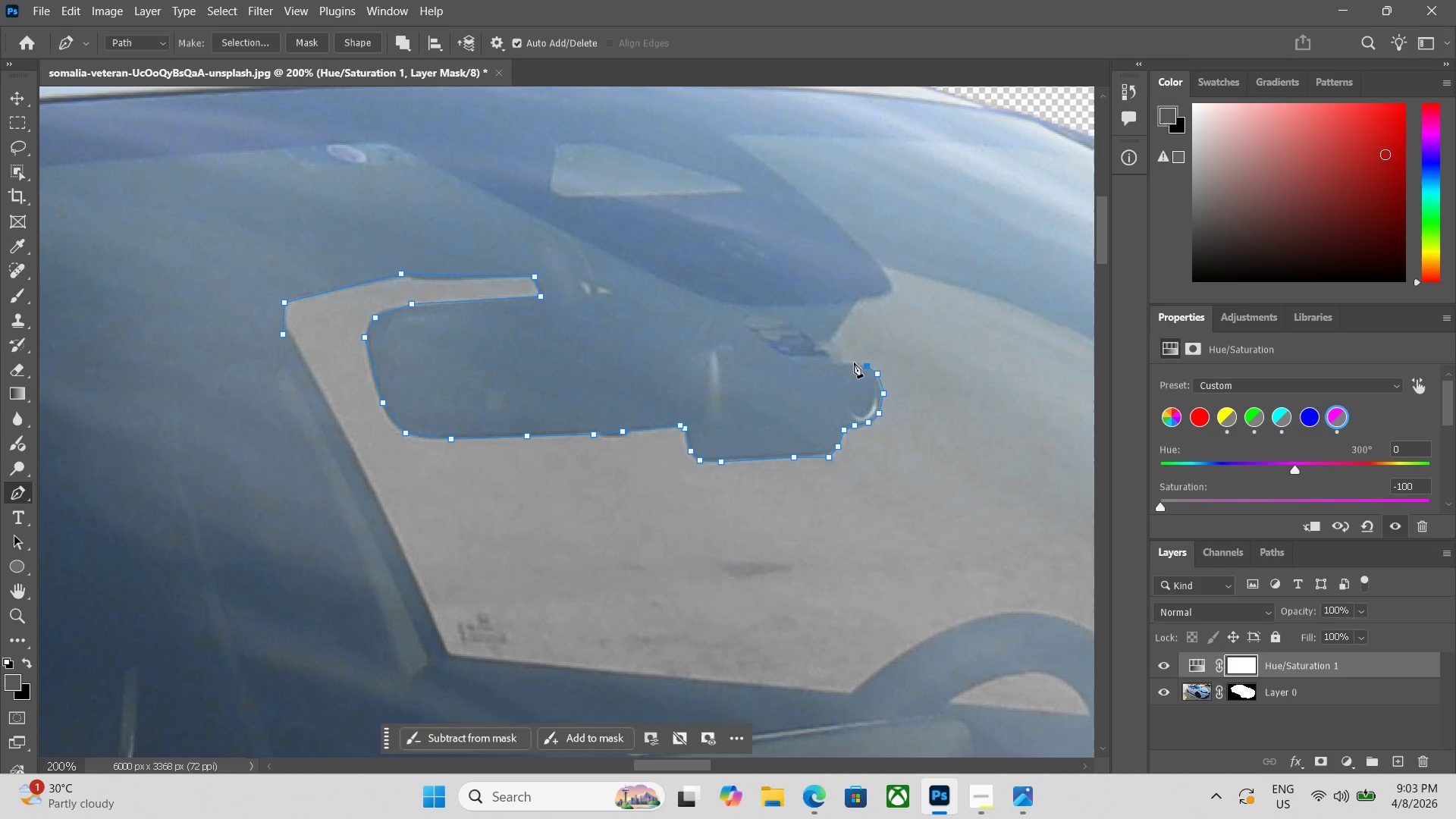 
triple_click([843, 360])
 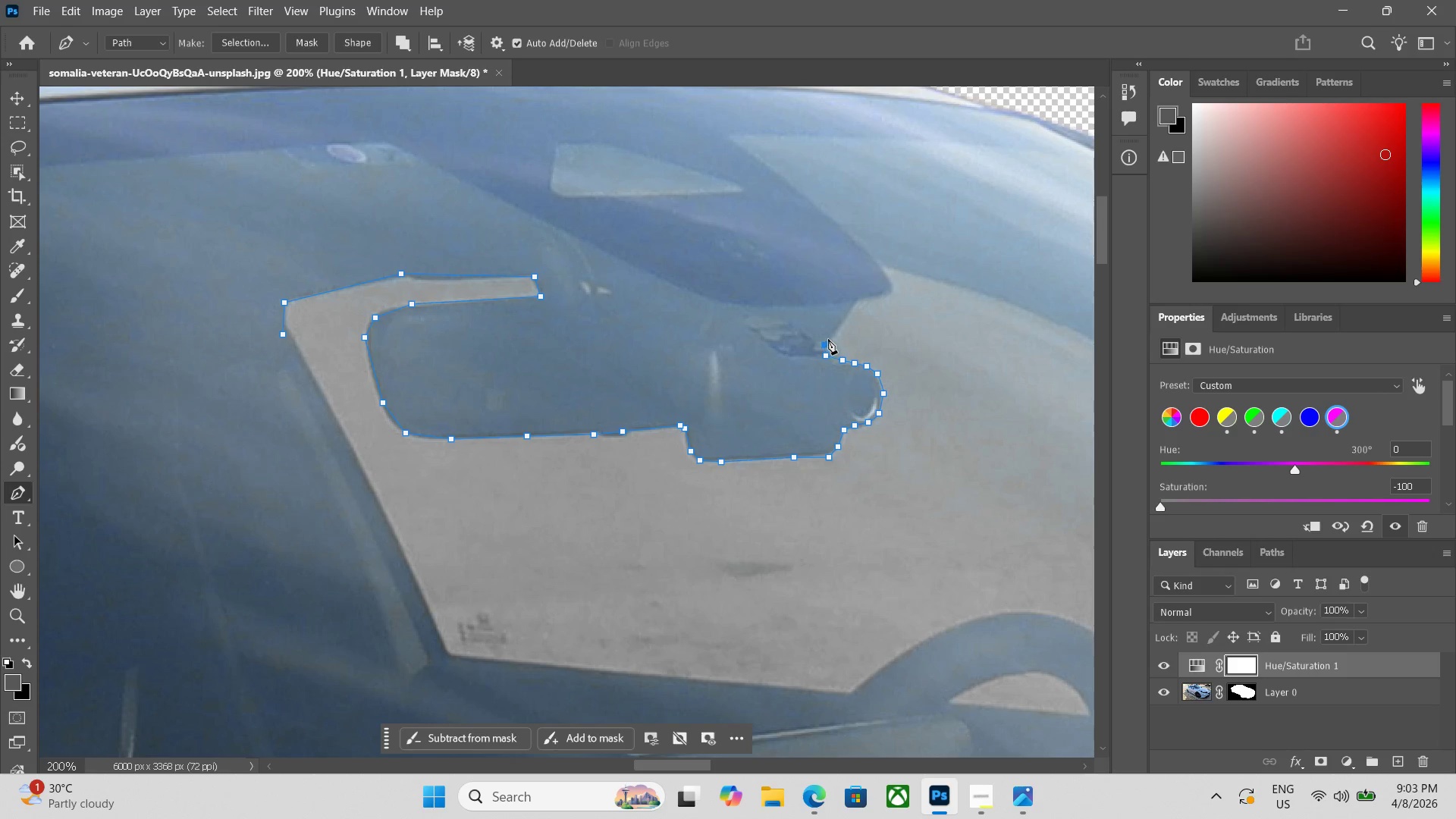 
left_click_drag(start_coordinate=[836, 333], to_coordinate=[839, 329])
 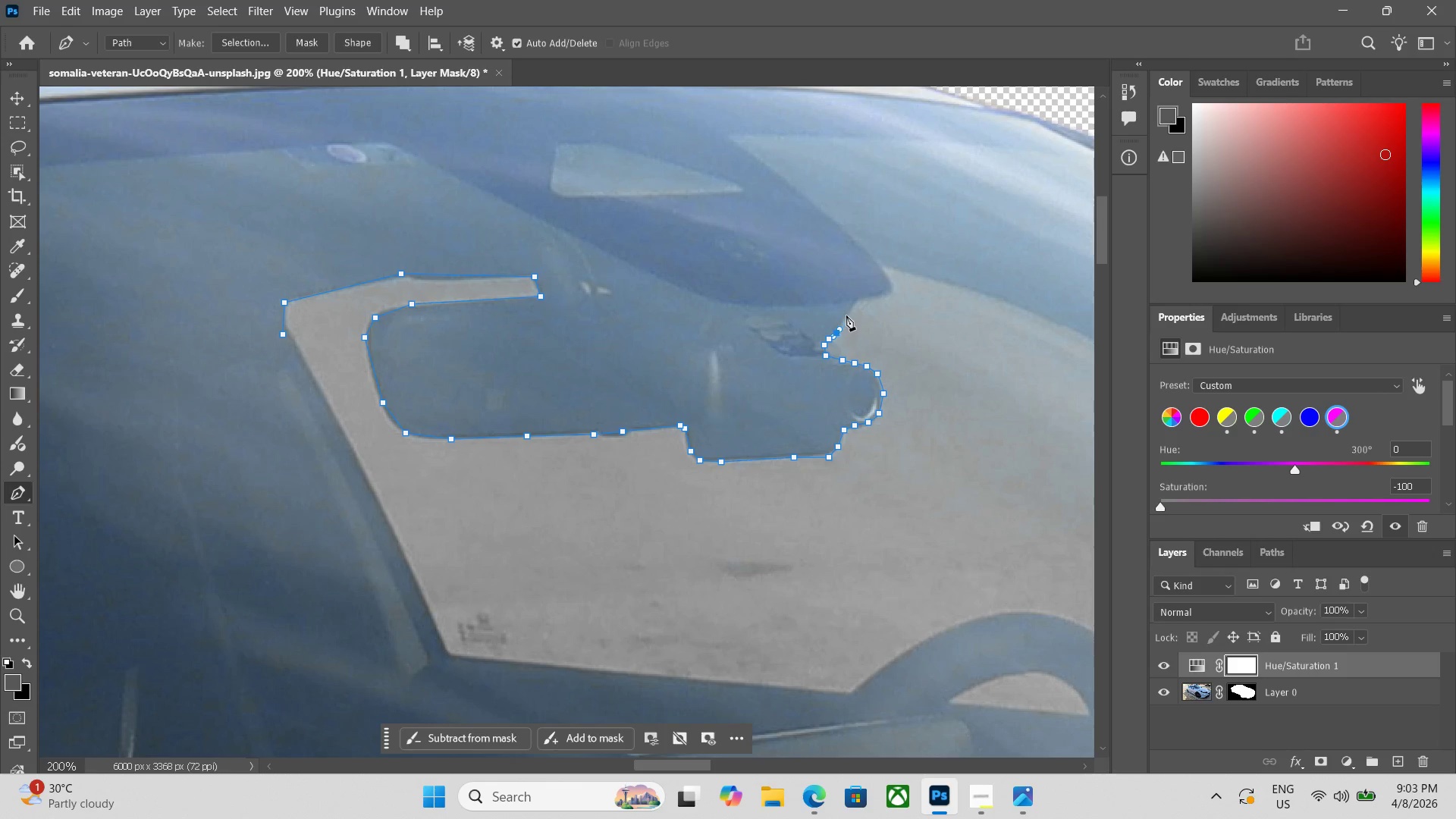 
double_click([848, 313])
 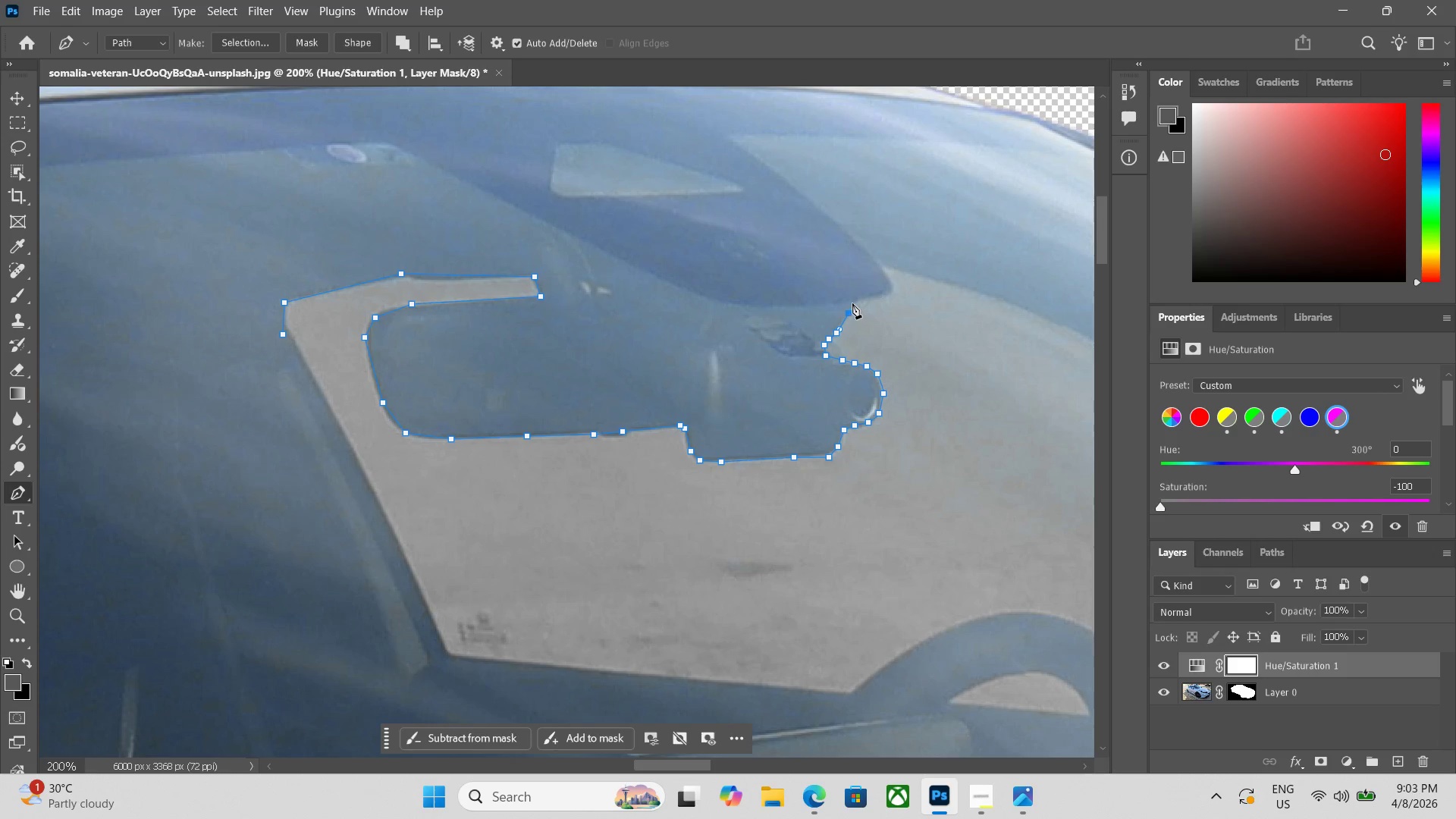 
left_click([853, 301])
 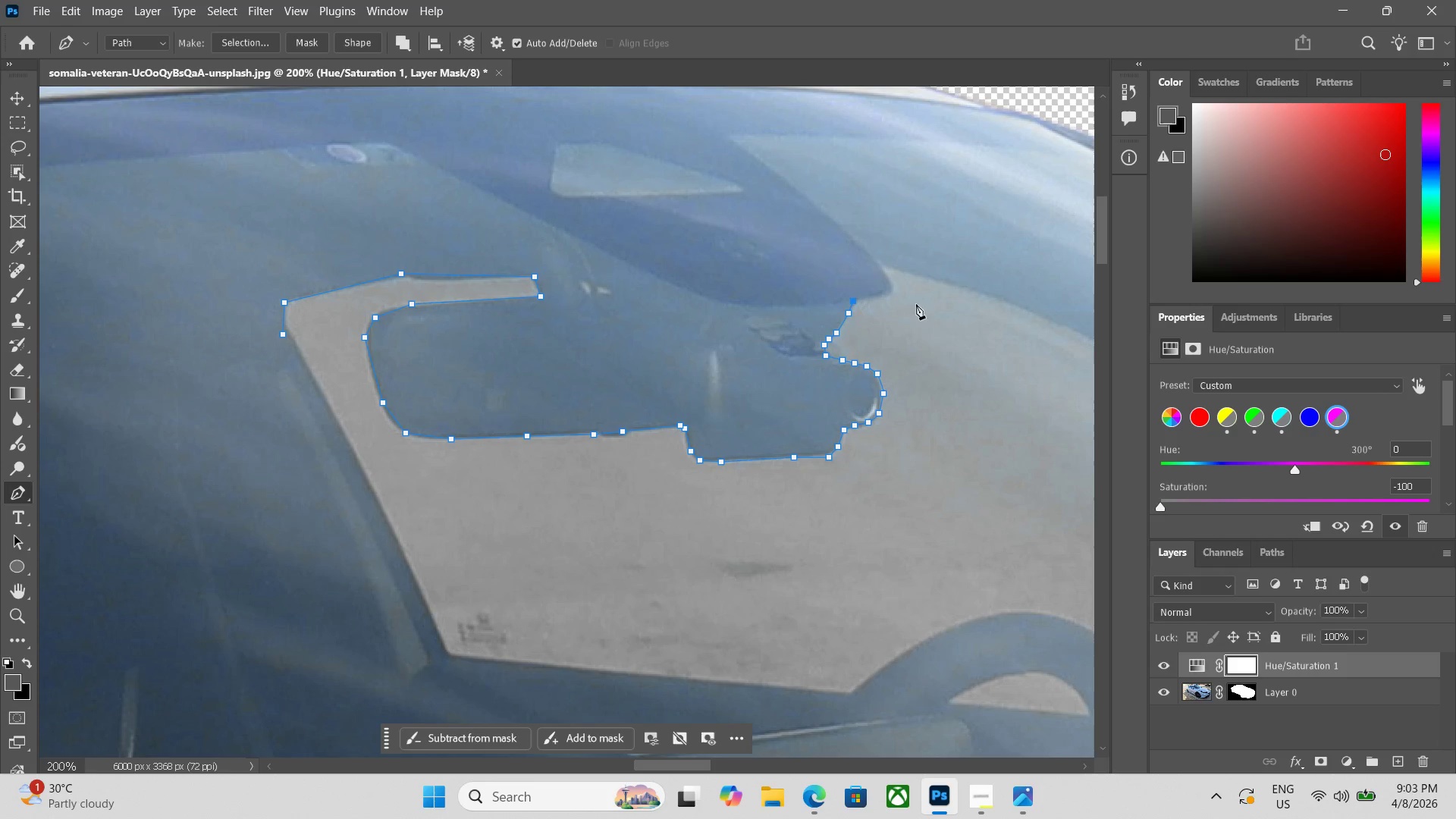 
hold_key(key=Space, duration=0.59)
 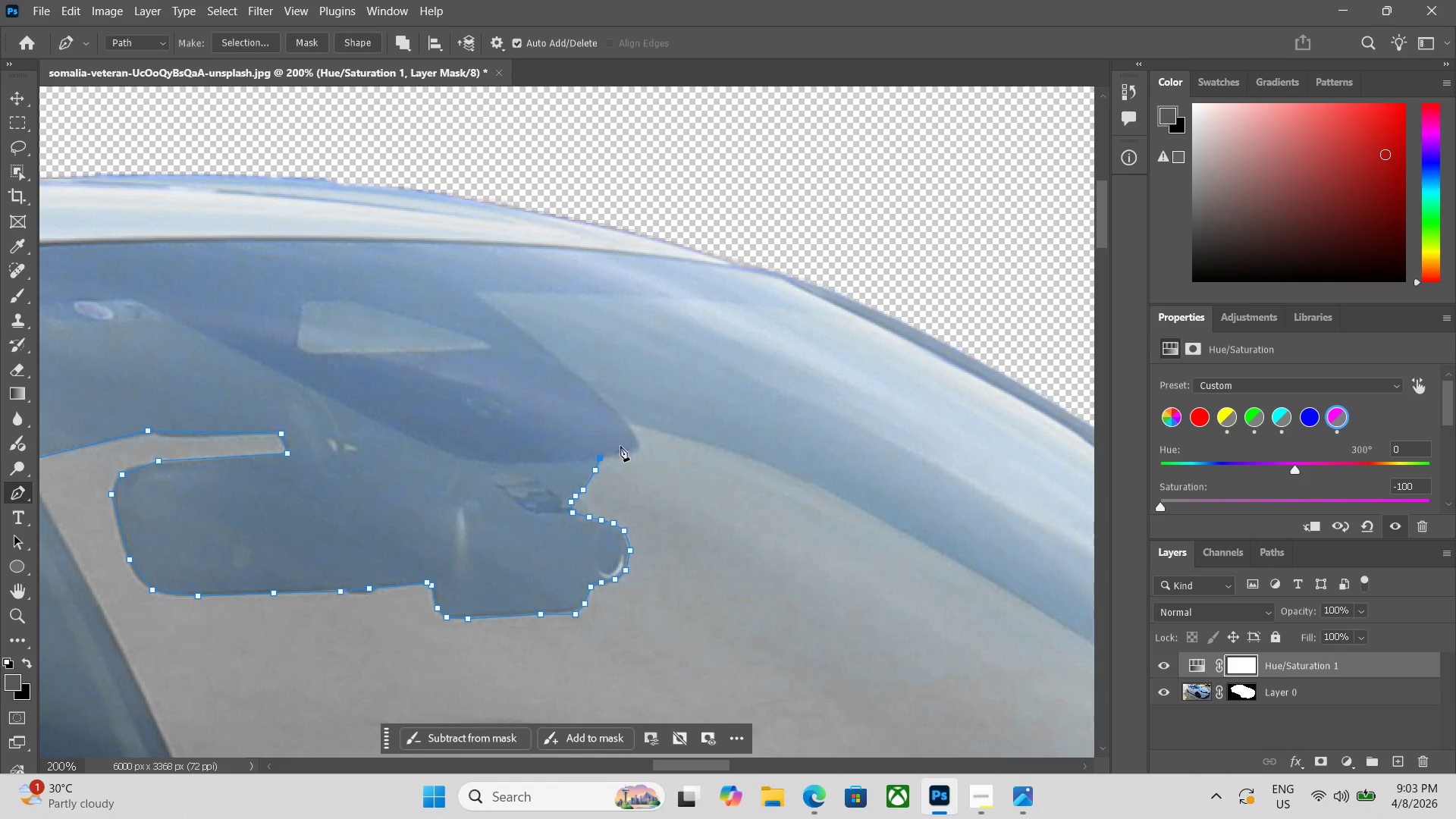 
left_click_drag(start_coordinate=[921, 309], to_coordinate=[667, 466])
 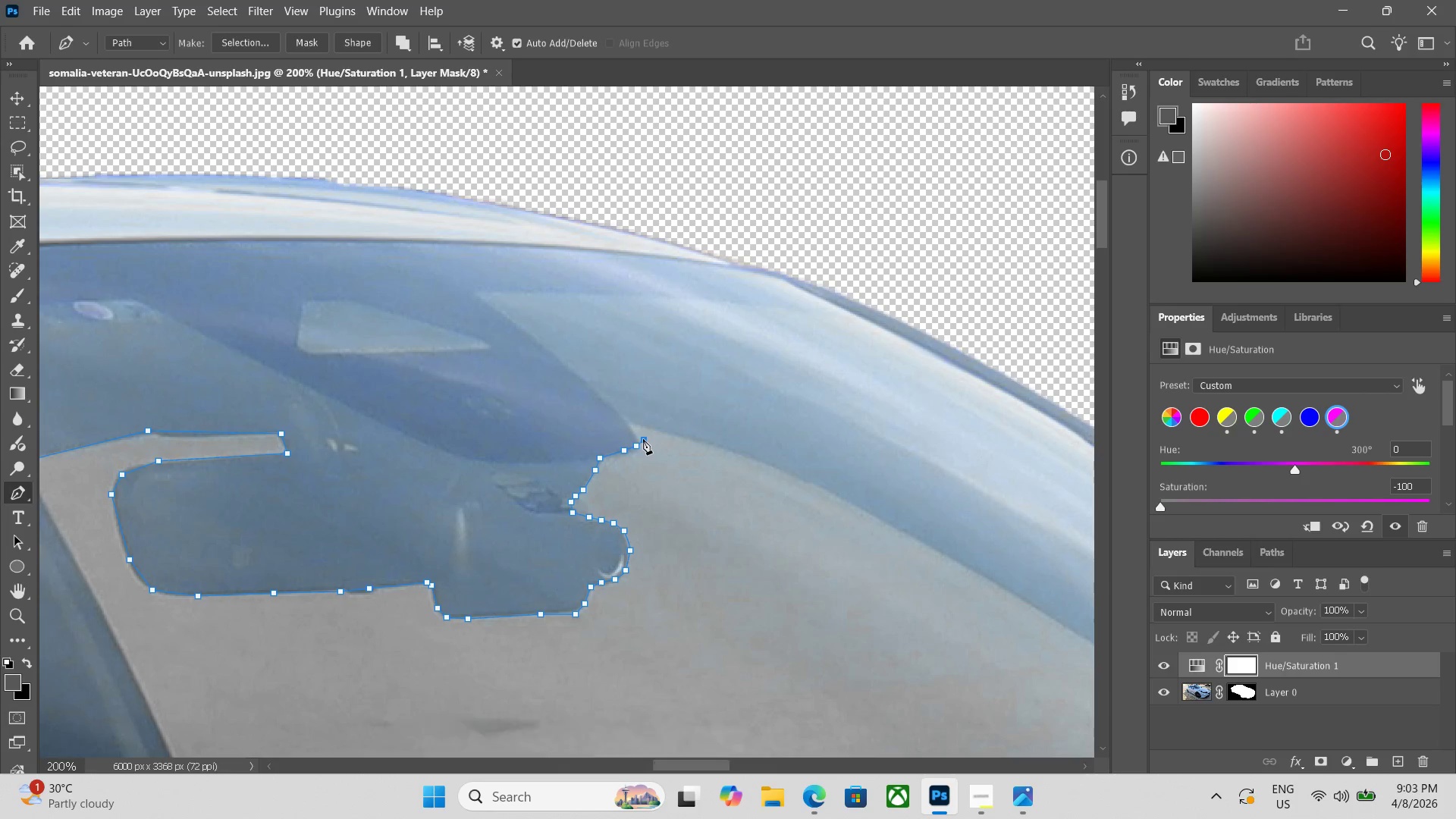 
key(Control+Z)
 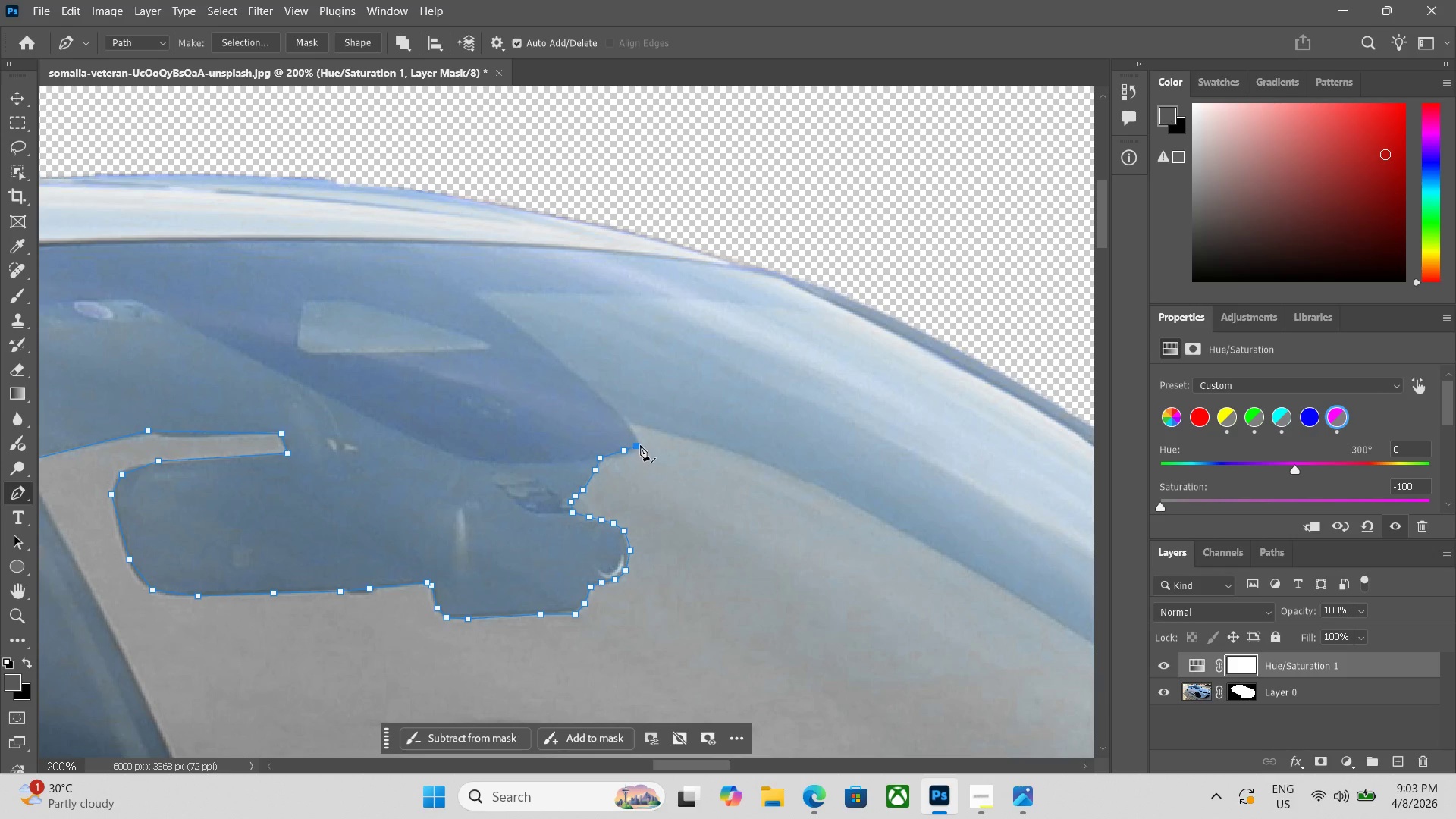 
left_click_drag(start_coordinate=[640, 445], to_coordinate=[640, 441])
 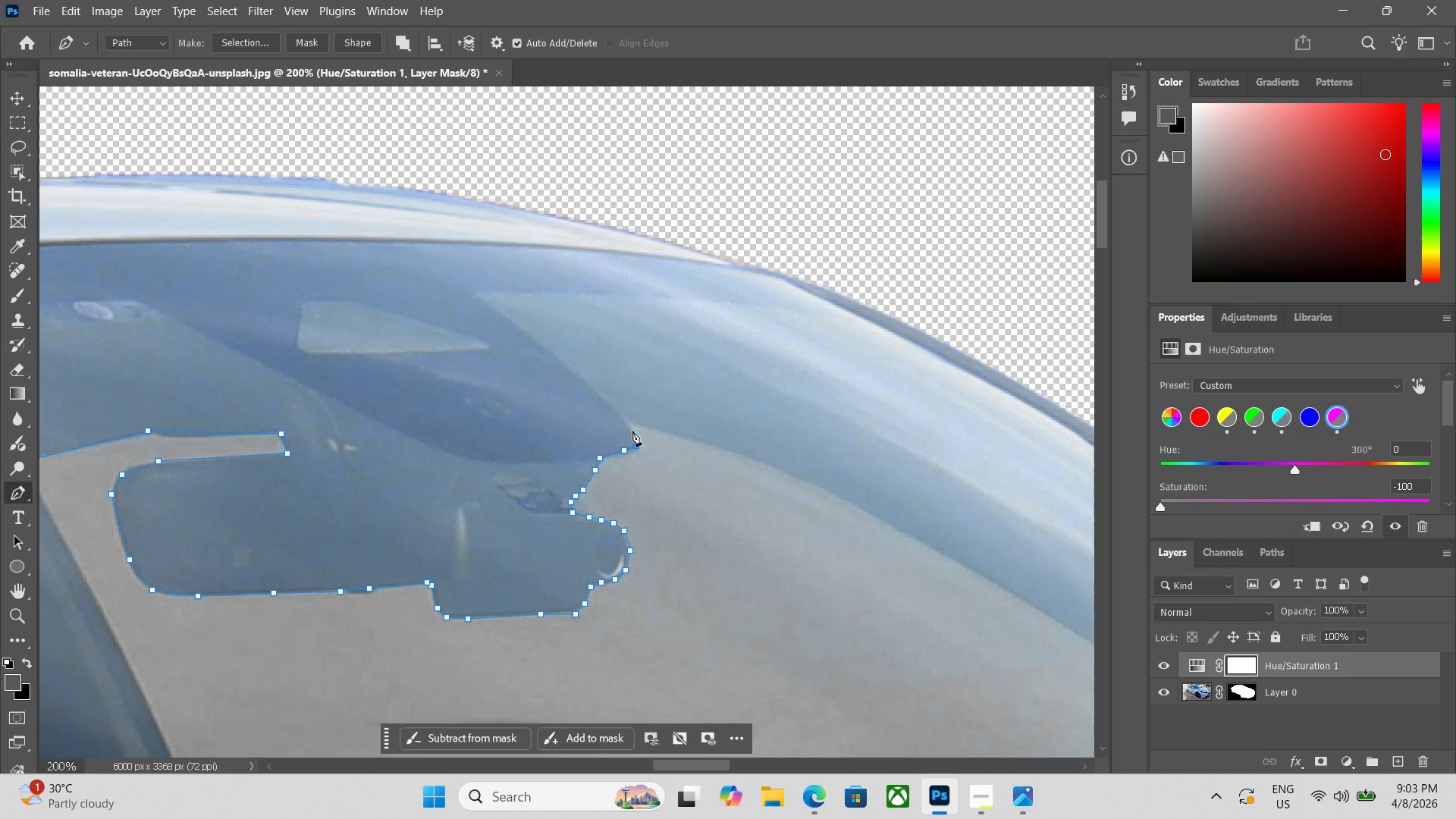 
left_click([632, 431])
 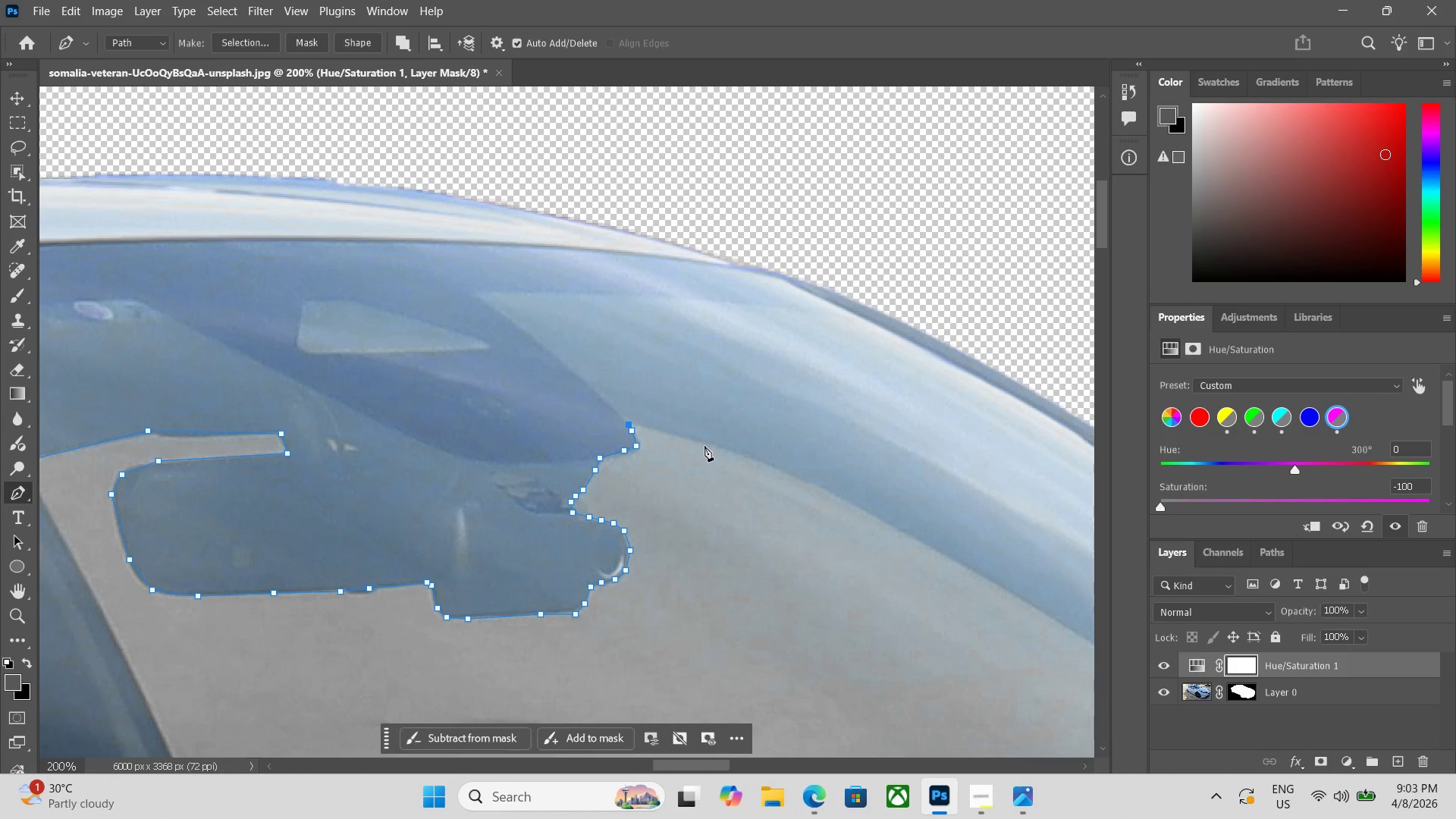 
left_click([711, 442])
 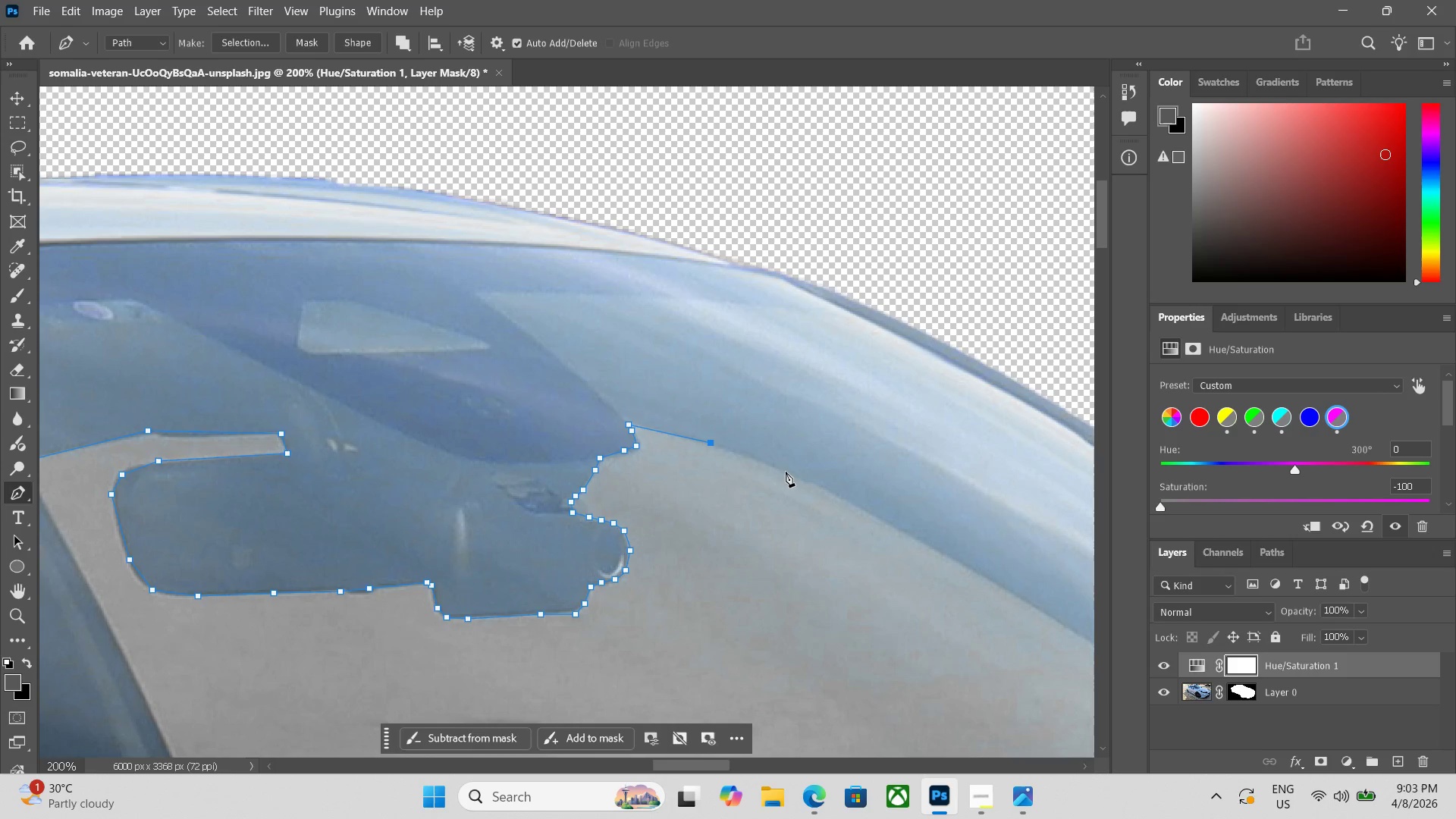 
left_click([792, 472])
 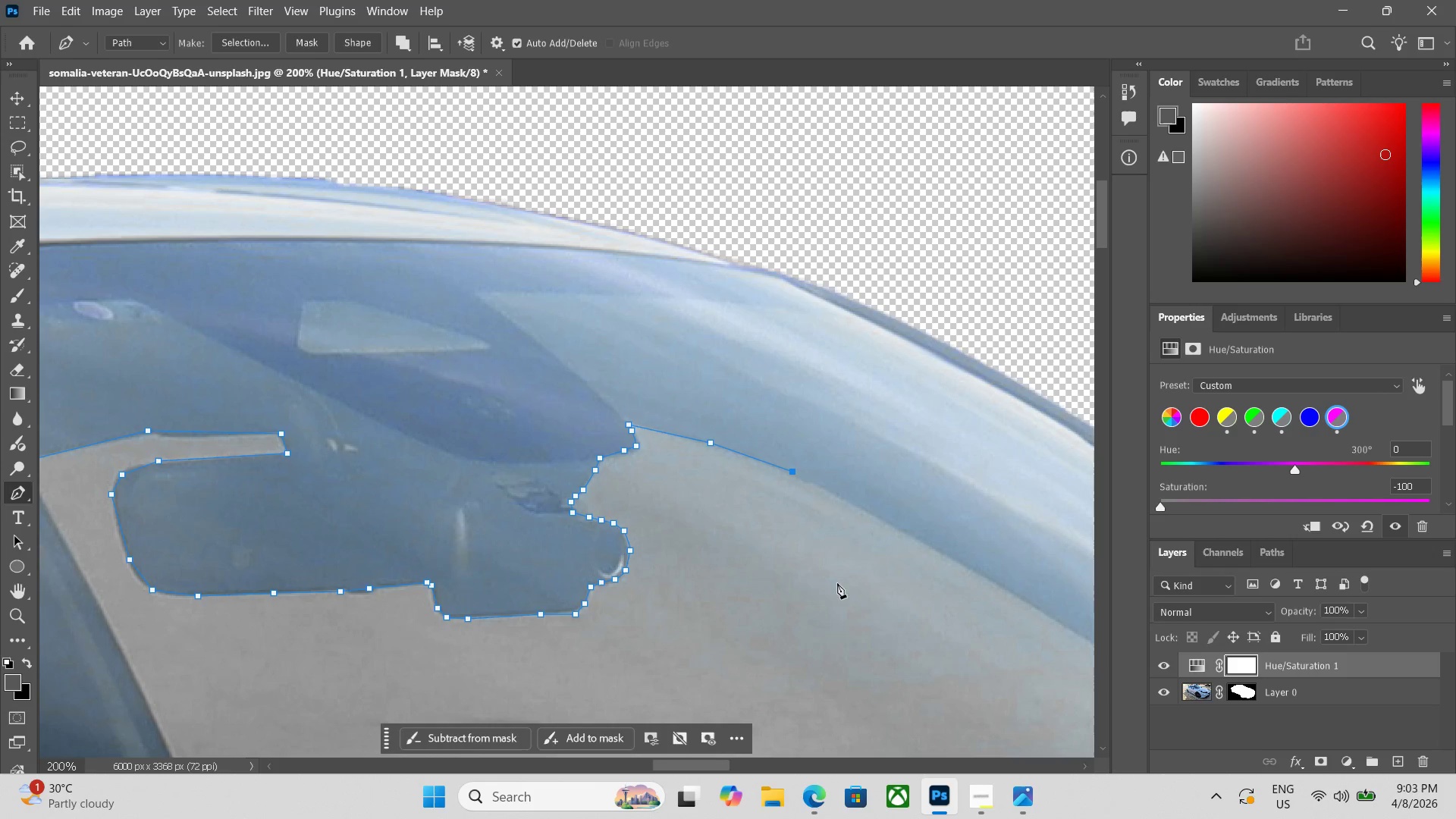 
hold_key(key=Space, duration=0.45)
 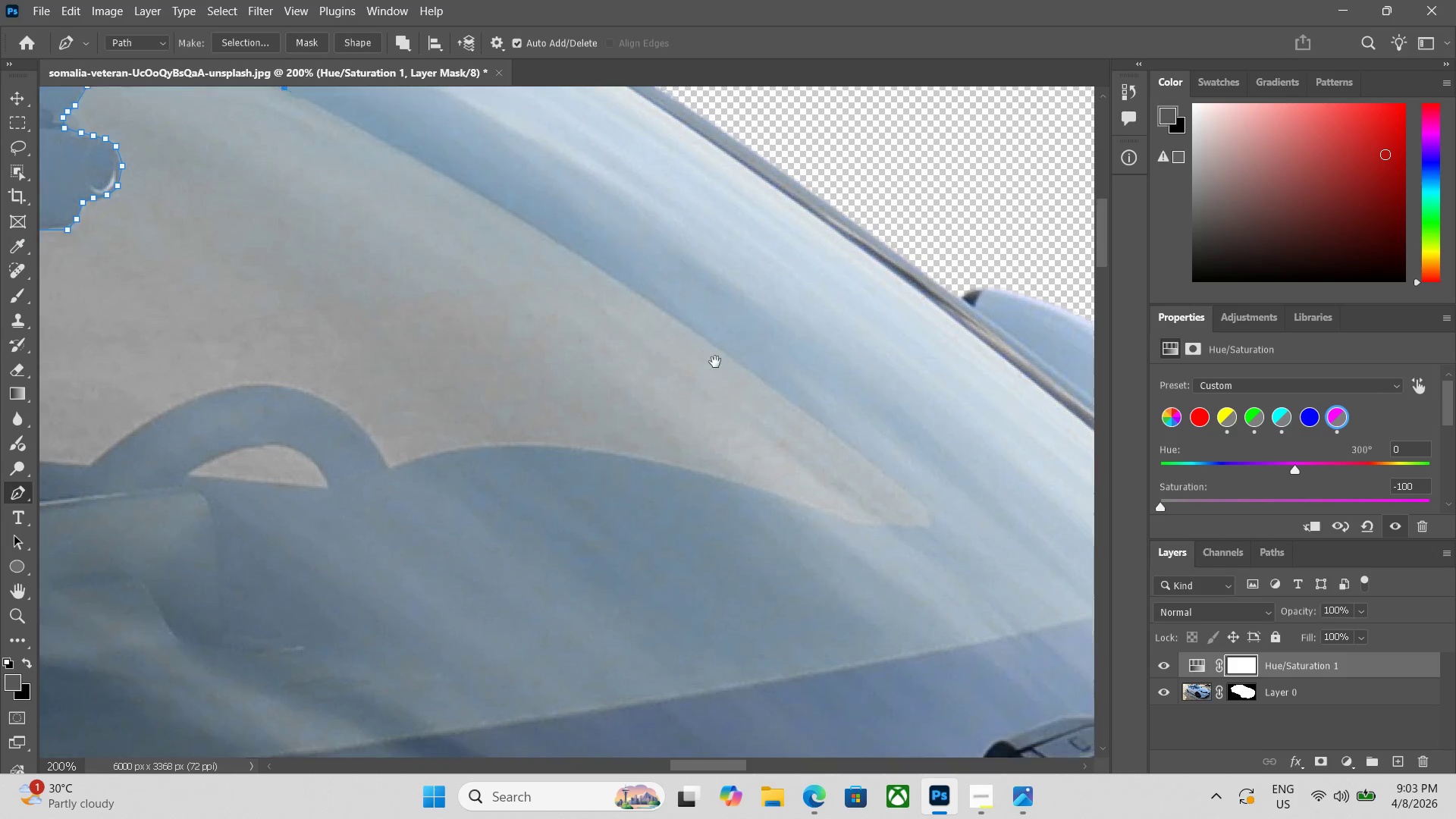 
left_click_drag(start_coordinate=[840, 636], to_coordinate=[604, 455])
 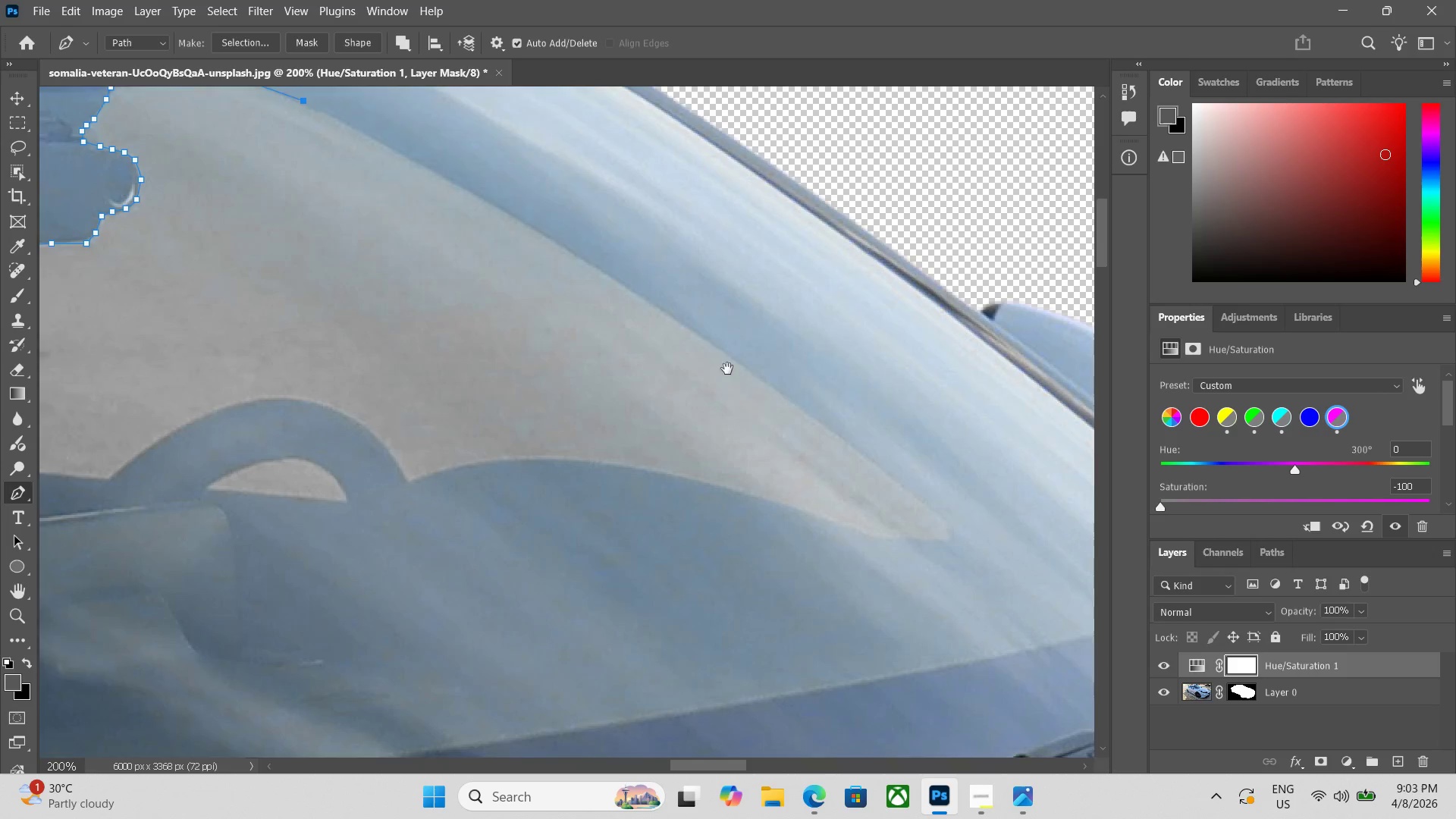 
hold_key(key=Space, duration=0.83)
 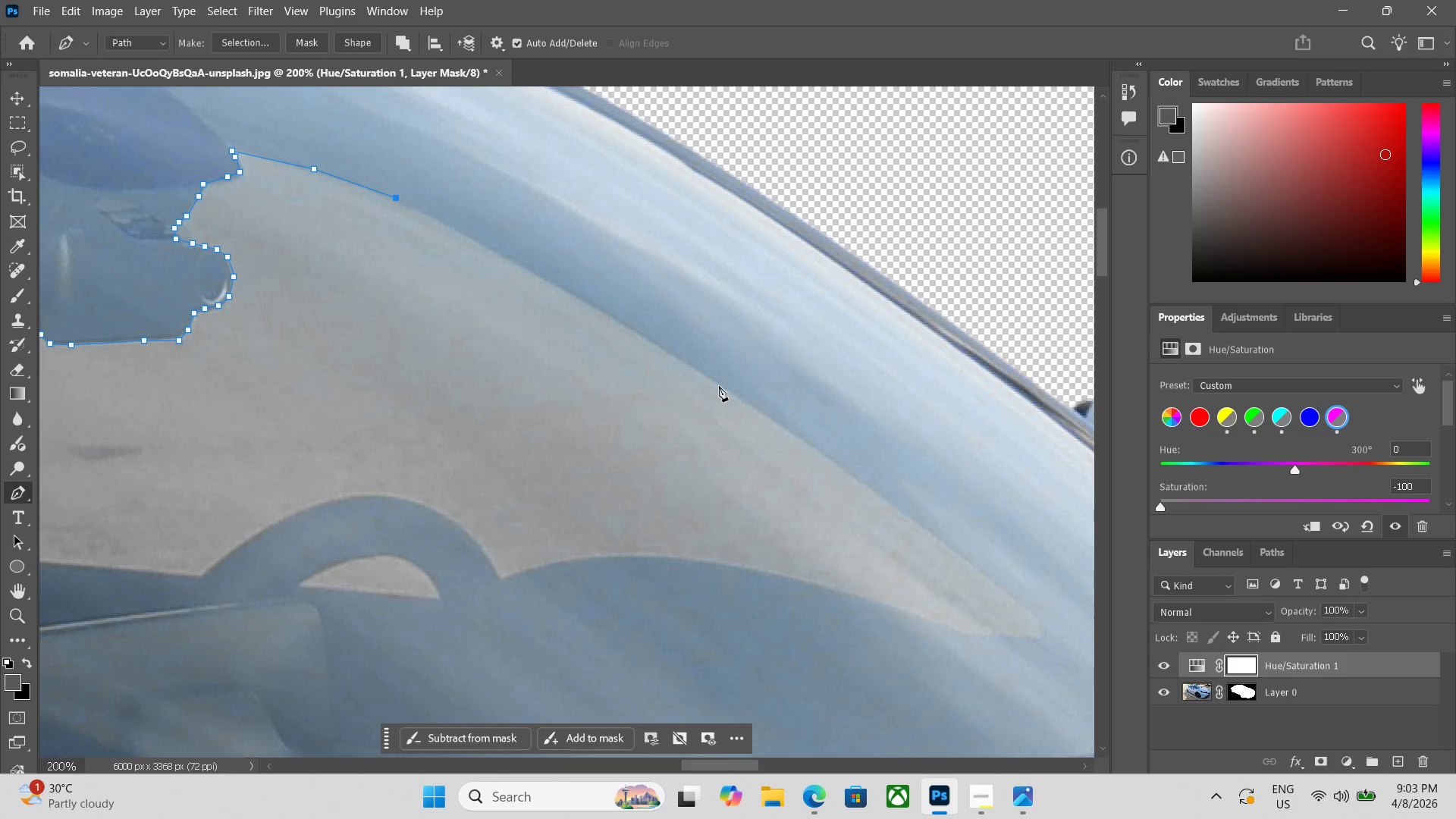 
left_click_drag(start_coordinate=[682, 362], to_coordinate=[845, 511])
 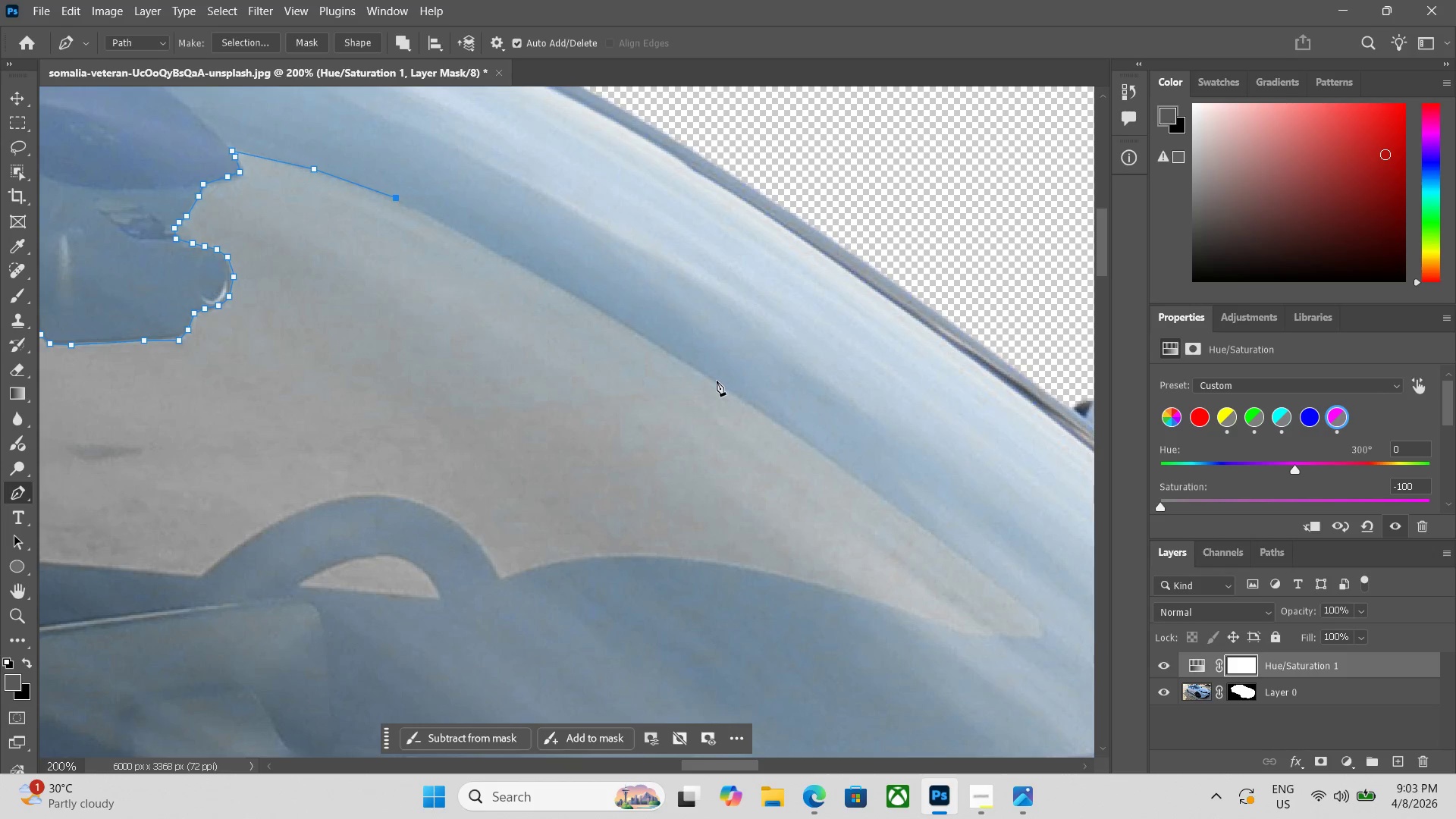 
left_click([717, 381])
 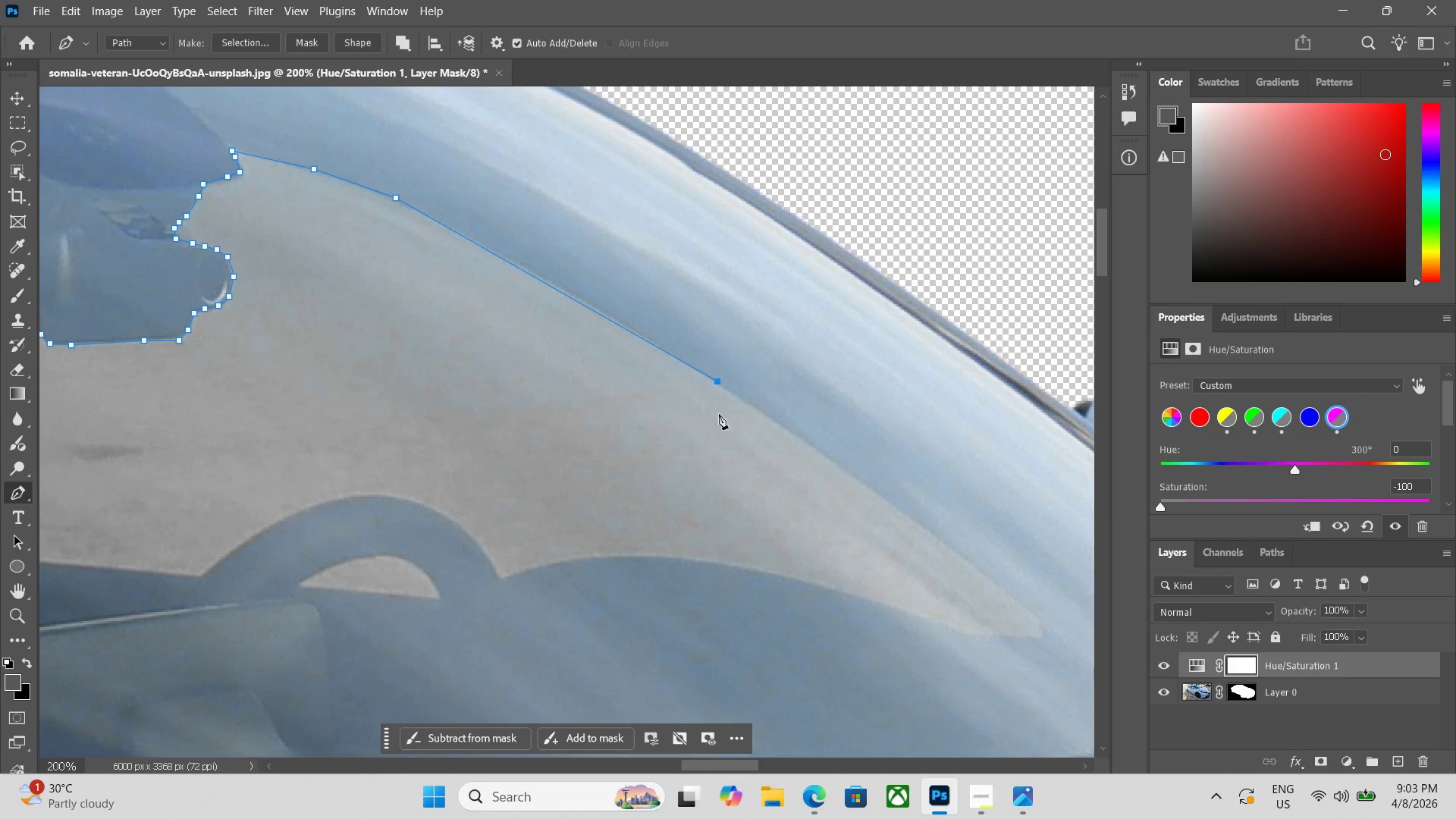 
key(Control+Z)
 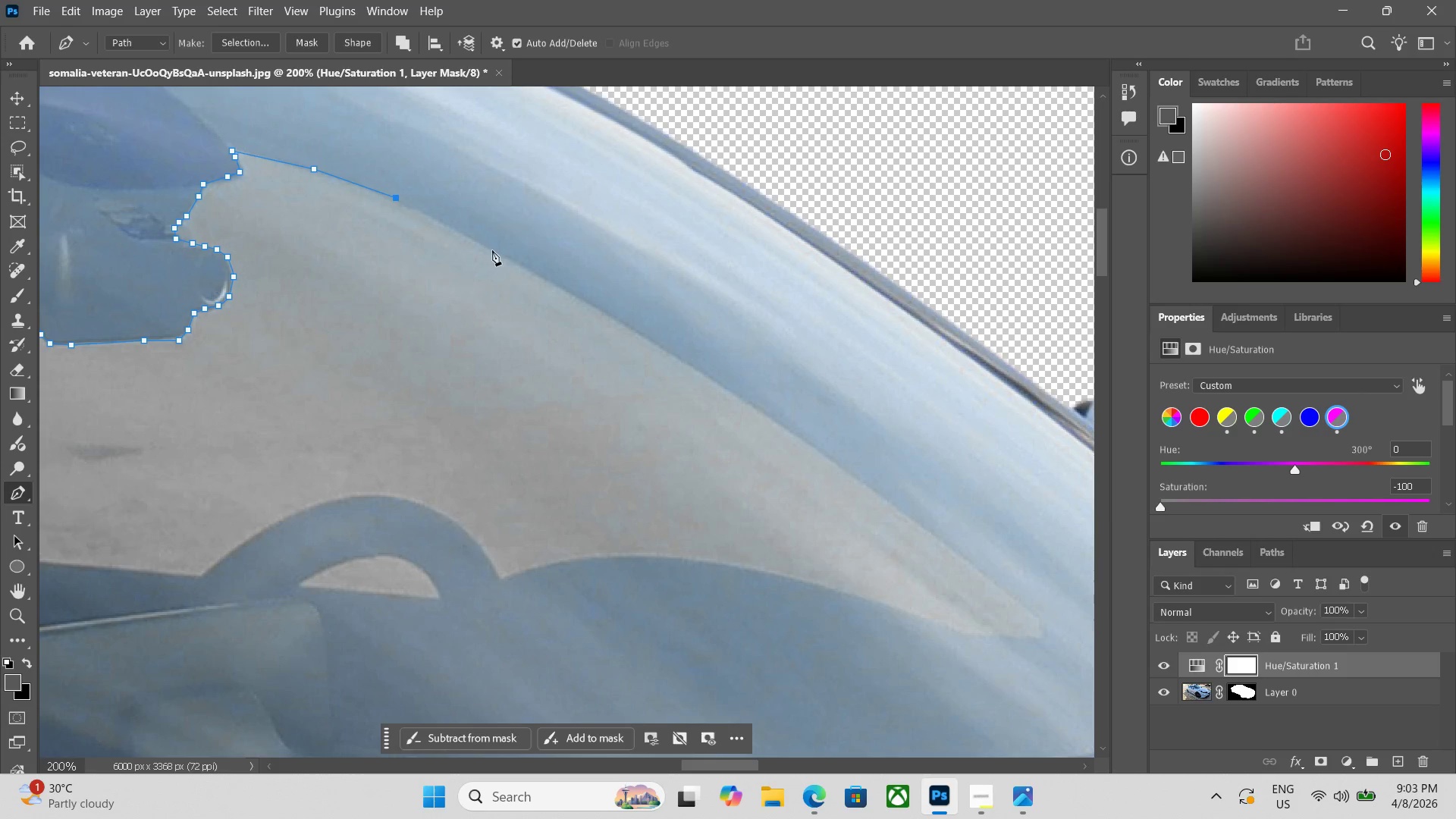 
left_click([498, 252])
 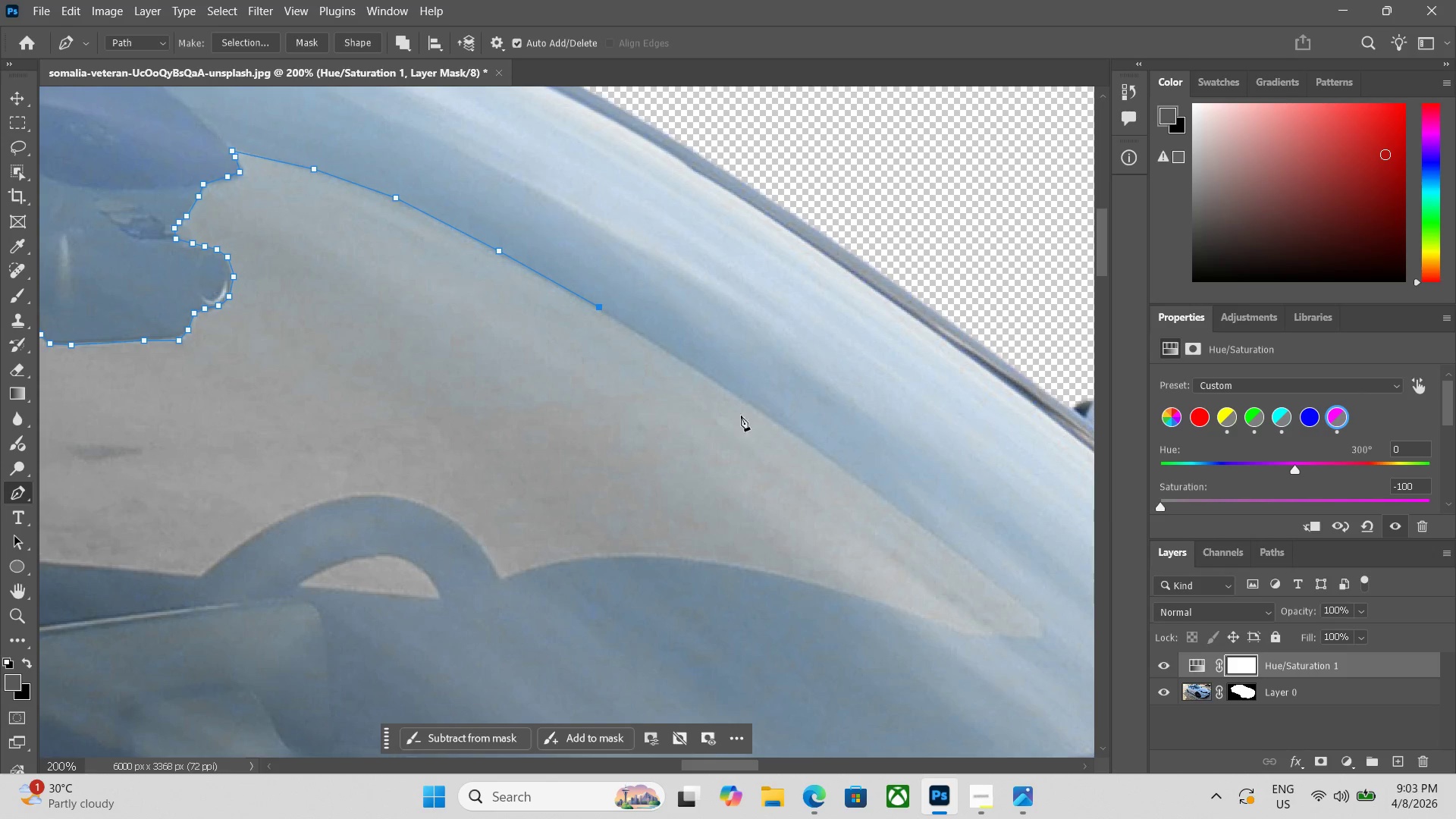 
left_click([758, 406])
 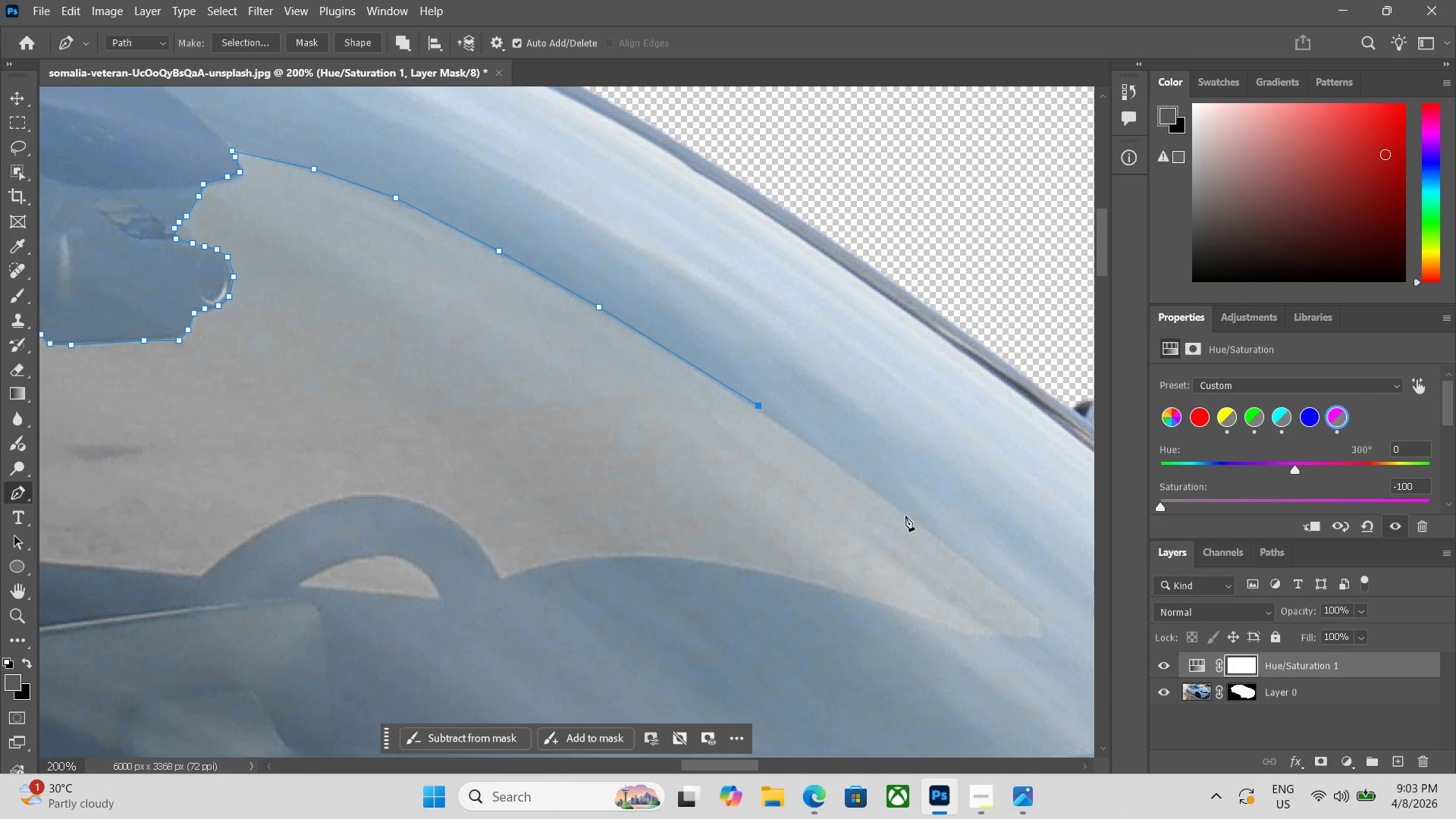 
left_click([905, 513])
 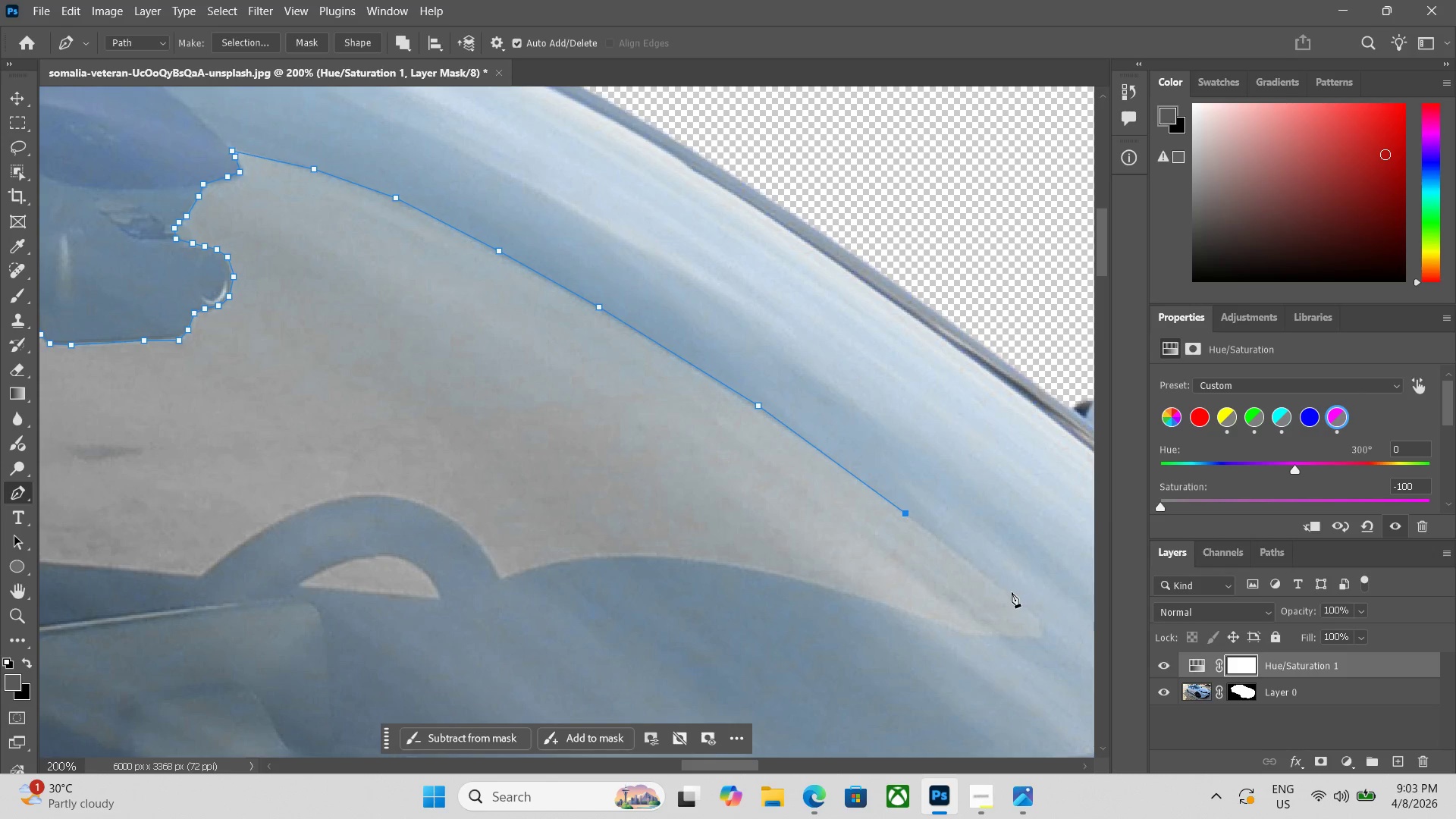 
left_click([1010, 592])
 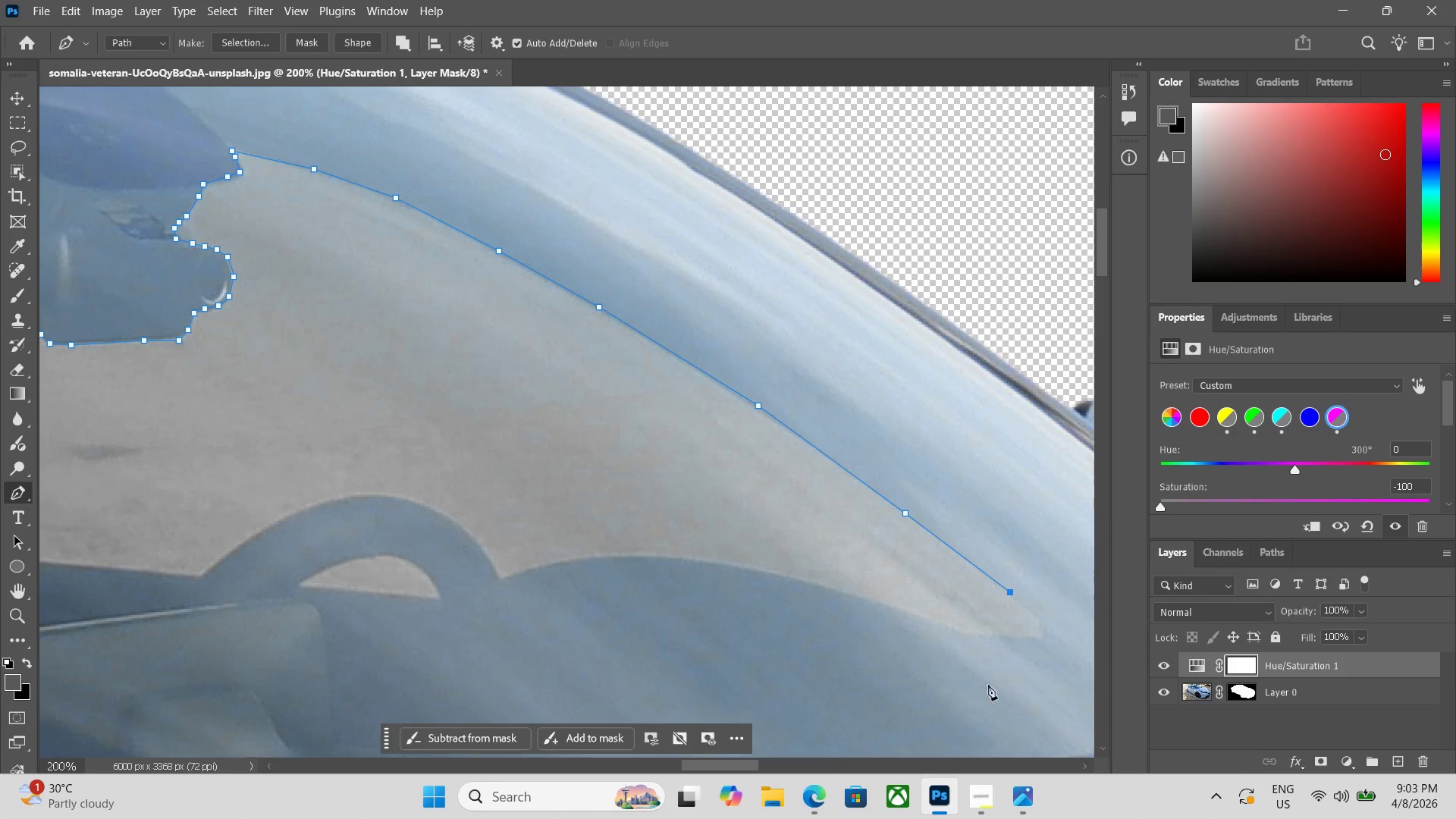 
hold_key(key=Space, duration=1.5)
 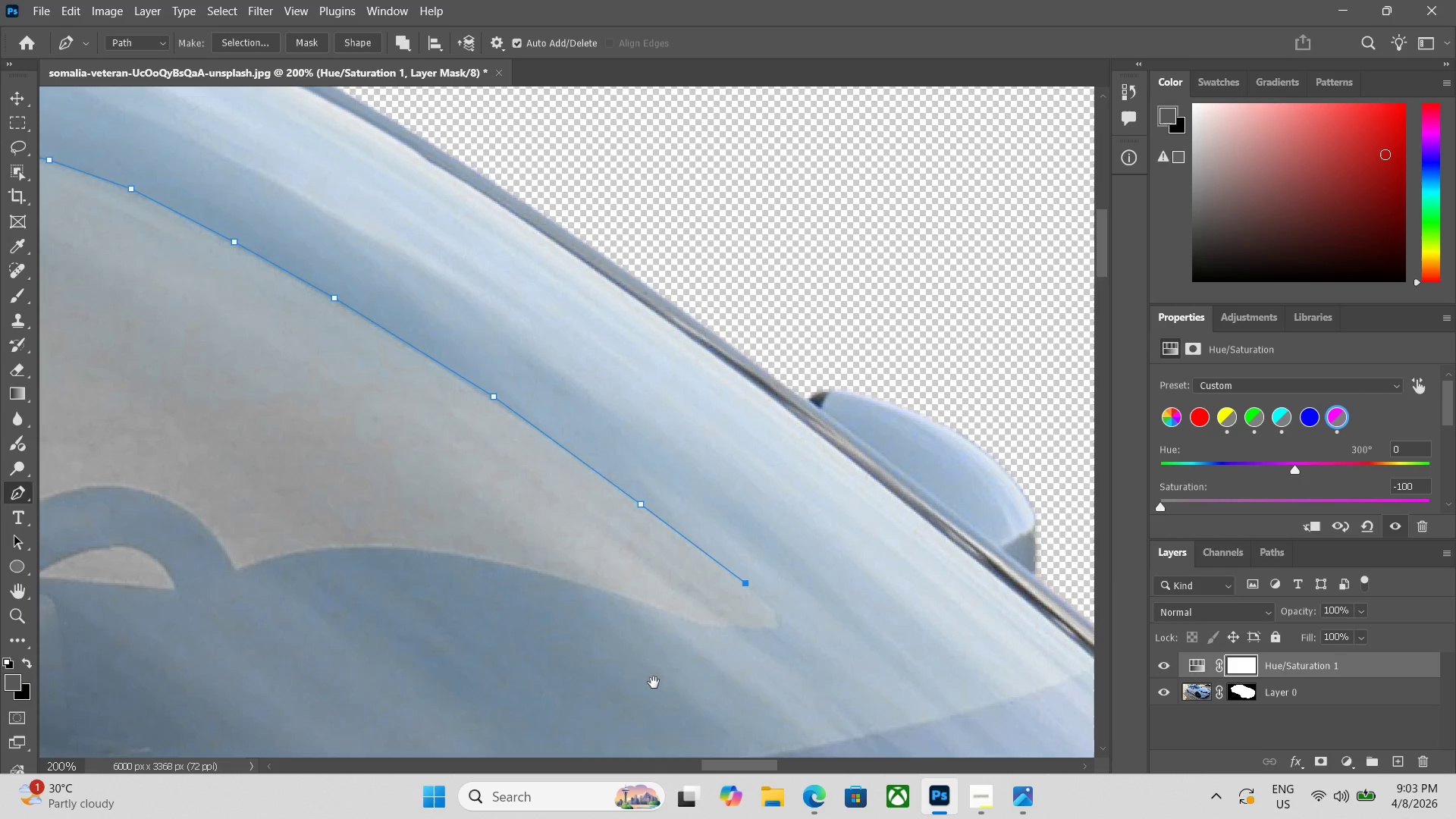 
left_click_drag(start_coordinate=[917, 686], to_coordinate=[676, 635])
 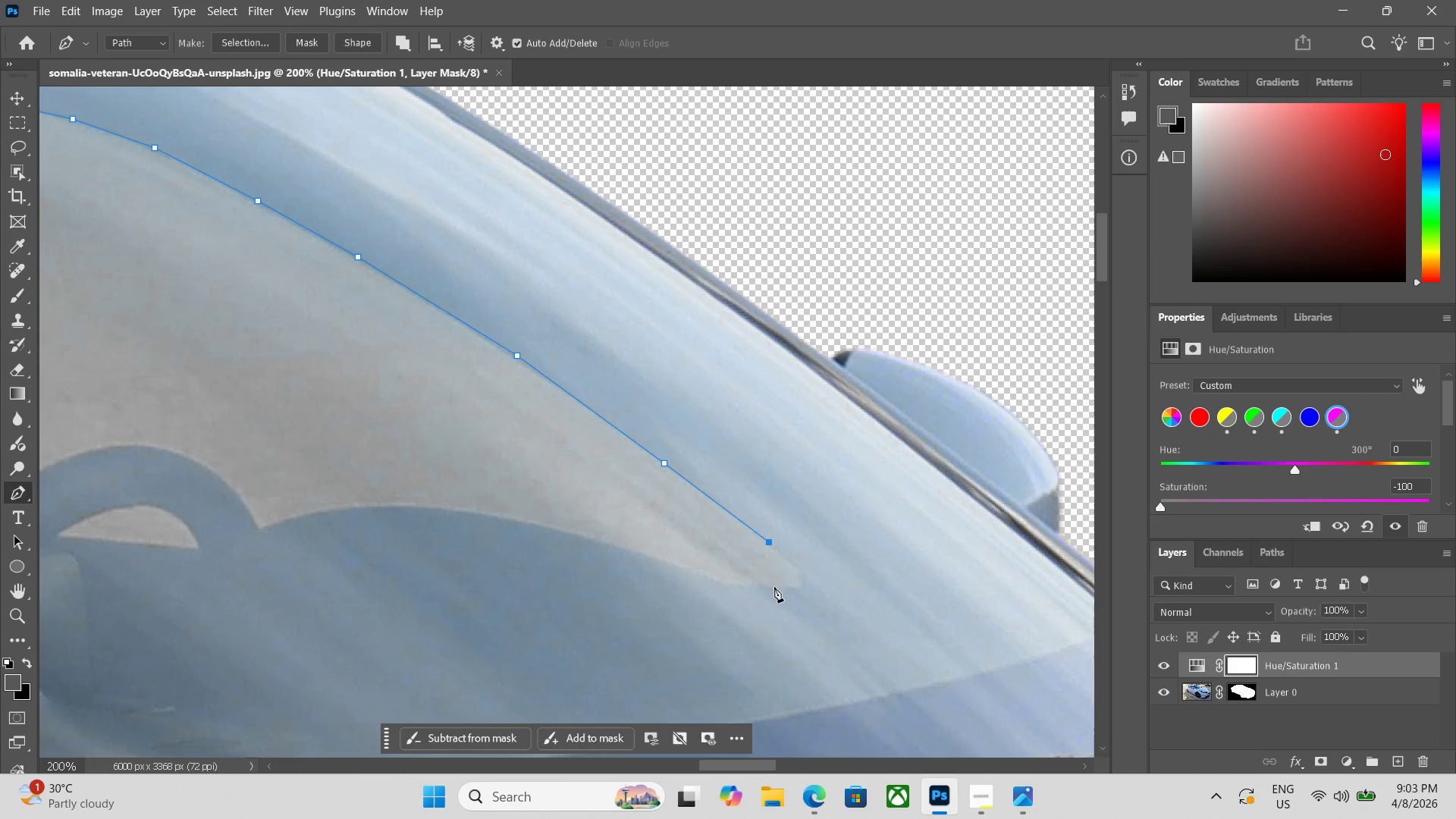 
hold_key(key=Space, duration=1.33)
 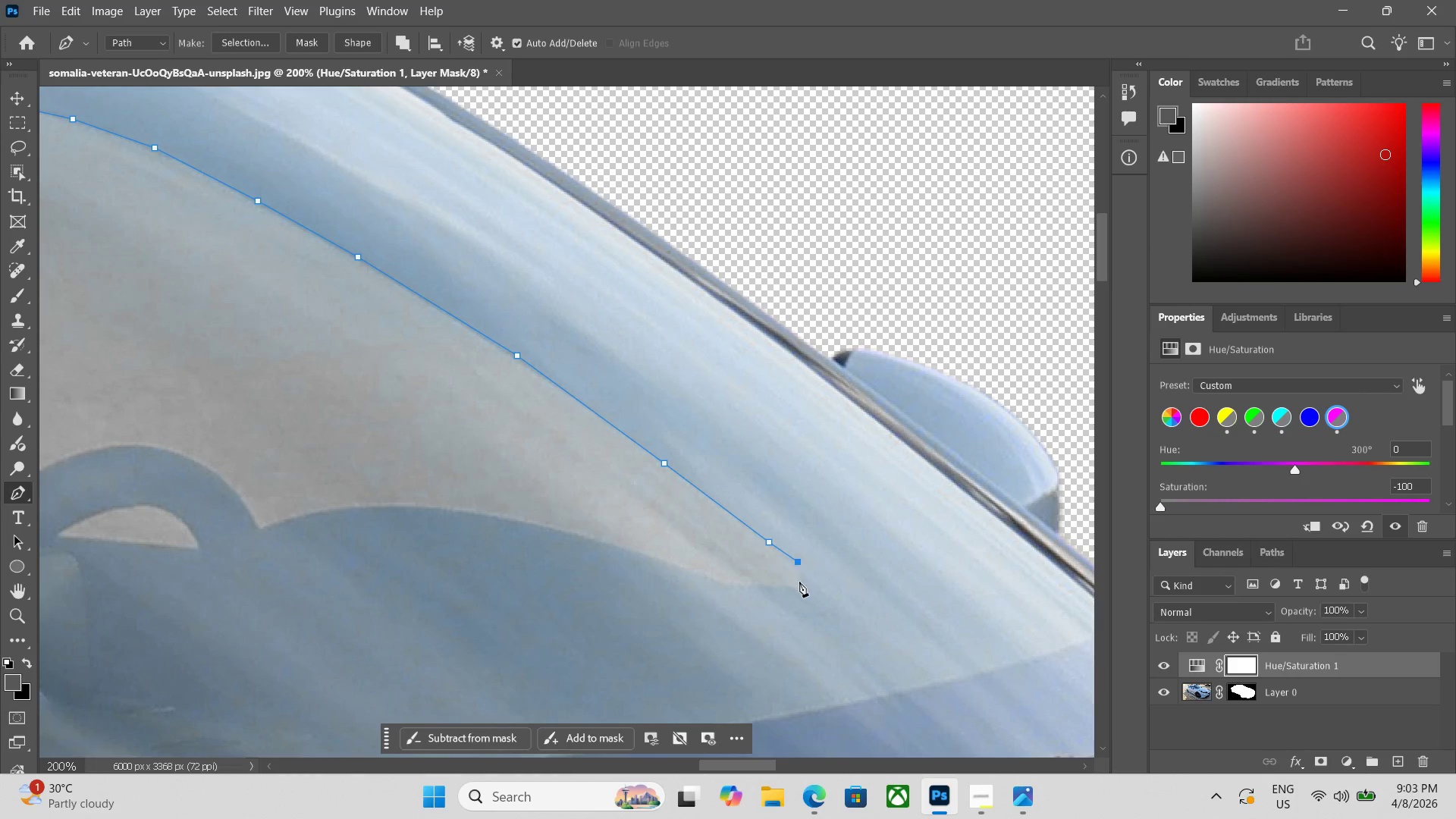 
left_click_drag(start_coordinate=[793, 593], to_coordinate=[777, 592])
 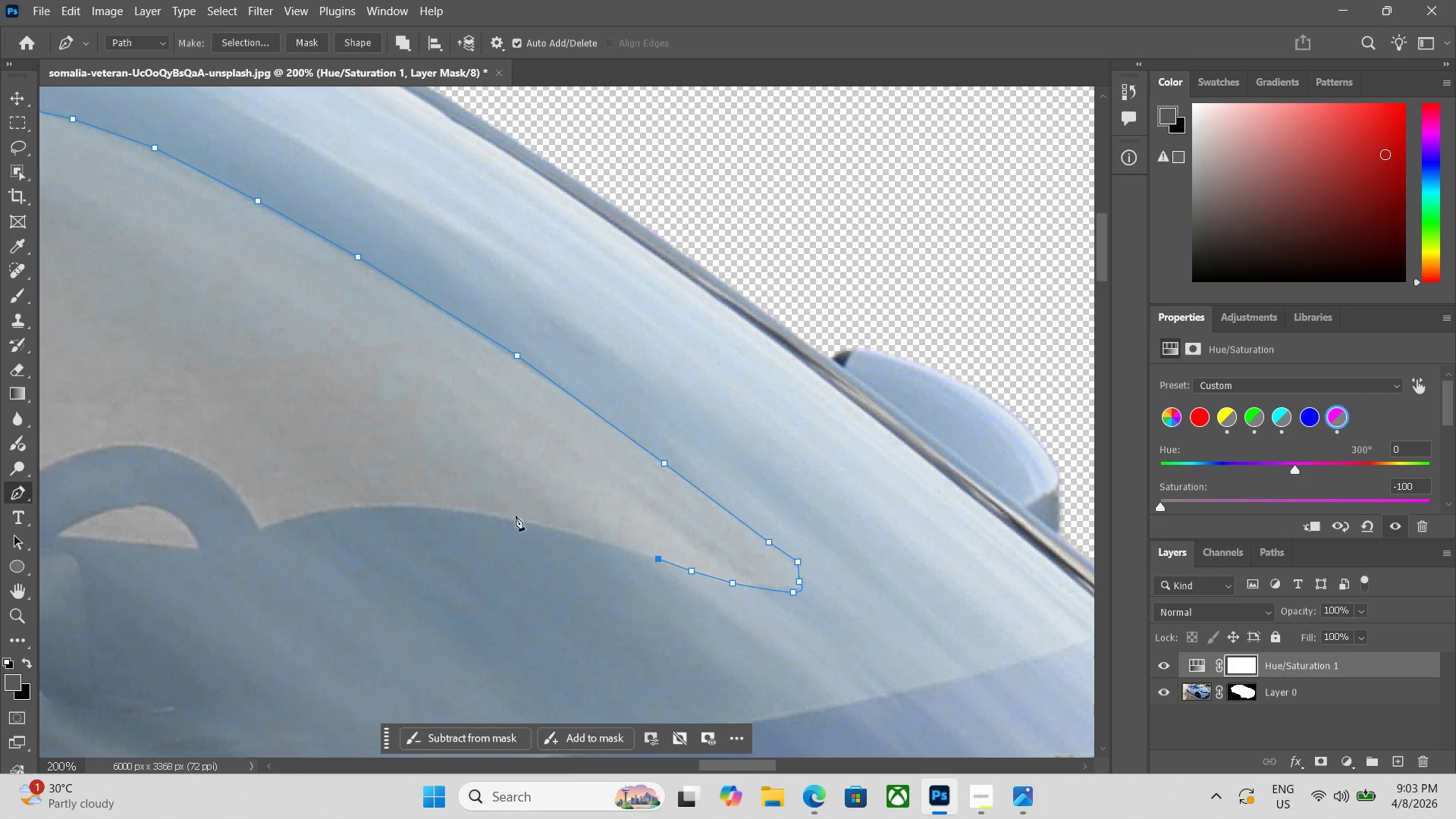 
left_click([470, 511])
 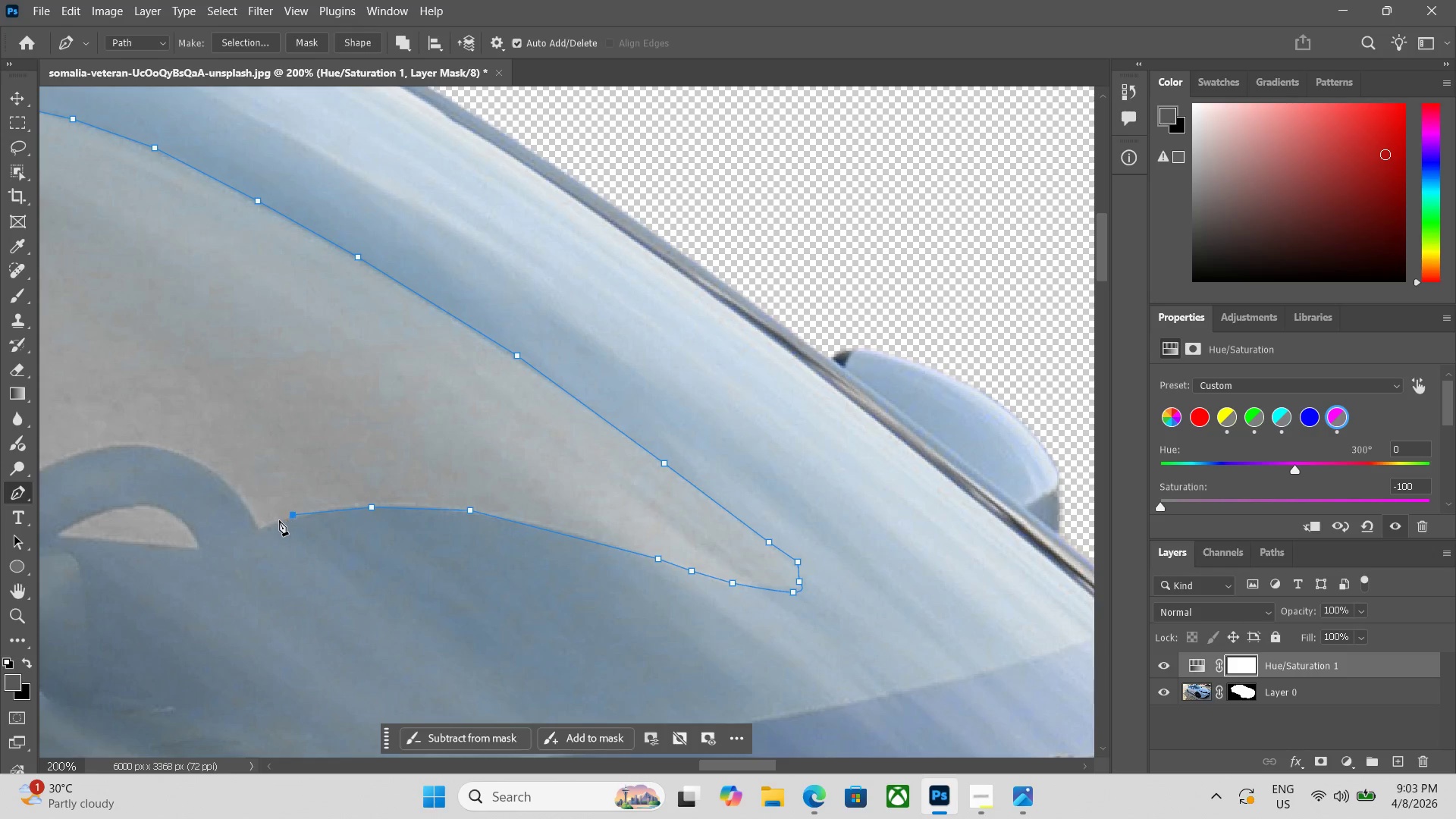 
left_click([259, 529])
 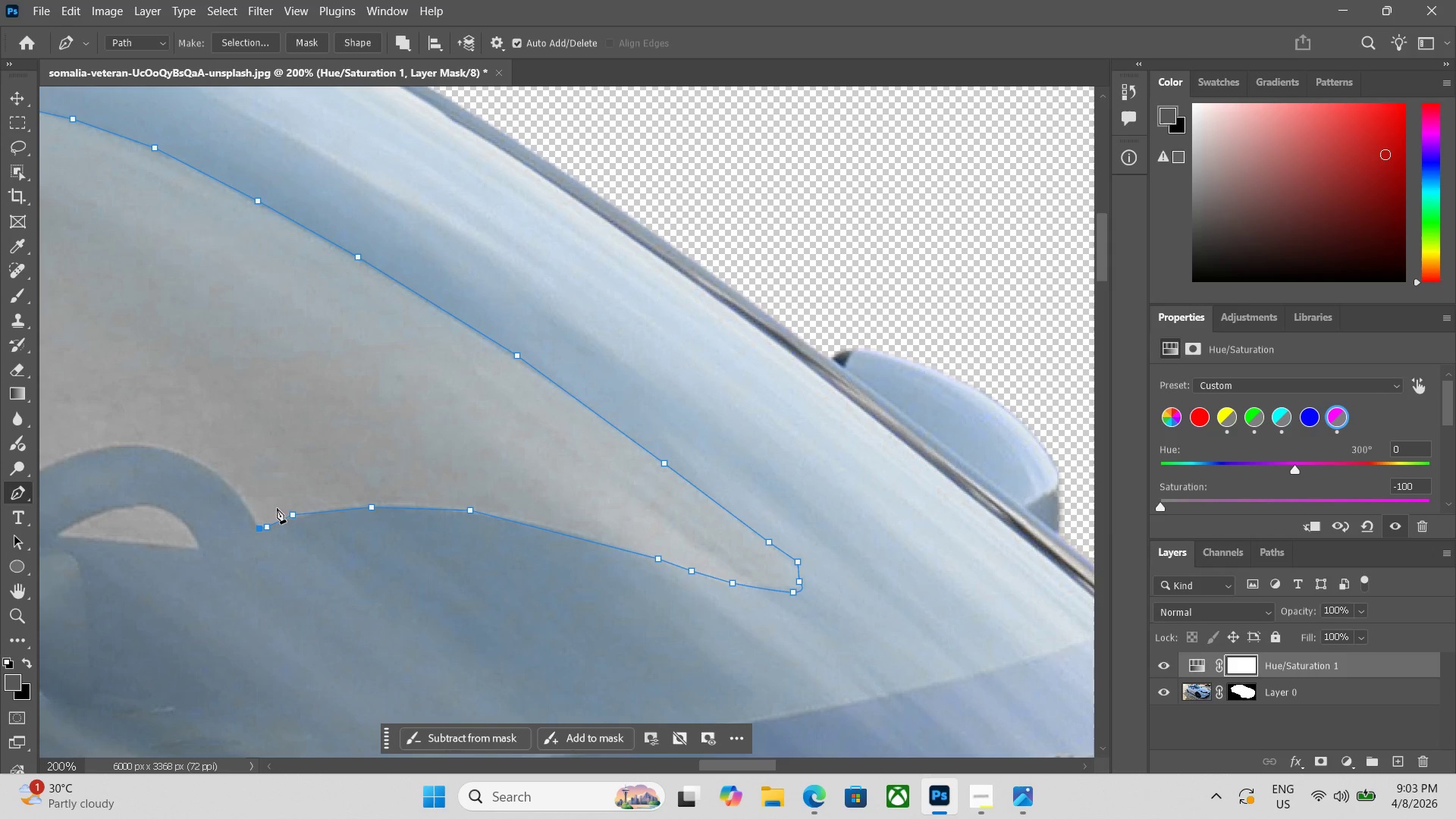 
hold_key(key=Space, duration=0.55)
 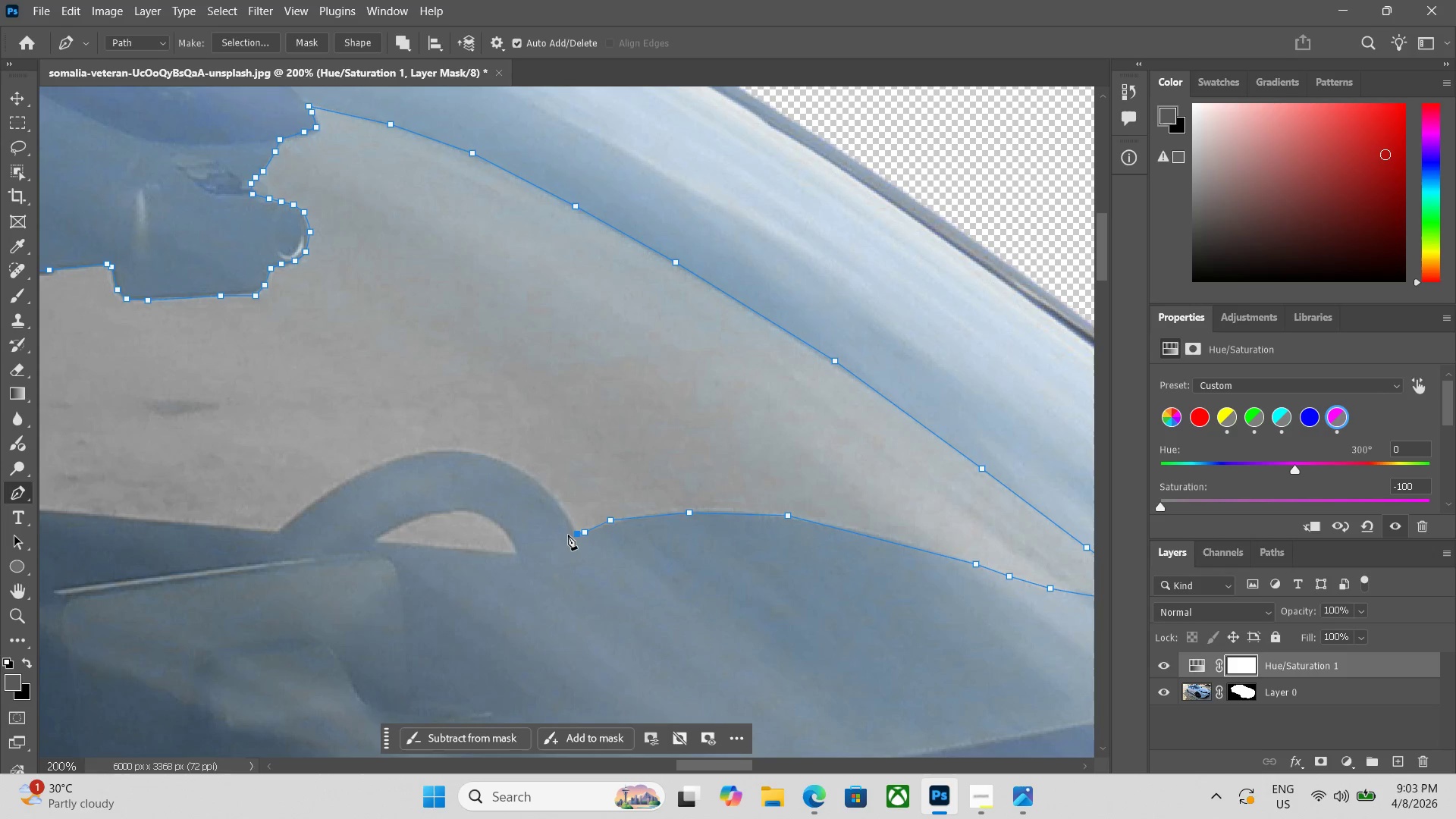 
left_click_drag(start_coordinate=[279, 453], to_coordinate=[597, 459])
 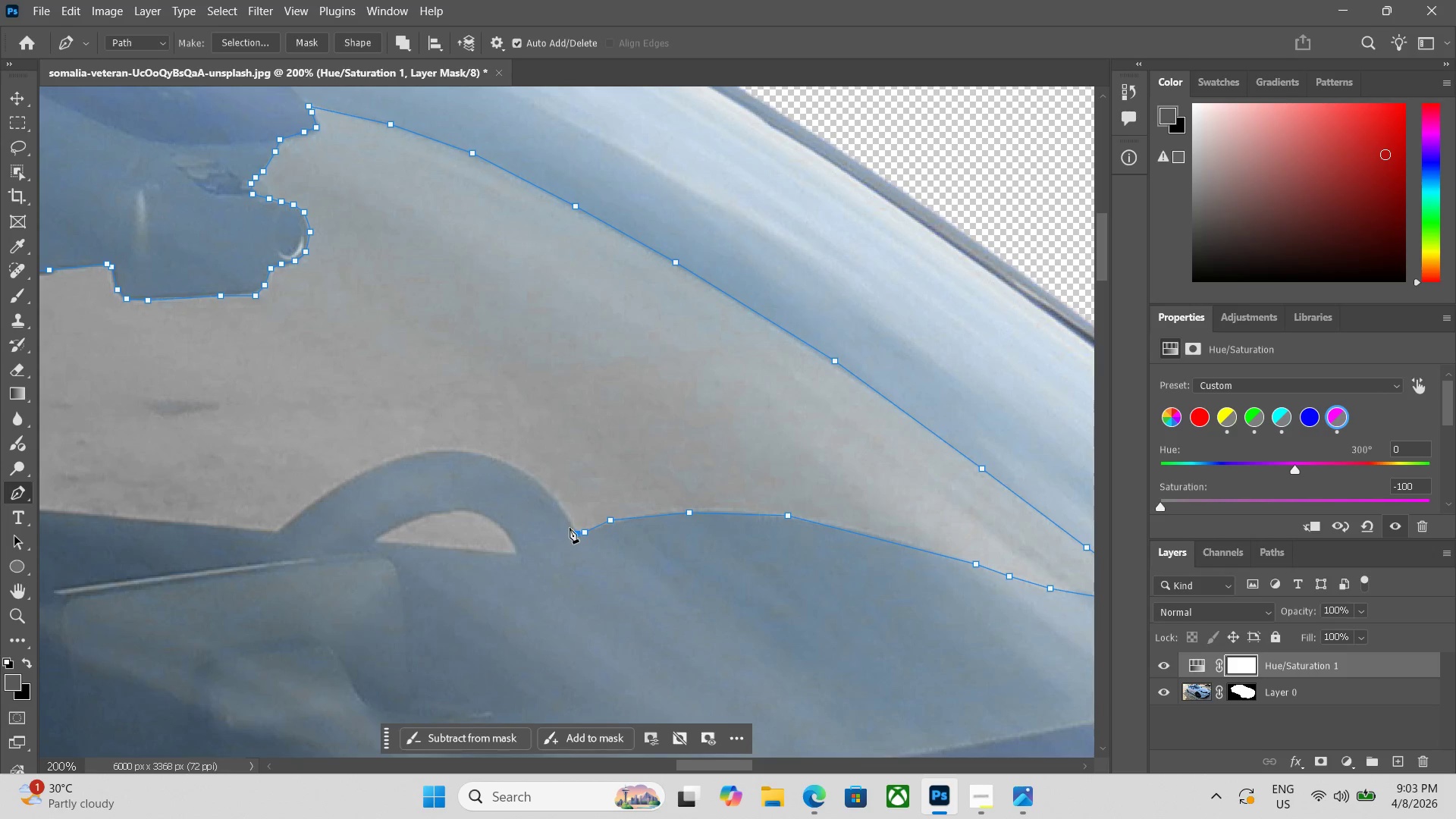 
left_click([570, 519])
 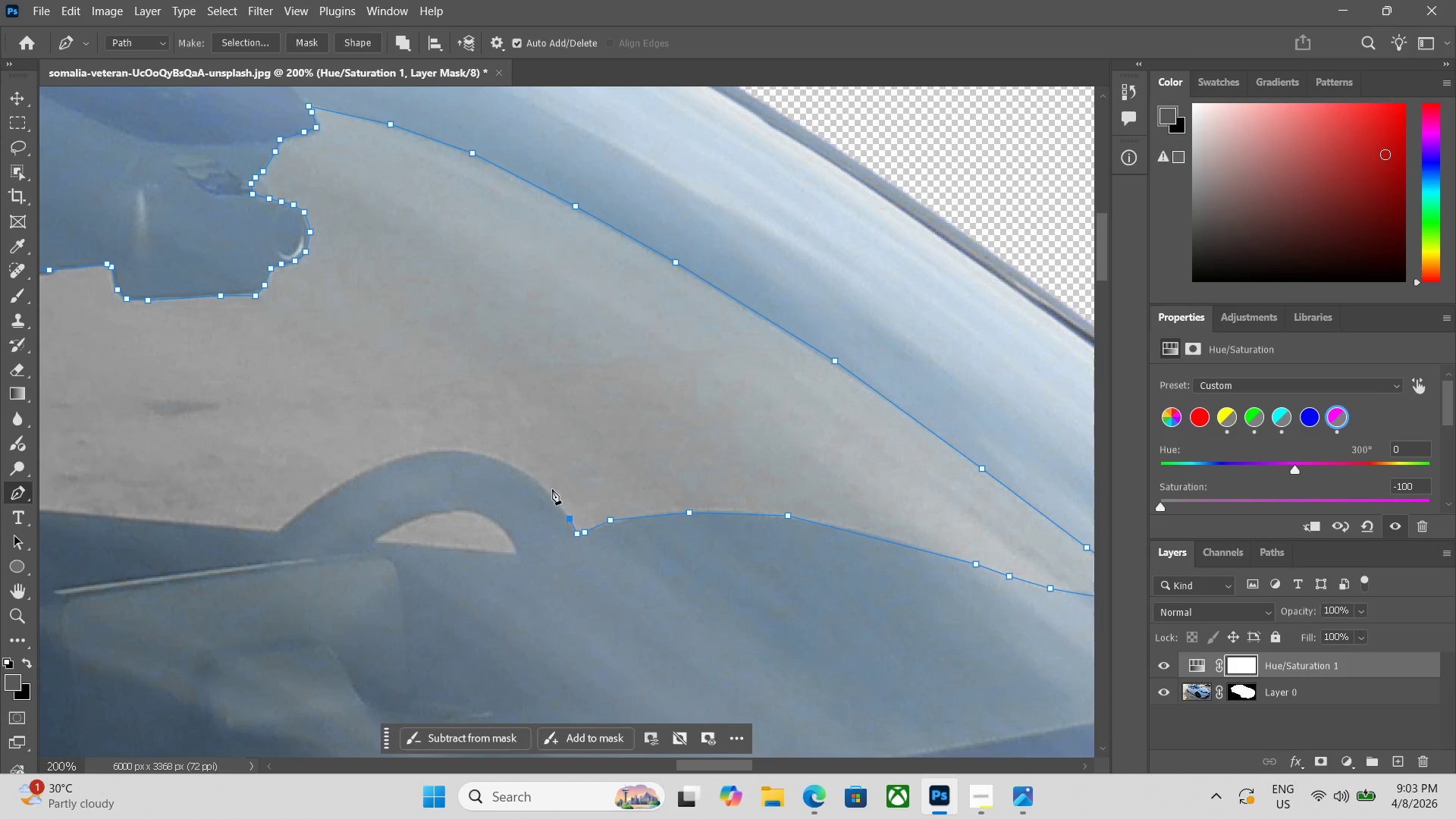 
left_click([550, 486])
 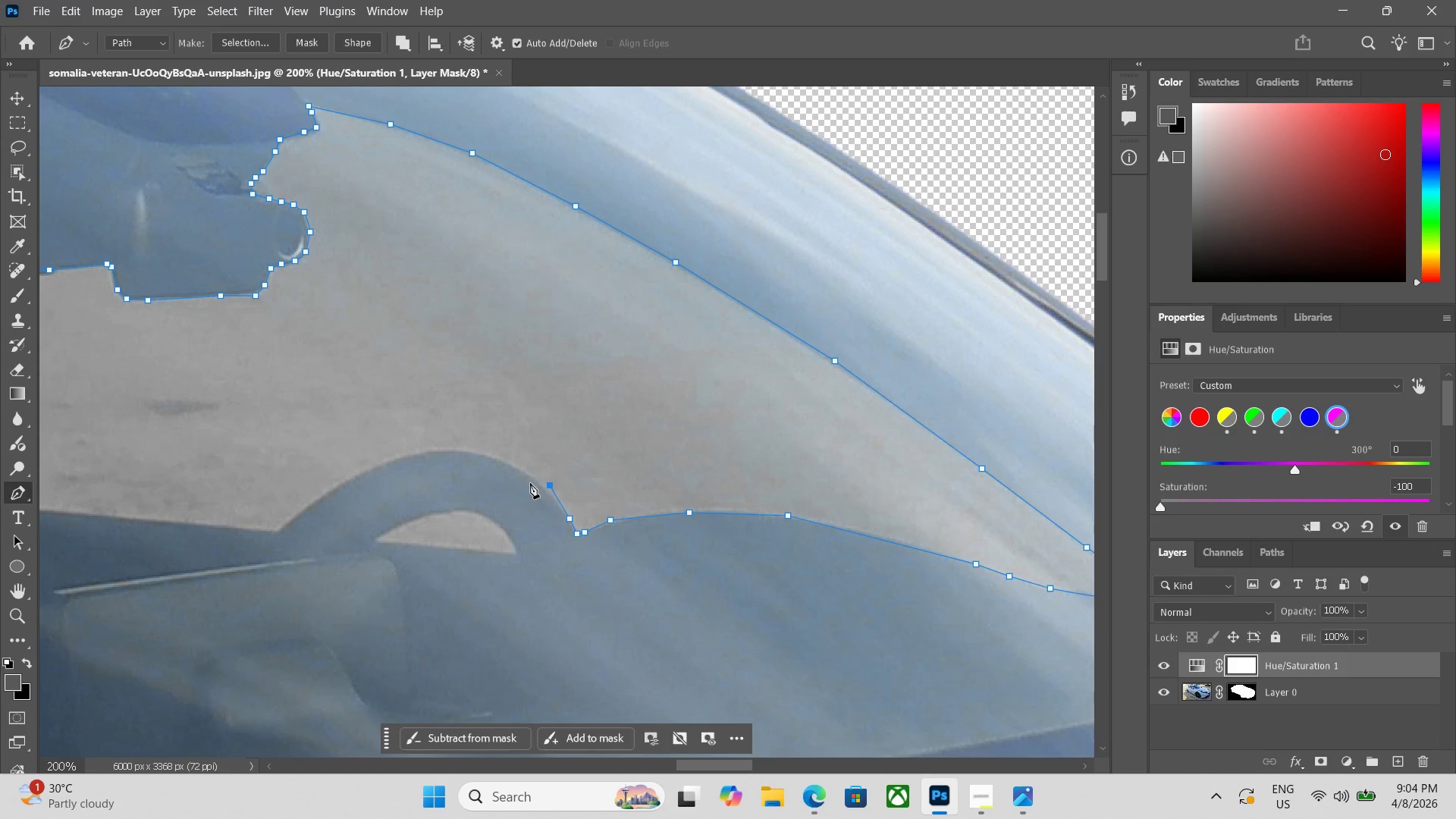 
key(Control+ControlLeft)
 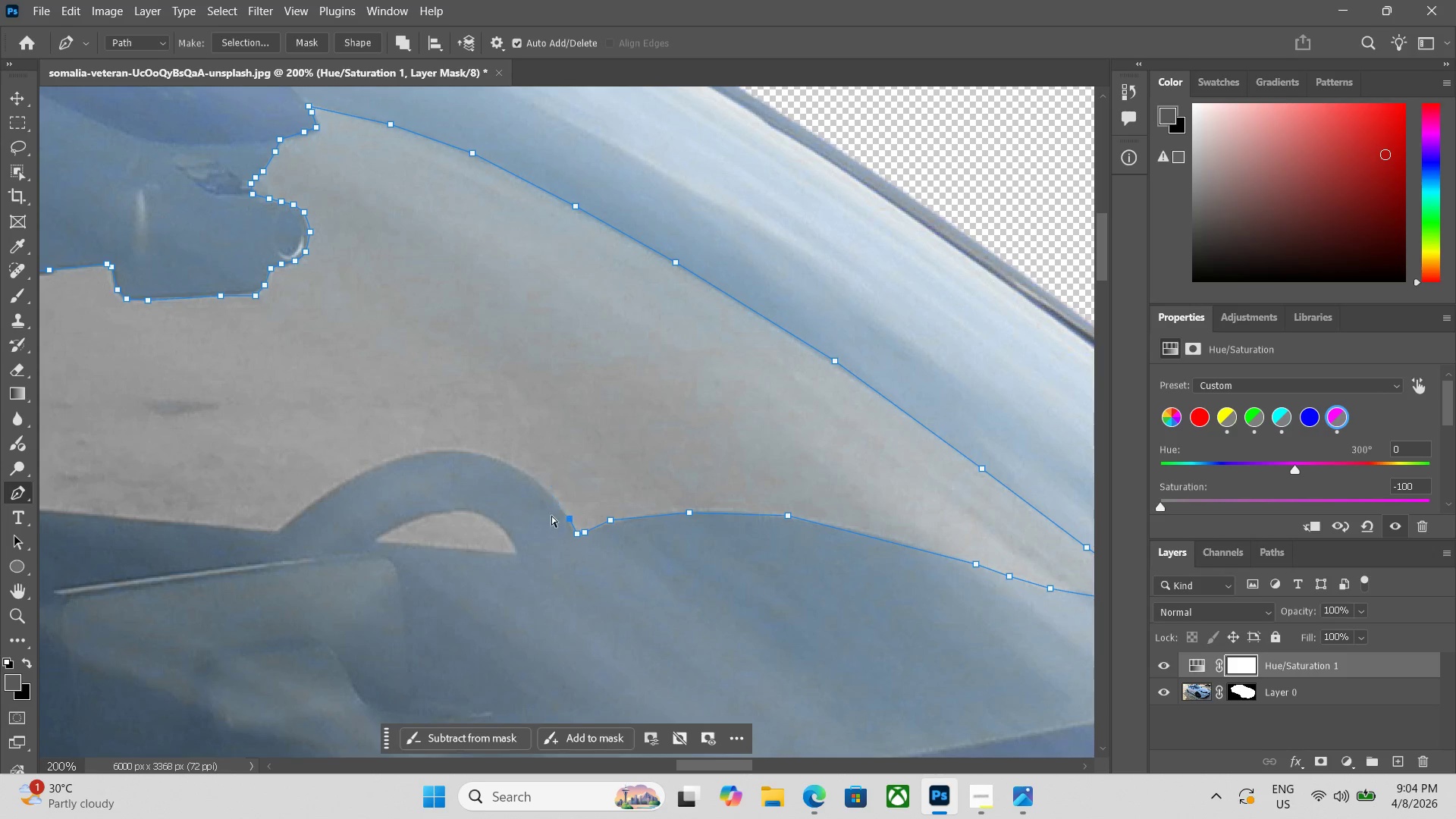 
key(Control+Z)
 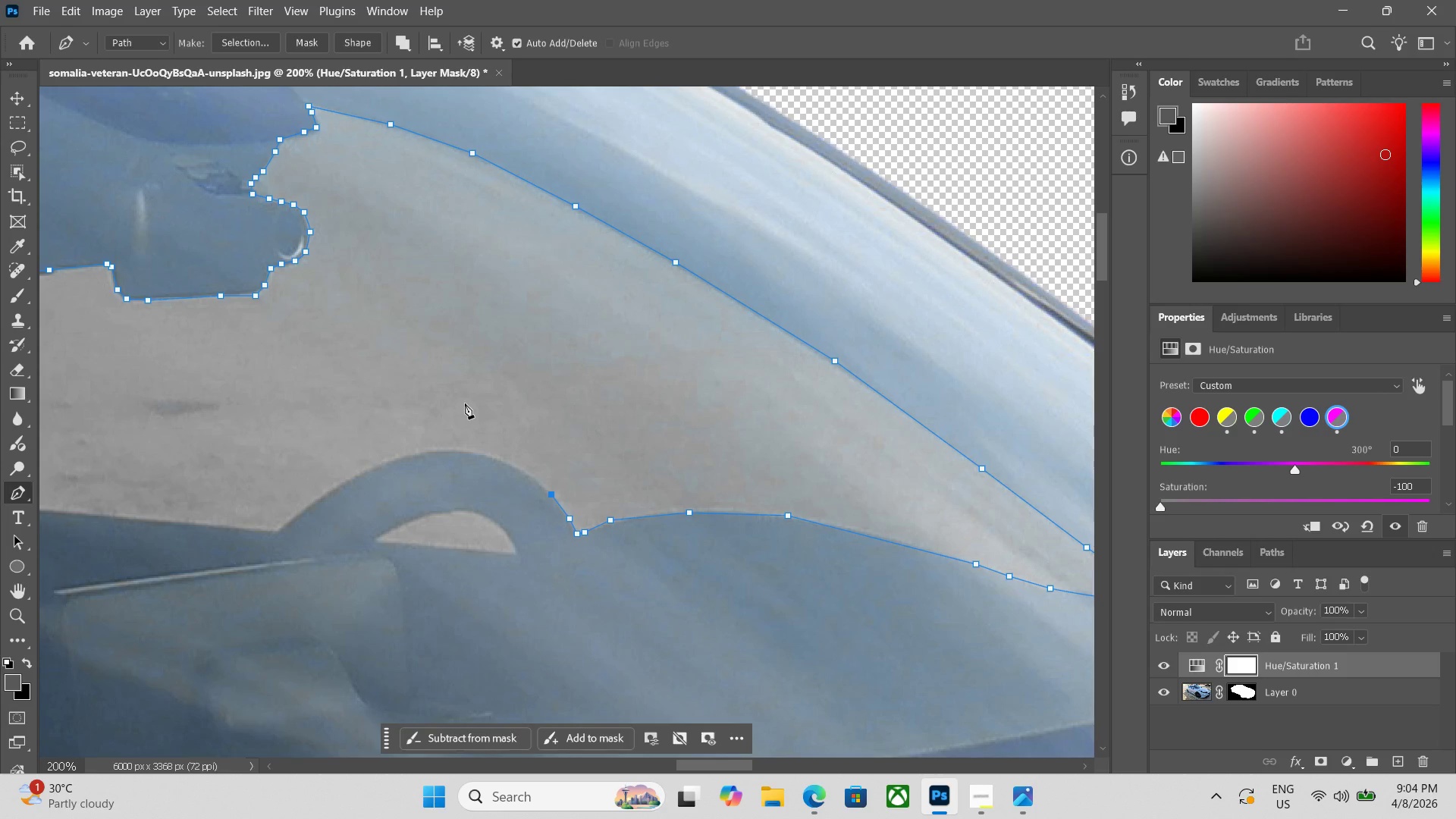 
wait(9.59)
 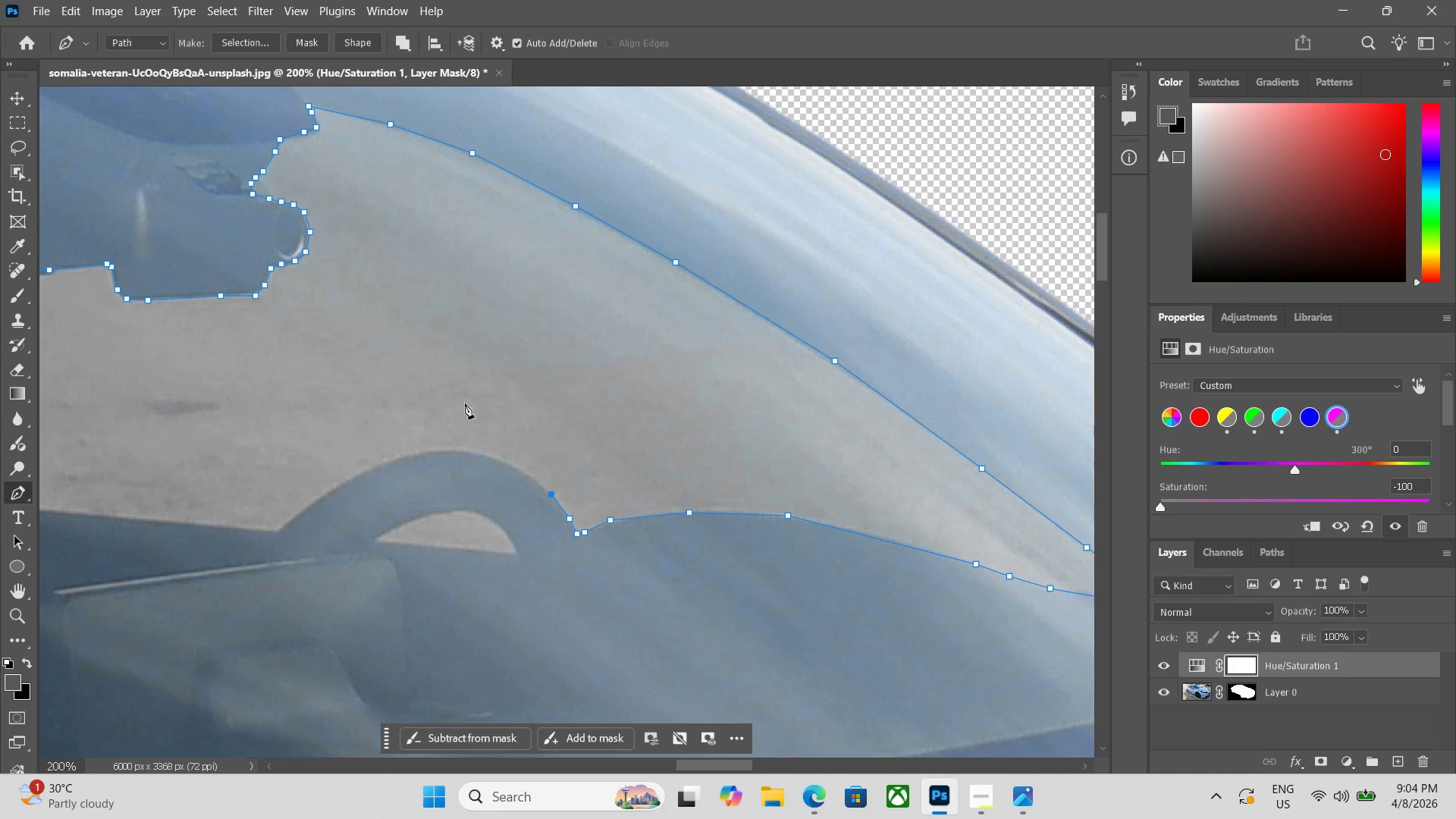 
left_click_drag(start_coordinate=[486, 457], to_coordinate=[435, 441])
 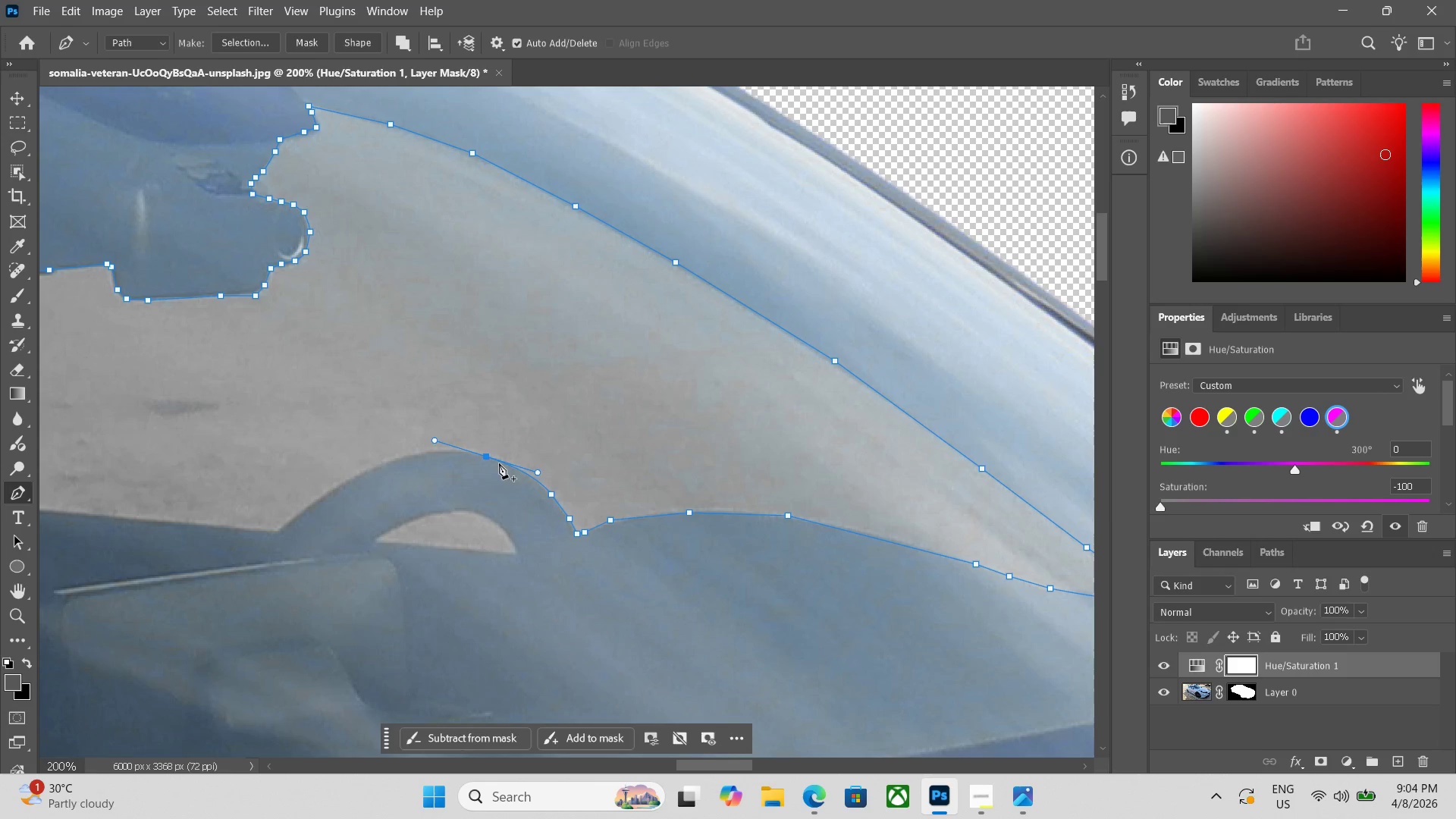 
key(Control+Z)
 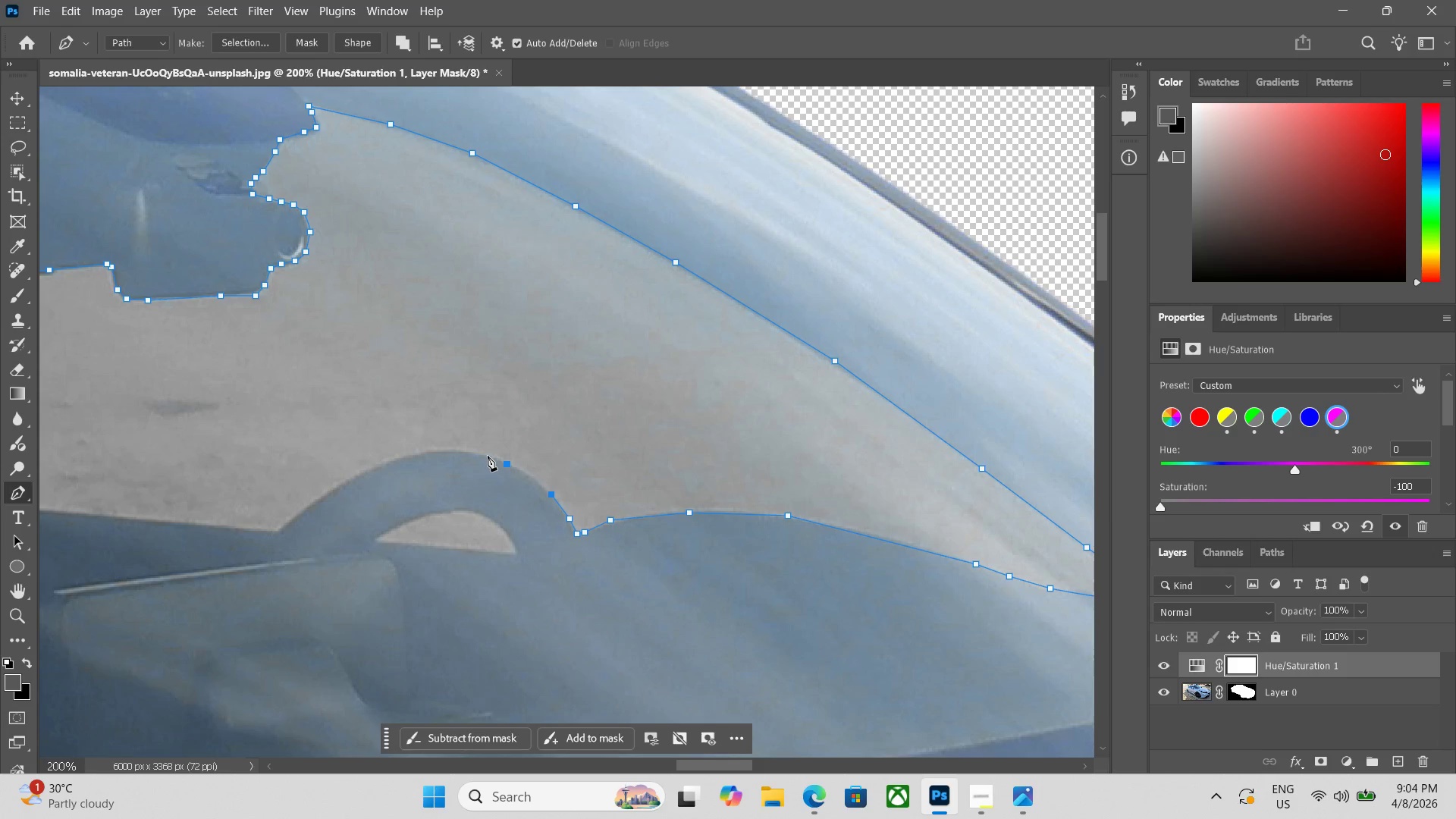 
left_click_drag(start_coordinate=[488, 456], to_coordinate=[425, 429])
 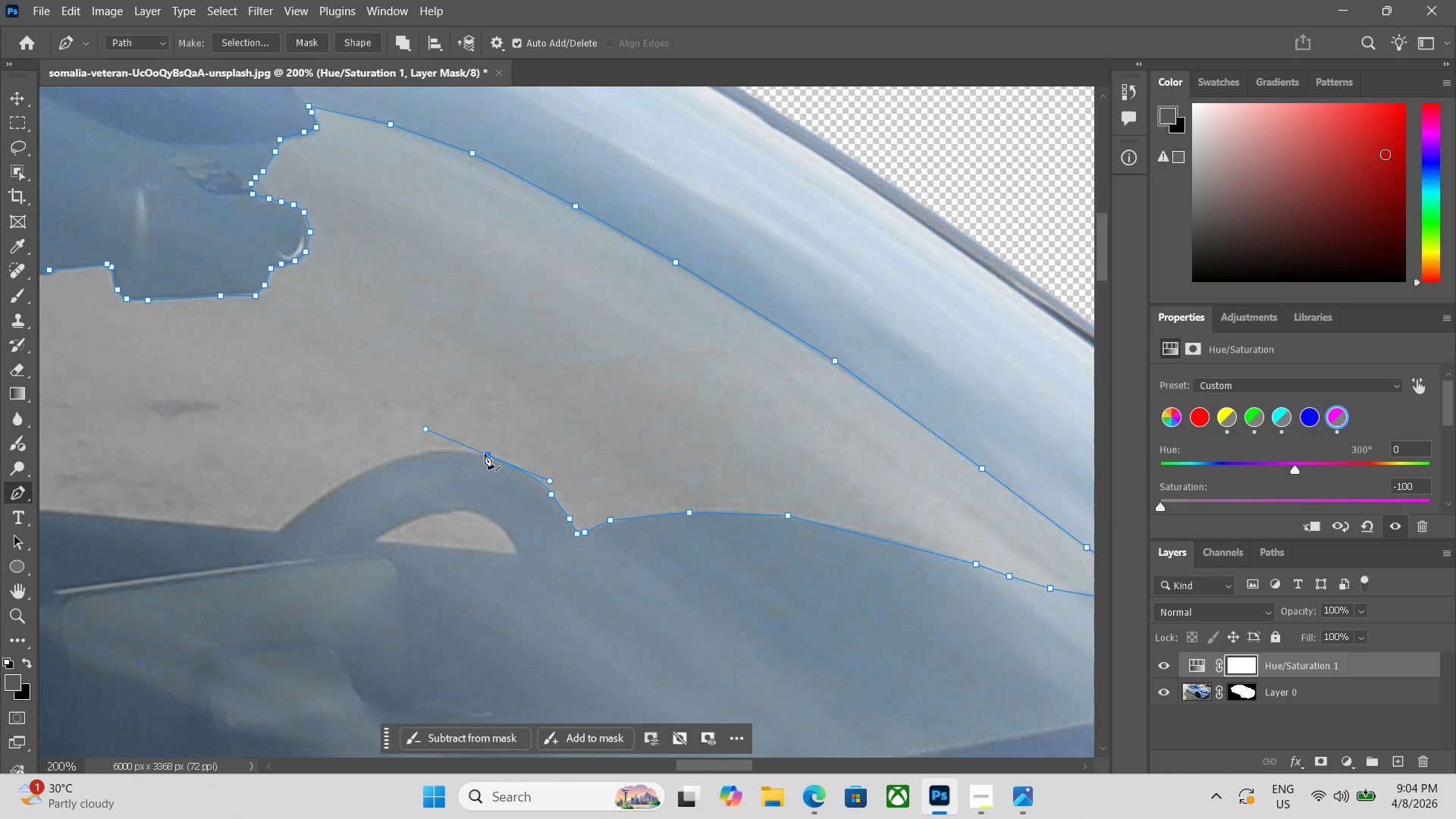 
hold_key(key=AltLeft, duration=0.33)
left_click([487, 455])
 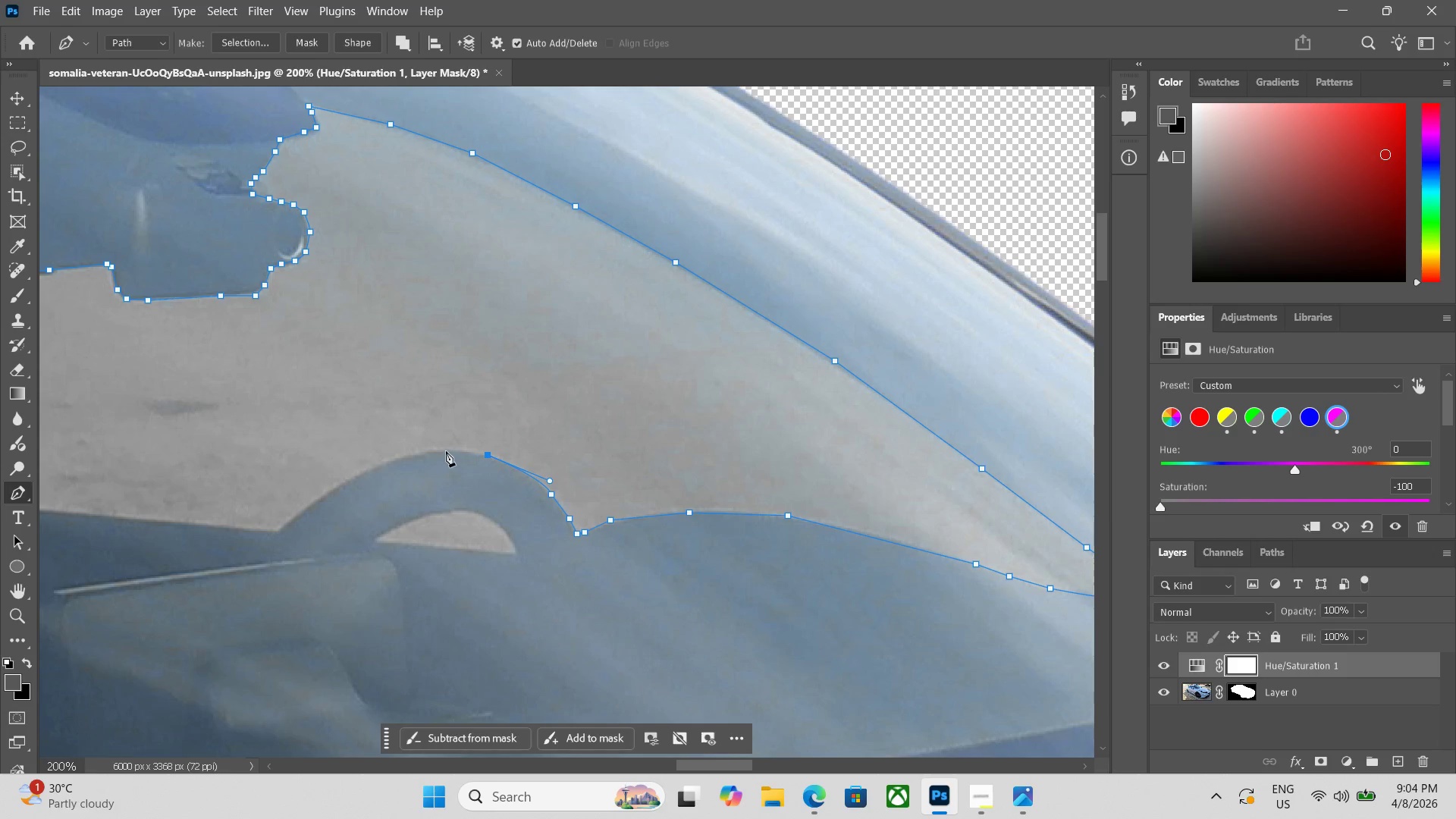 
left_click([438, 446])
 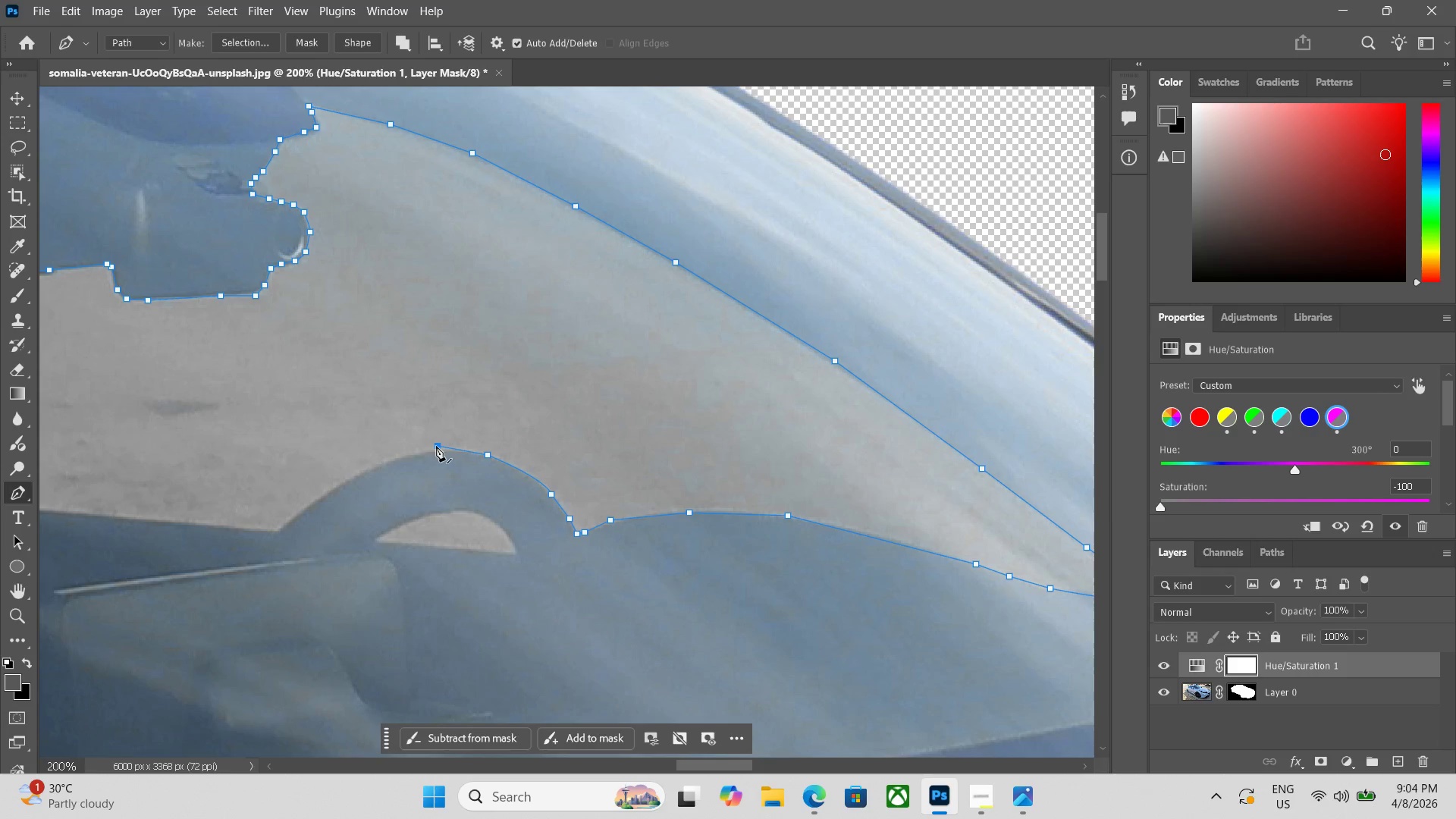 
key(Control+Z)
 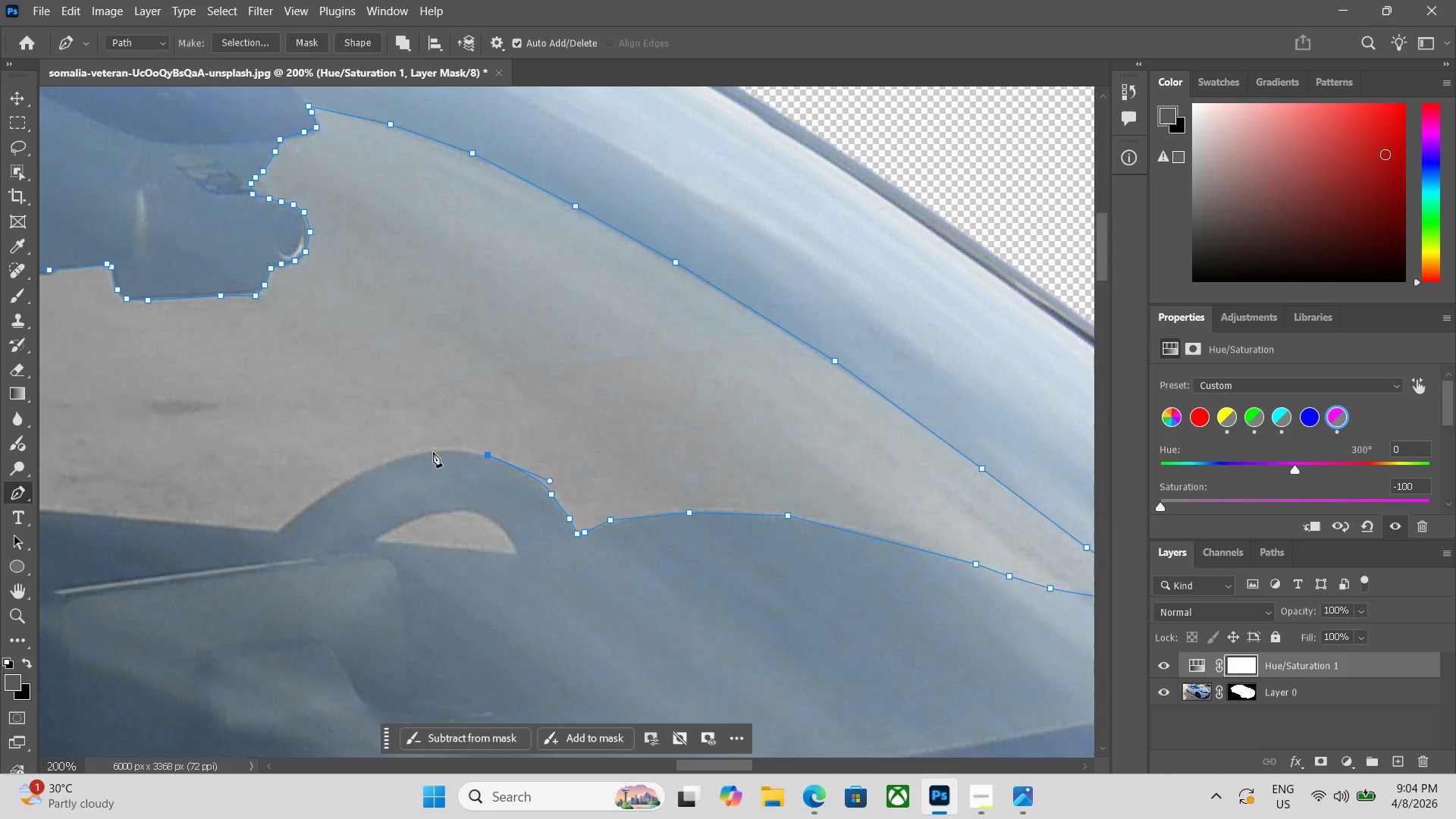 
left_click([431, 452])
 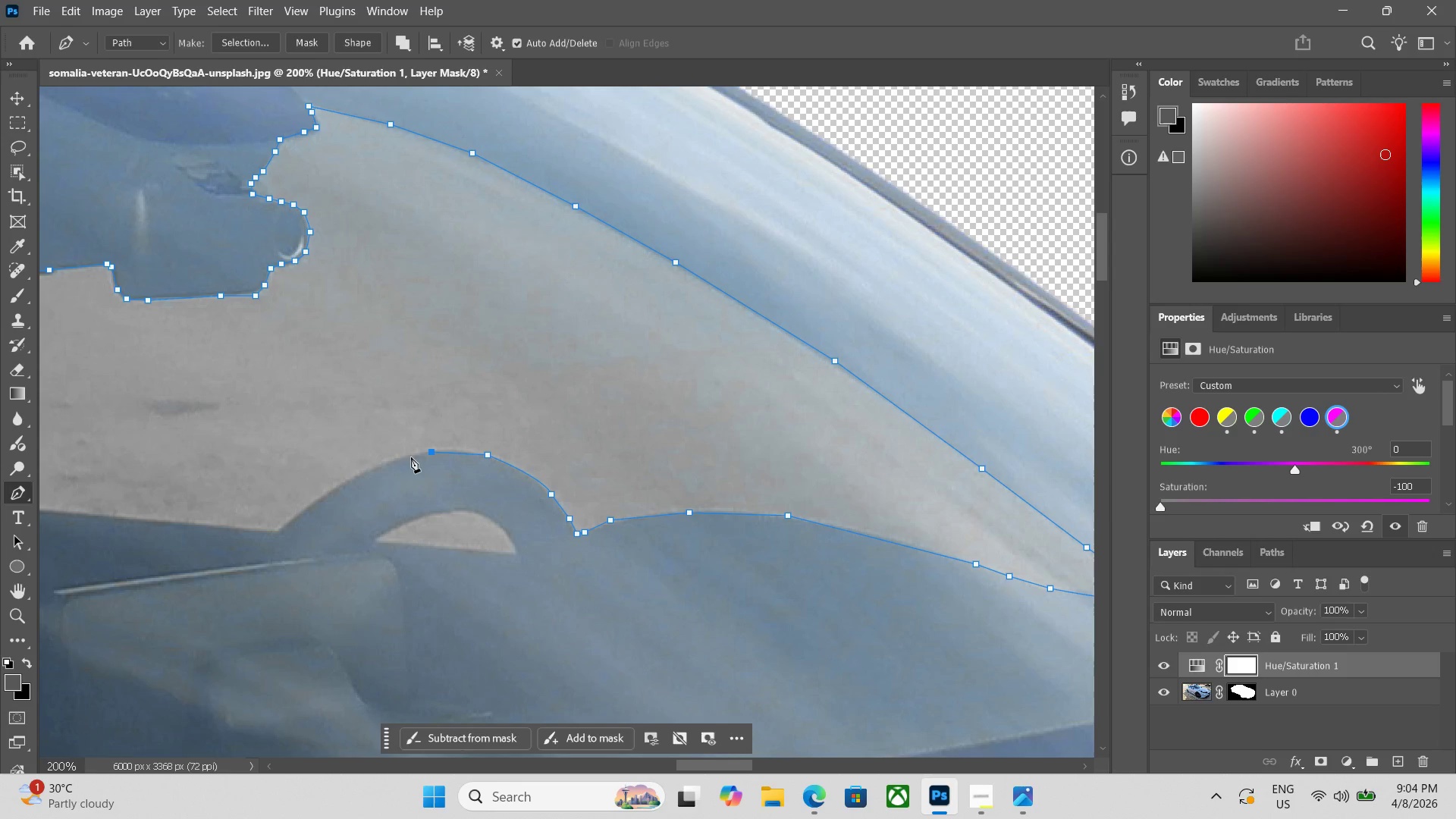 
key(Control+Z)
 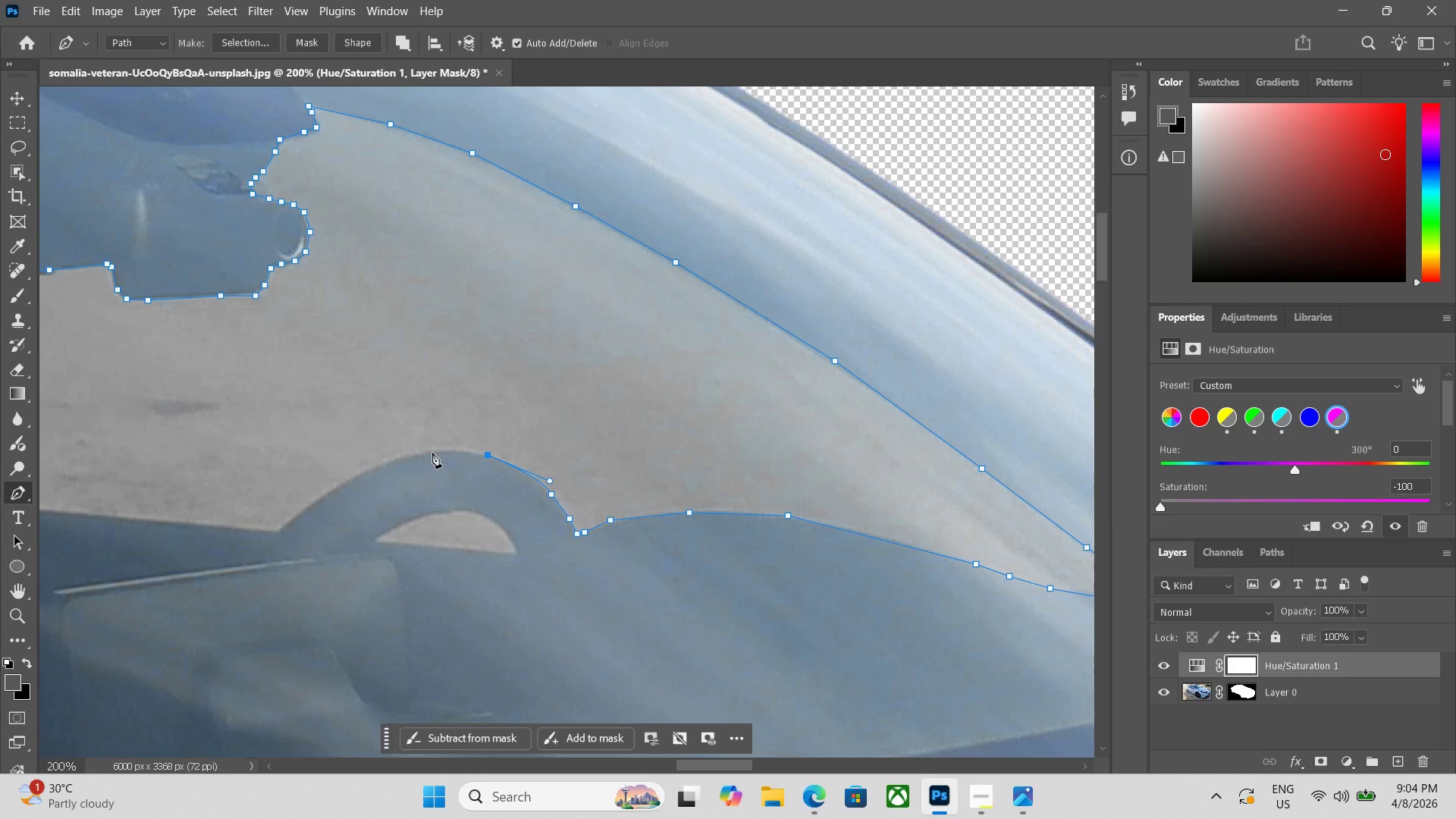 
left_click_drag(start_coordinate=[427, 451], to_coordinate=[394, 452])
 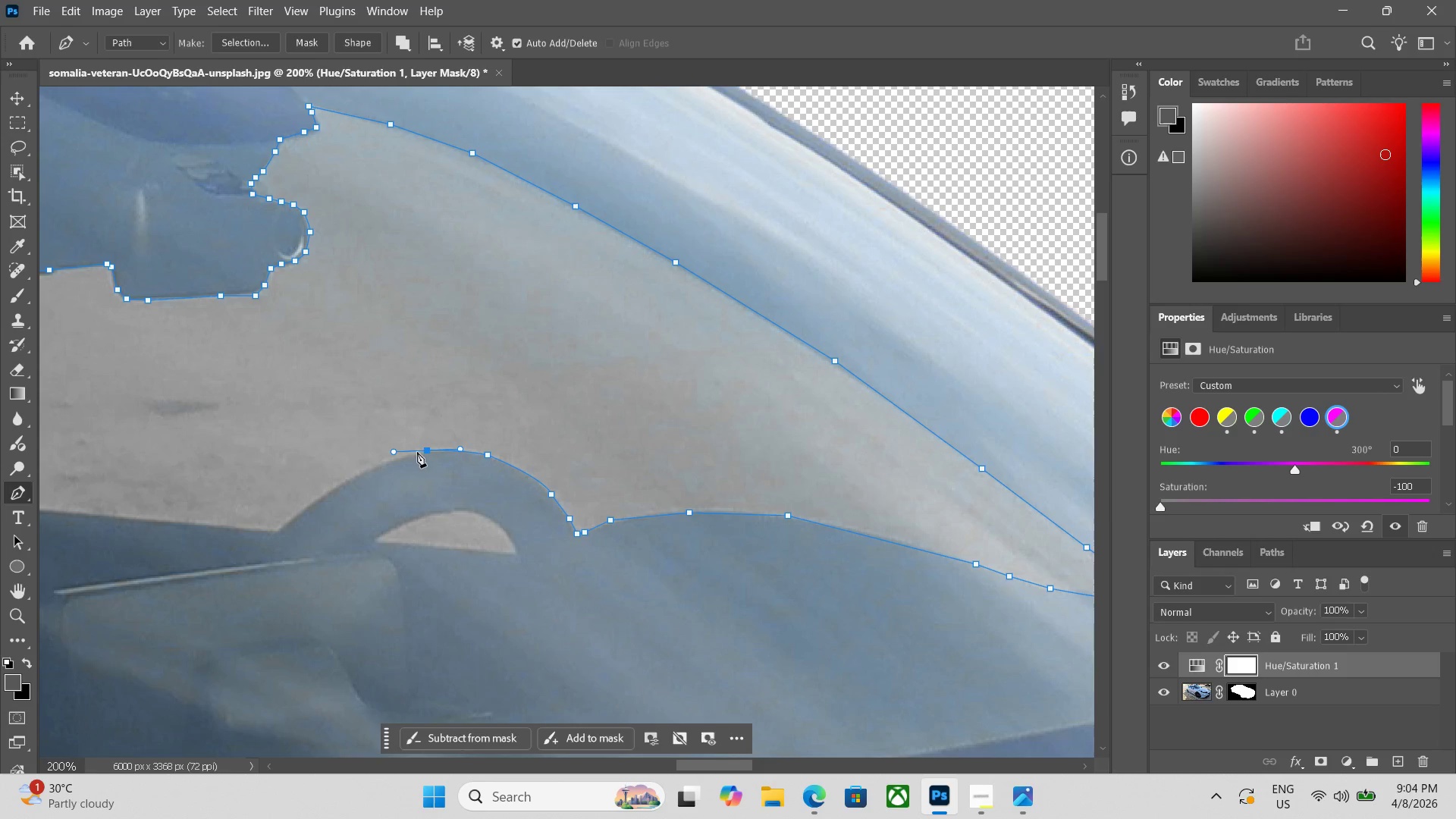 
hold_key(key=AltLeft, duration=0.39)
left_click([422, 452])
 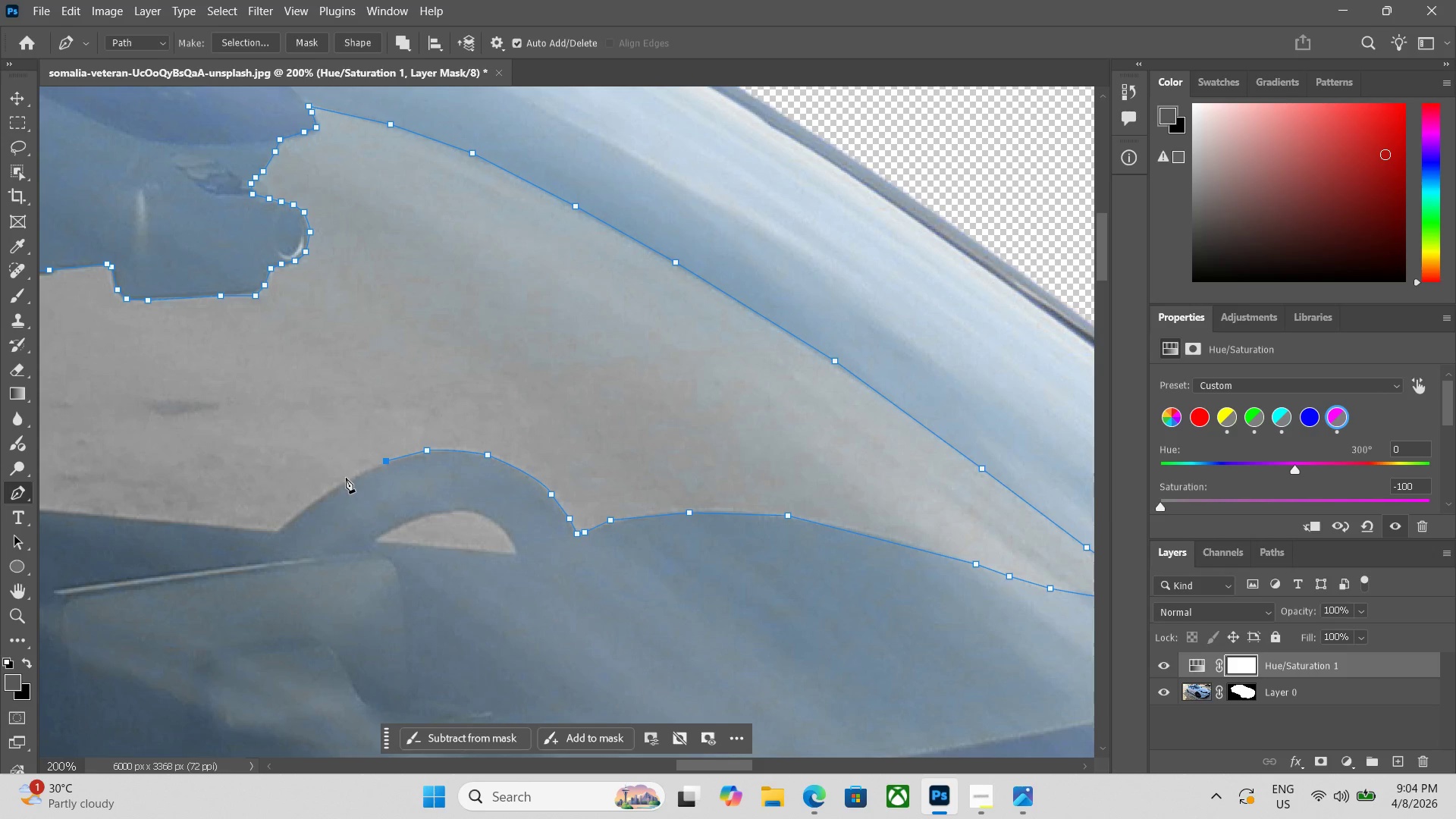 
key(Control+ControlLeft)
 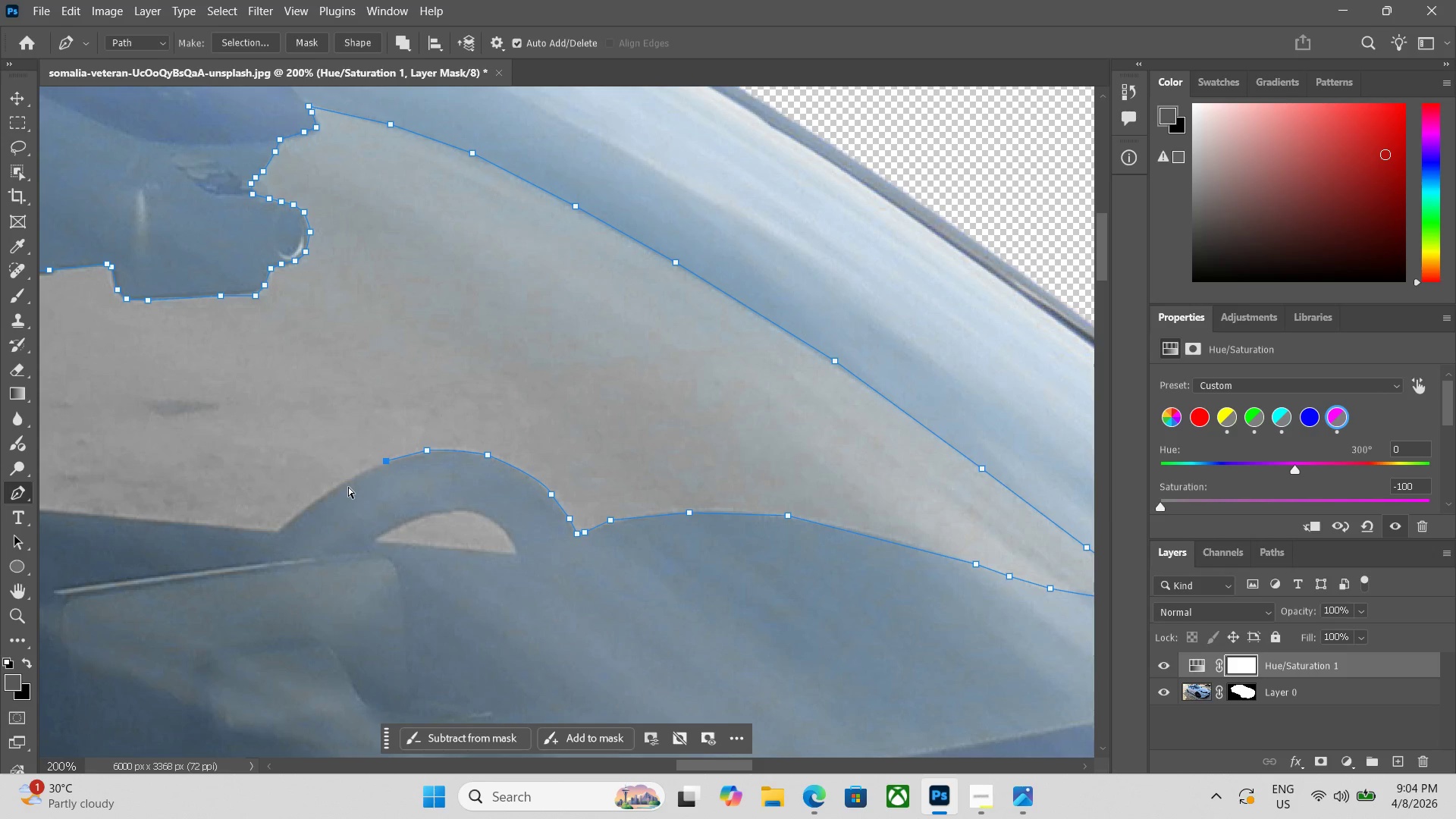 
key(Control+Z)
 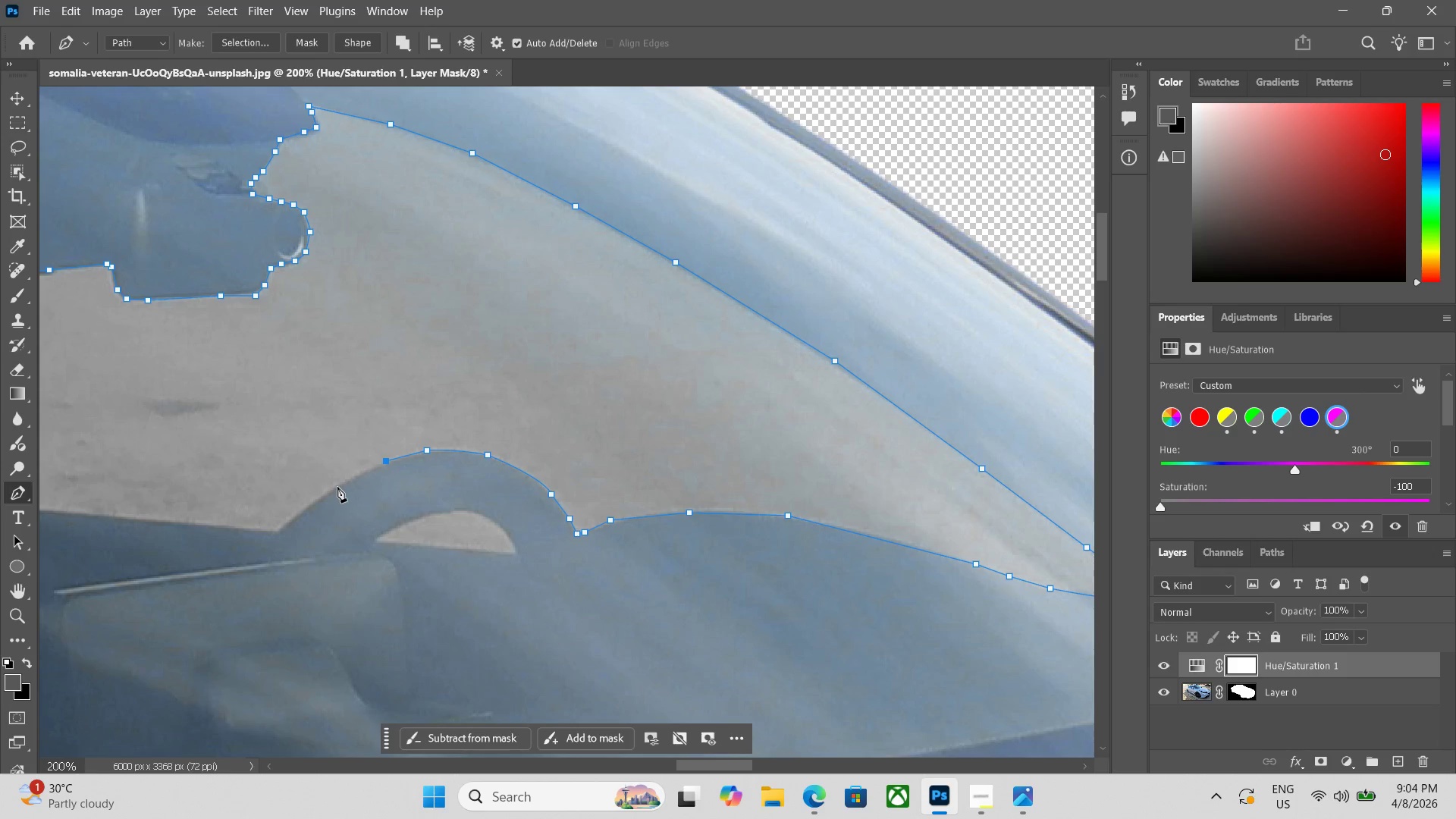 
left_click([336, 487])
 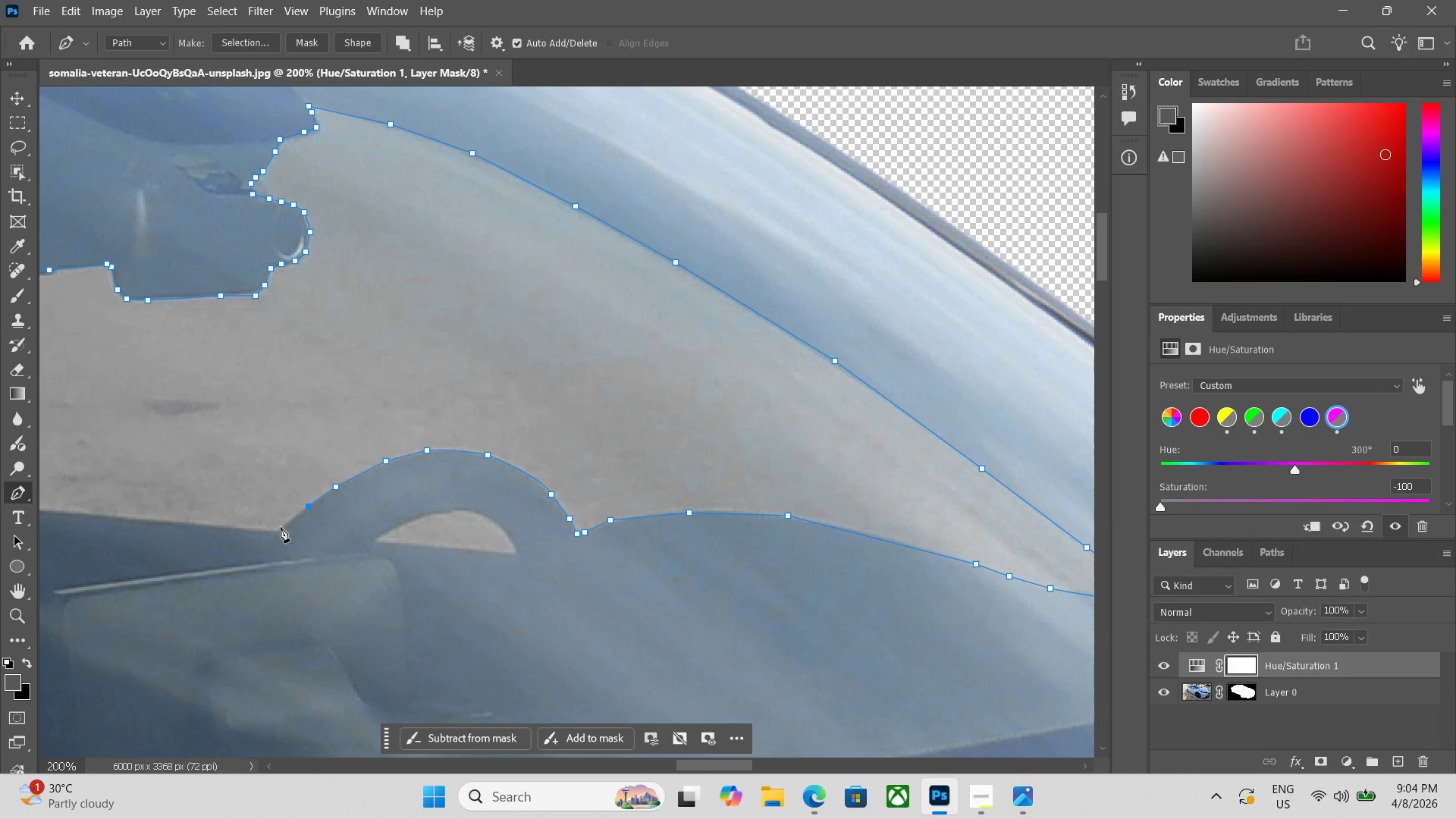 
left_click([274, 532])
 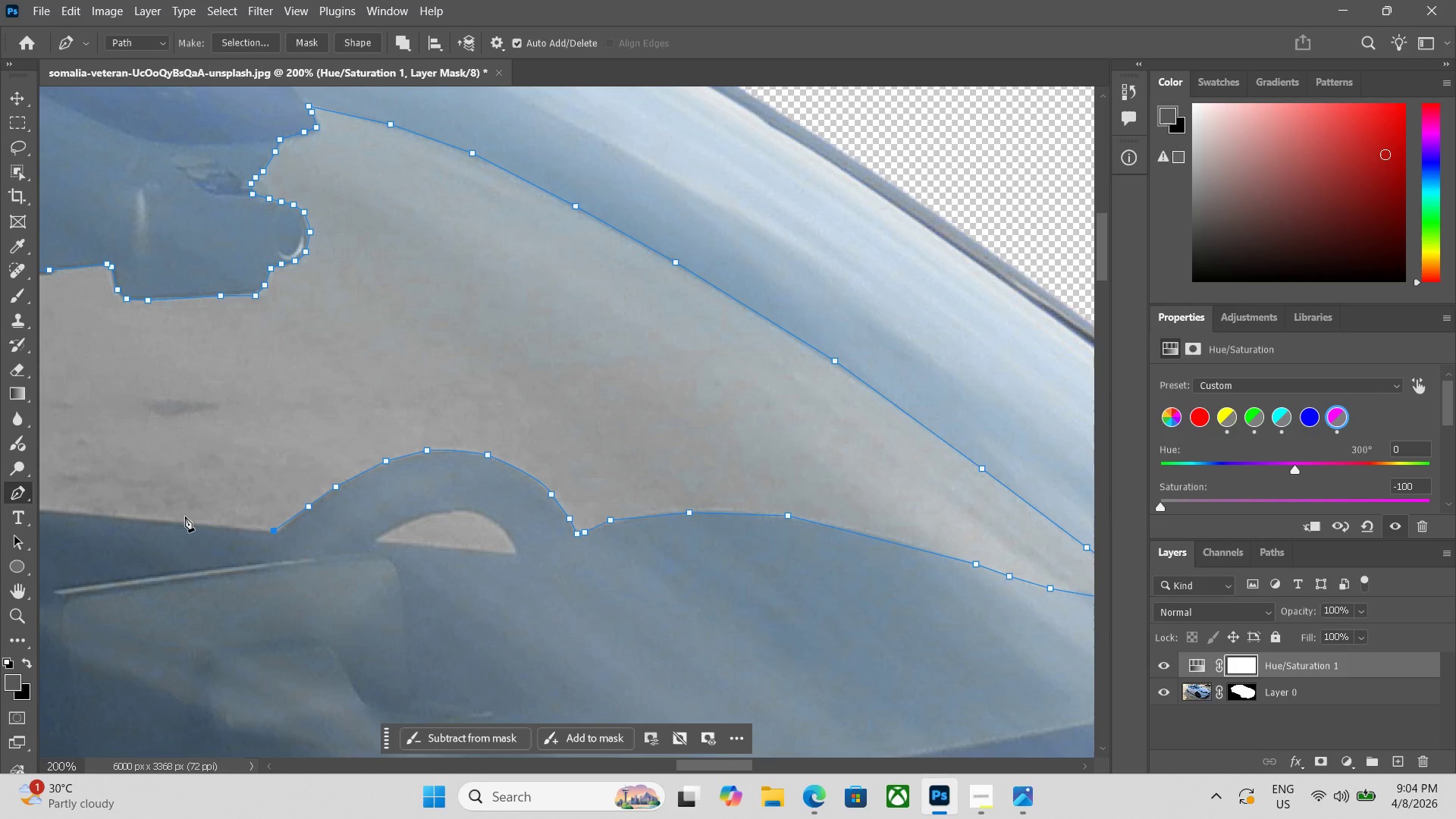 
hold_key(key=Space, duration=0.53)
 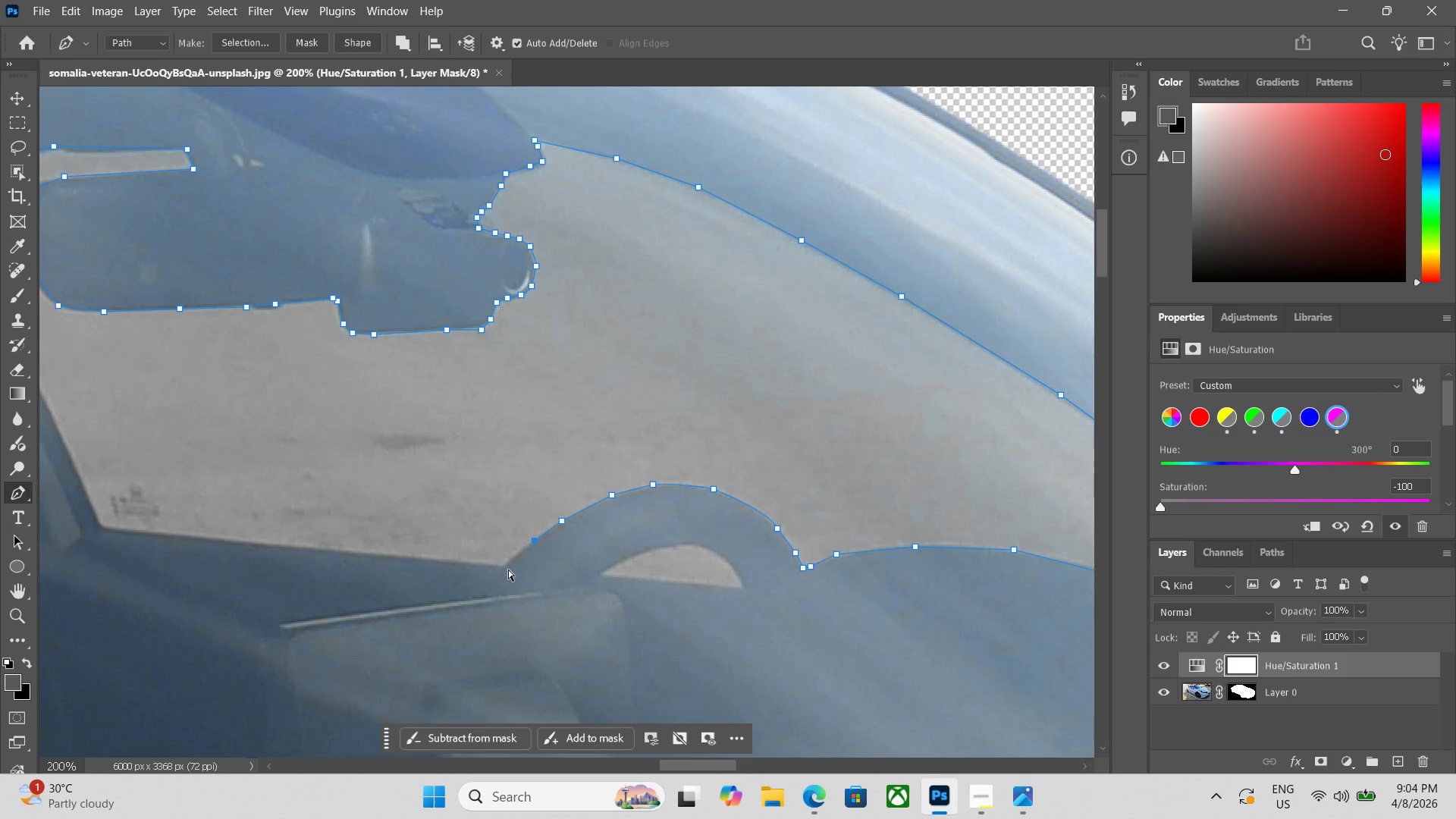 
left_click_drag(start_coordinate=[172, 517], to_coordinate=[398, 551])
 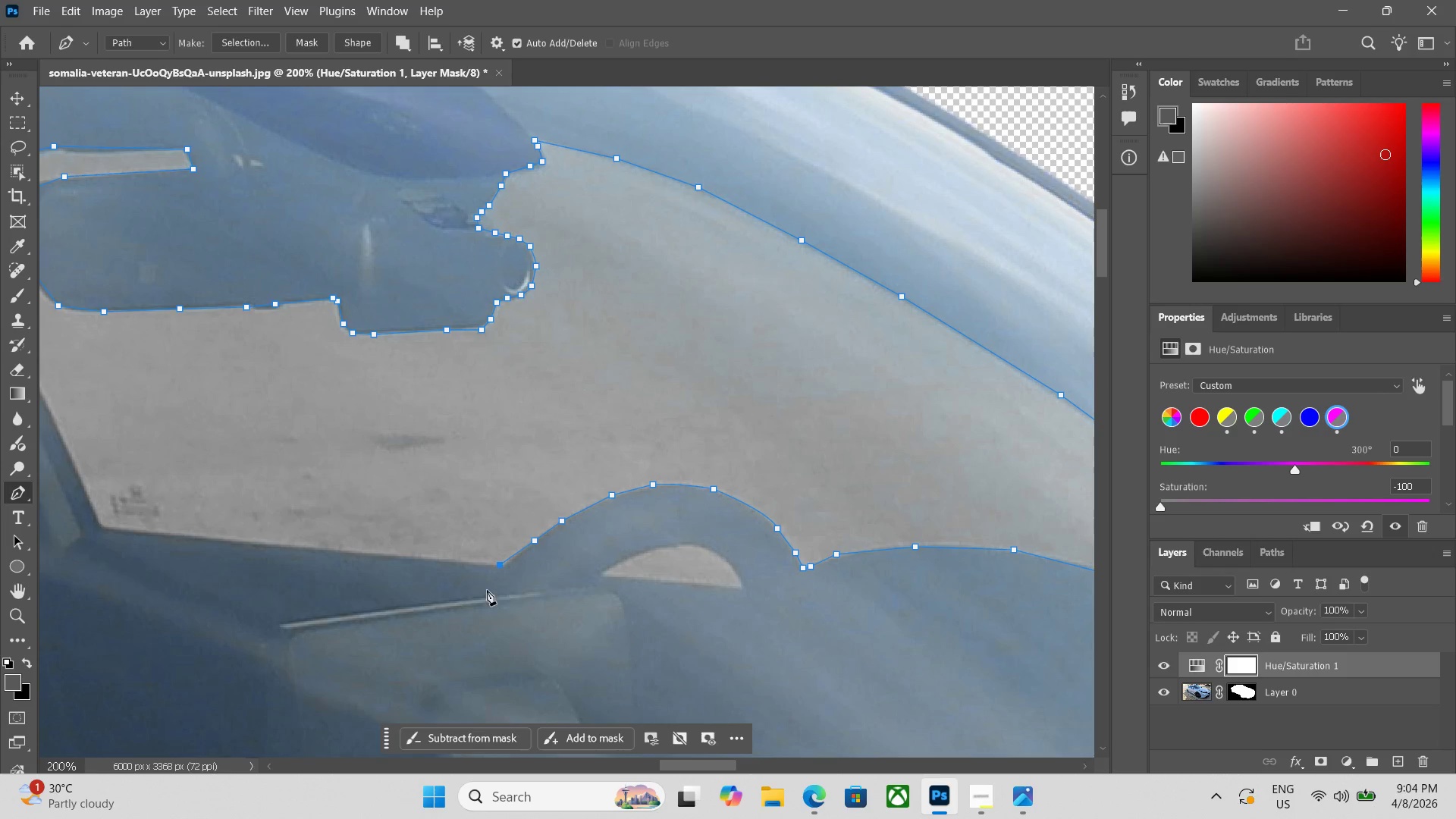 
key(Control+ControlLeft)
 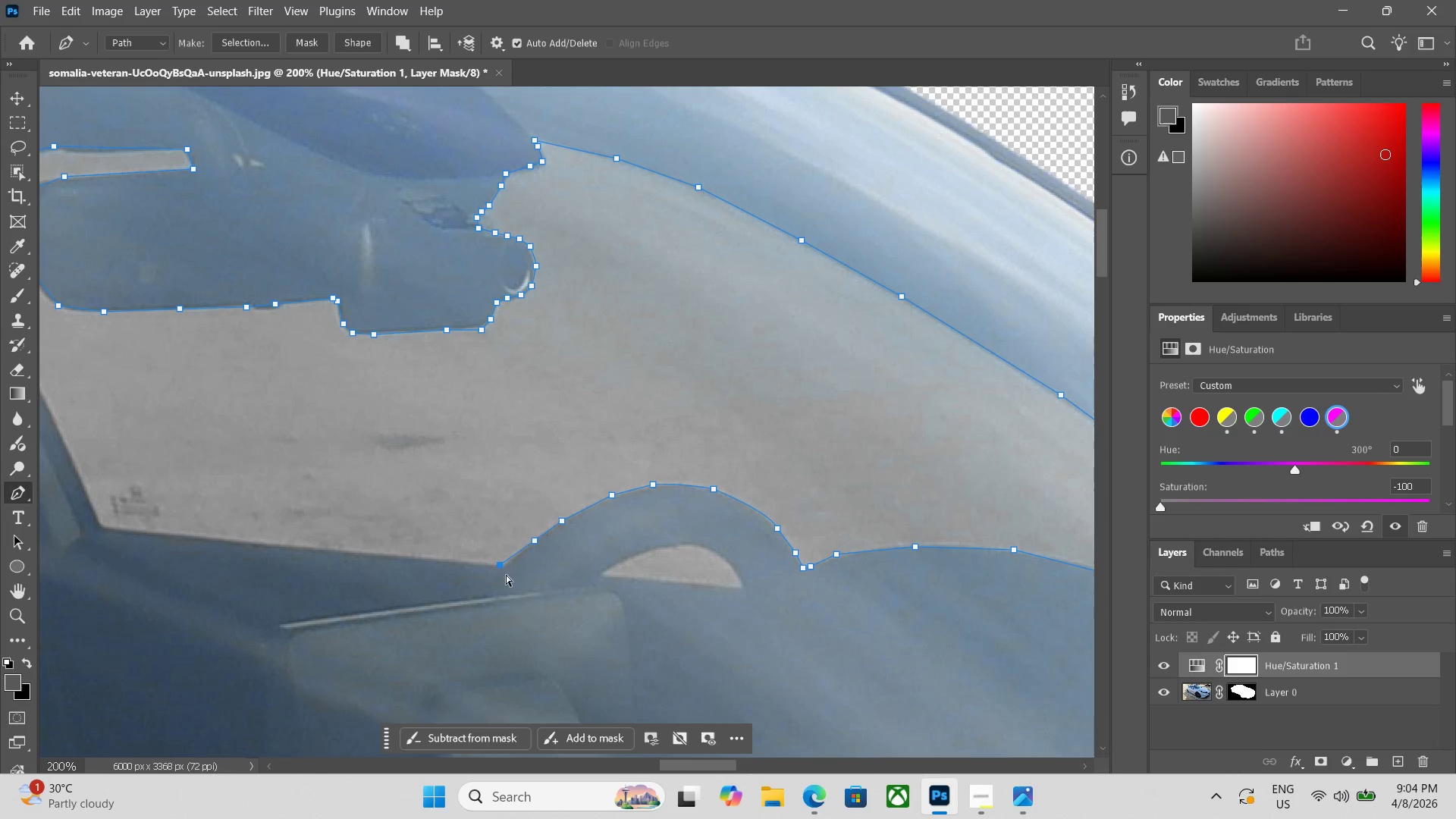 
key(Control+Z)
 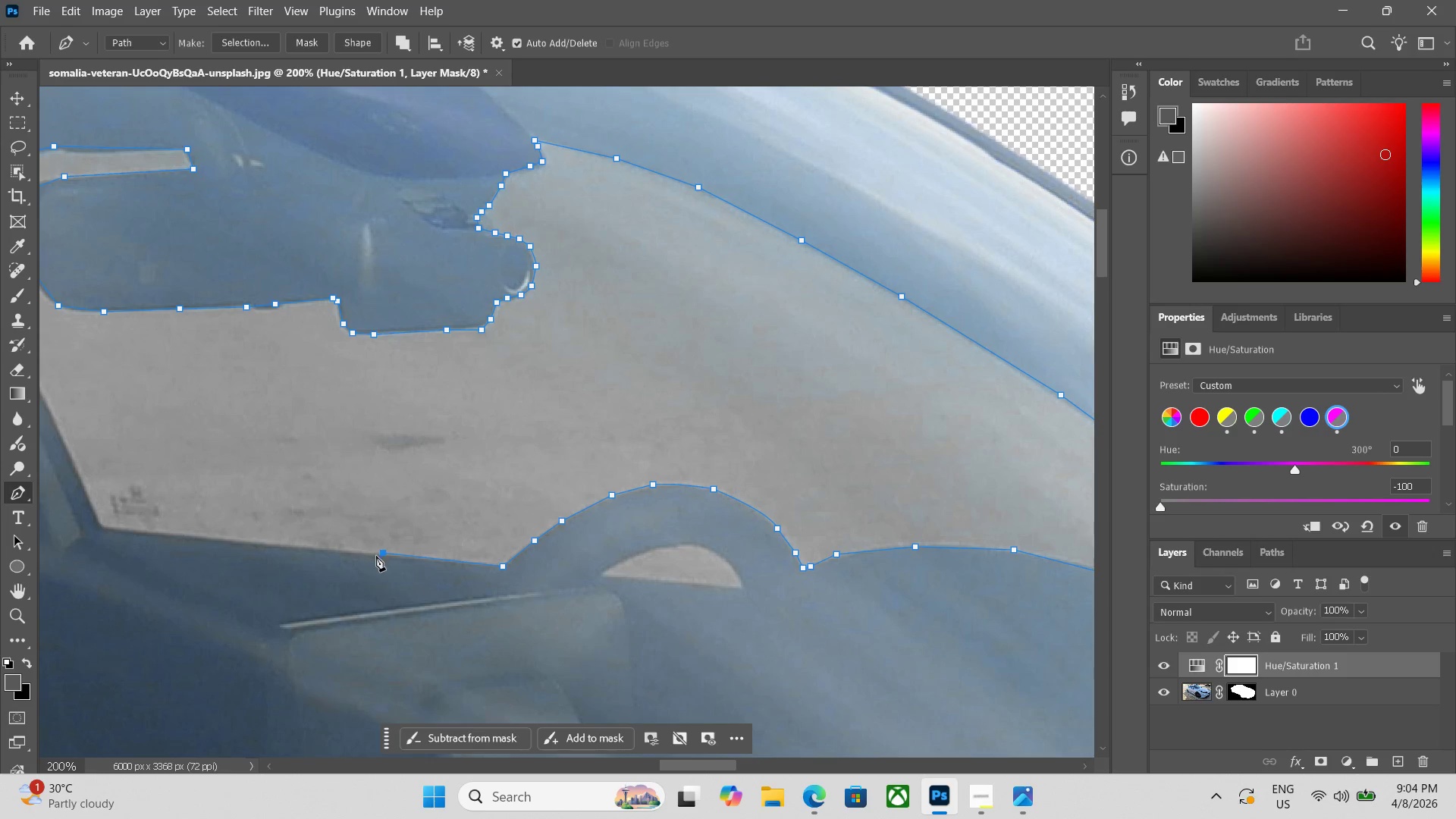 
left_click([277, 545])
 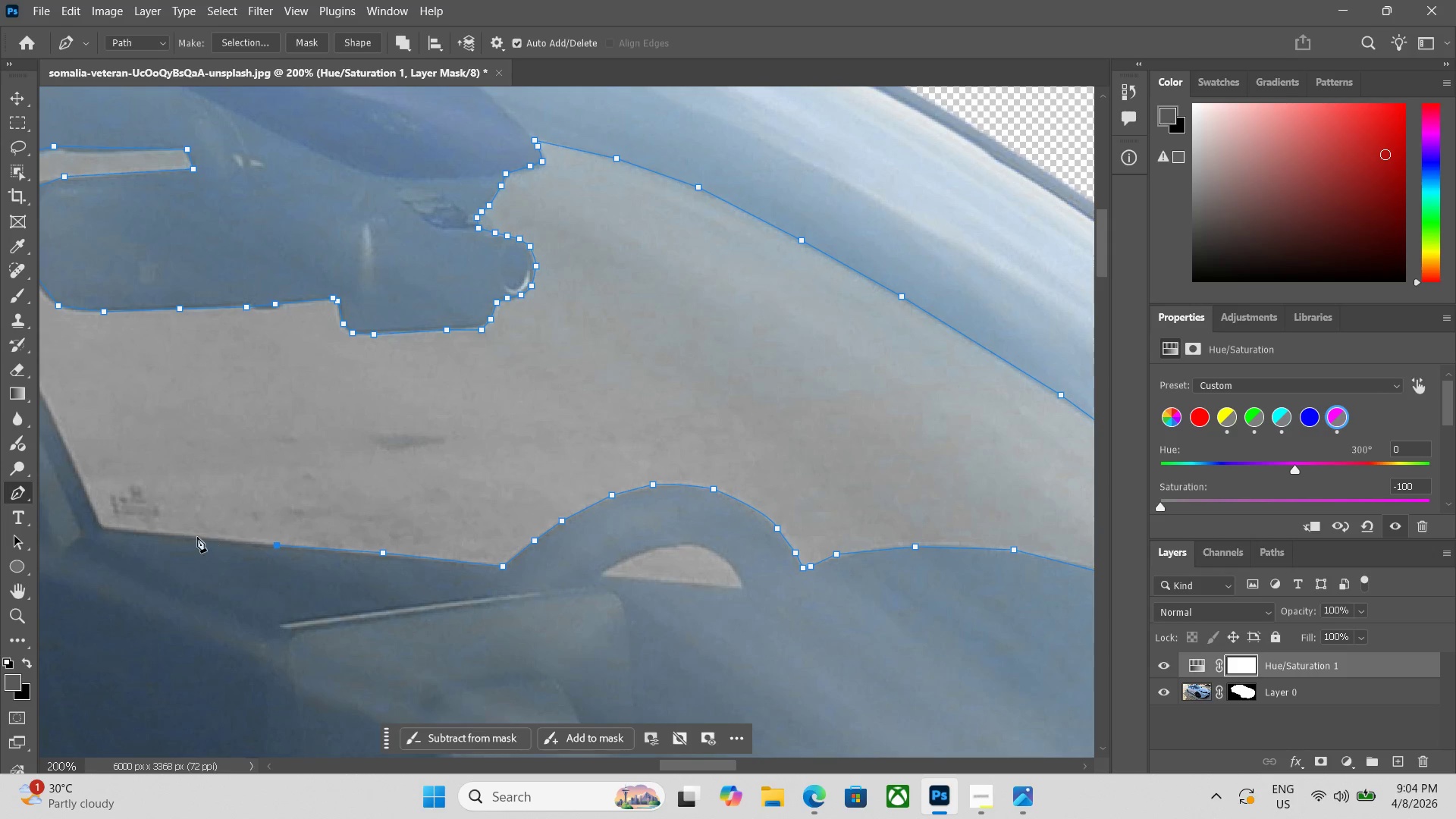 
hold_key(key=Space, duration=0.55)
 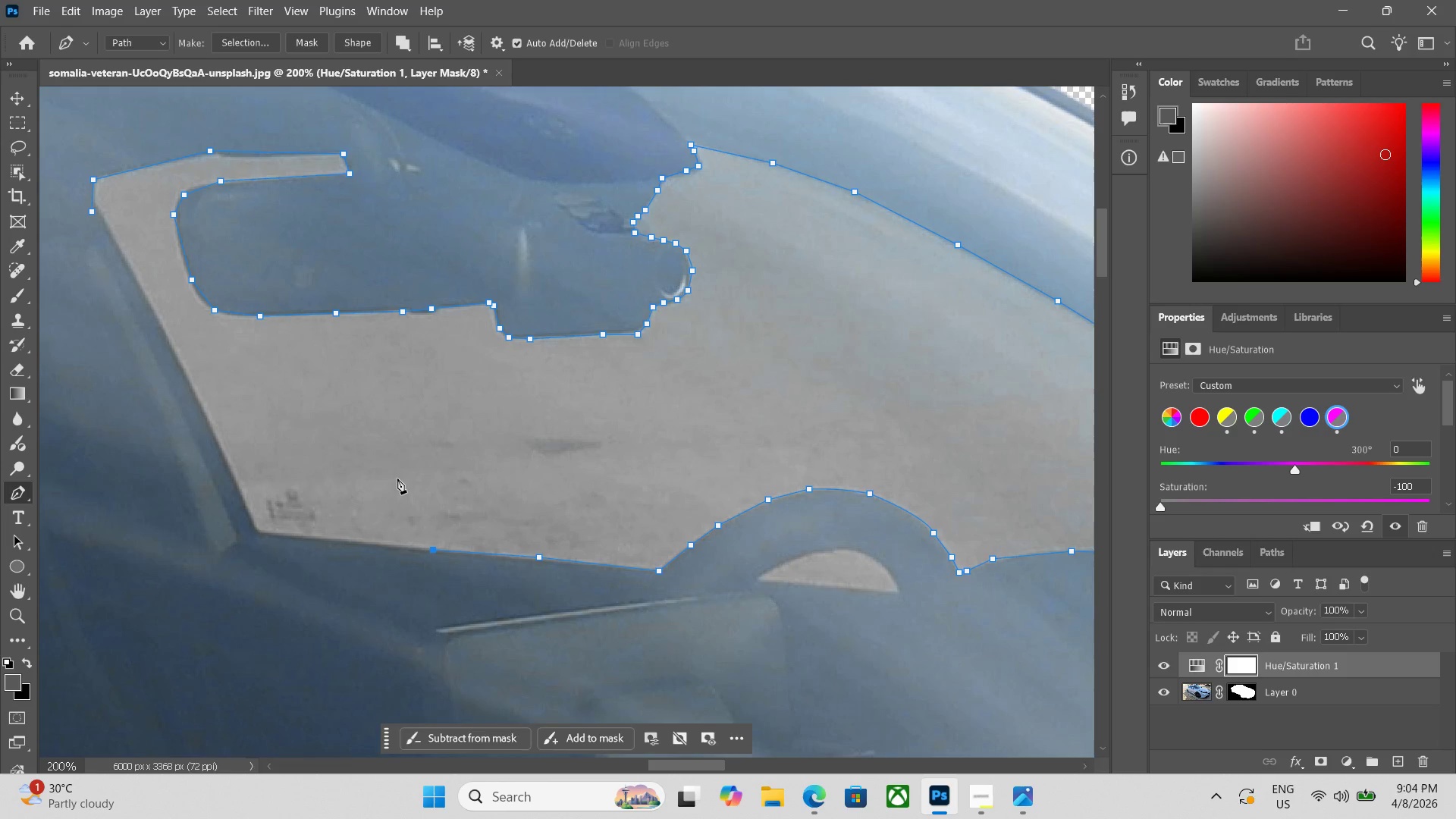 
left_click_drag(start_coordinate=[240, 475], to_coordinate=[397, 480])
 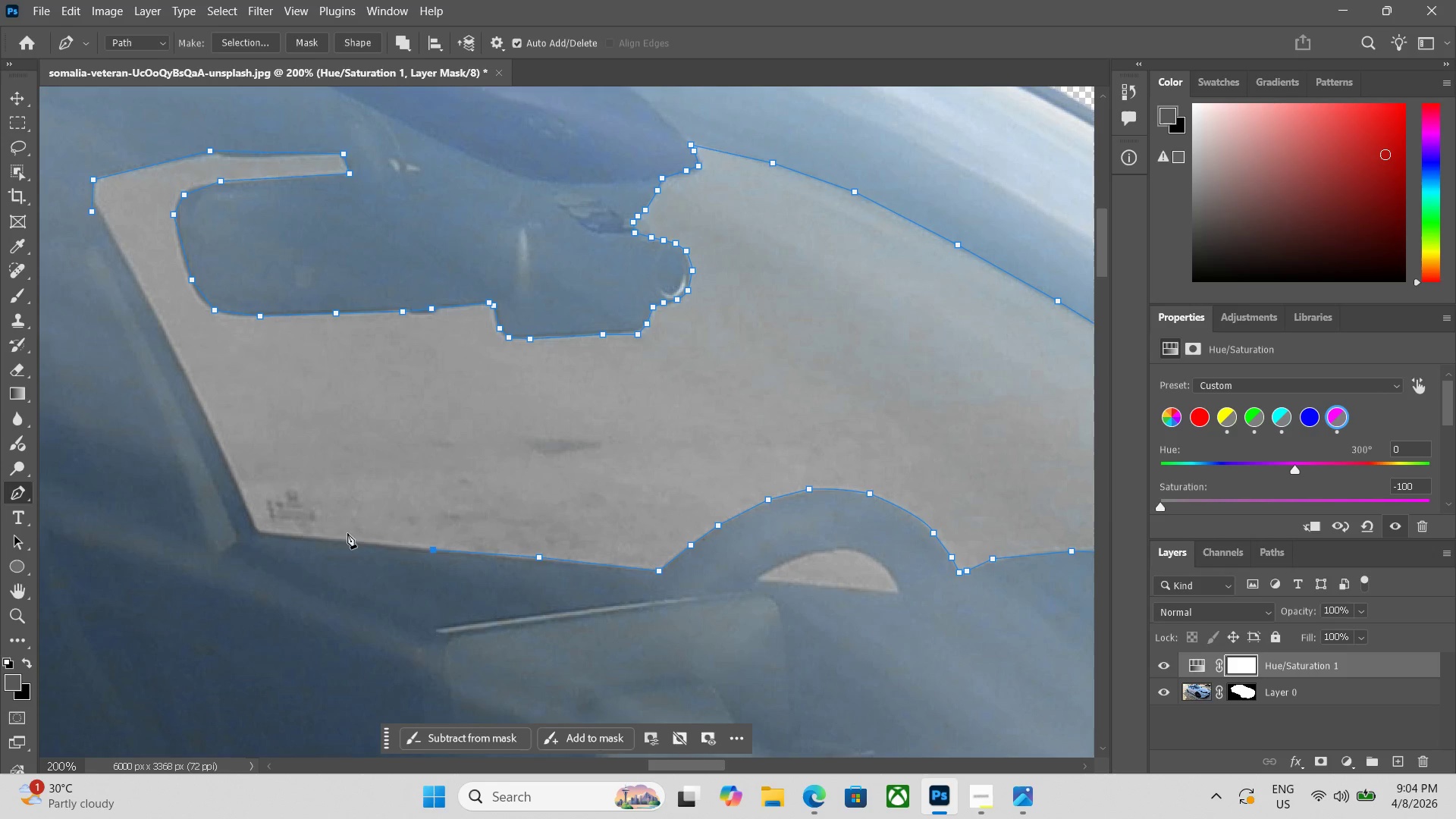 
left_click([344, 540])
 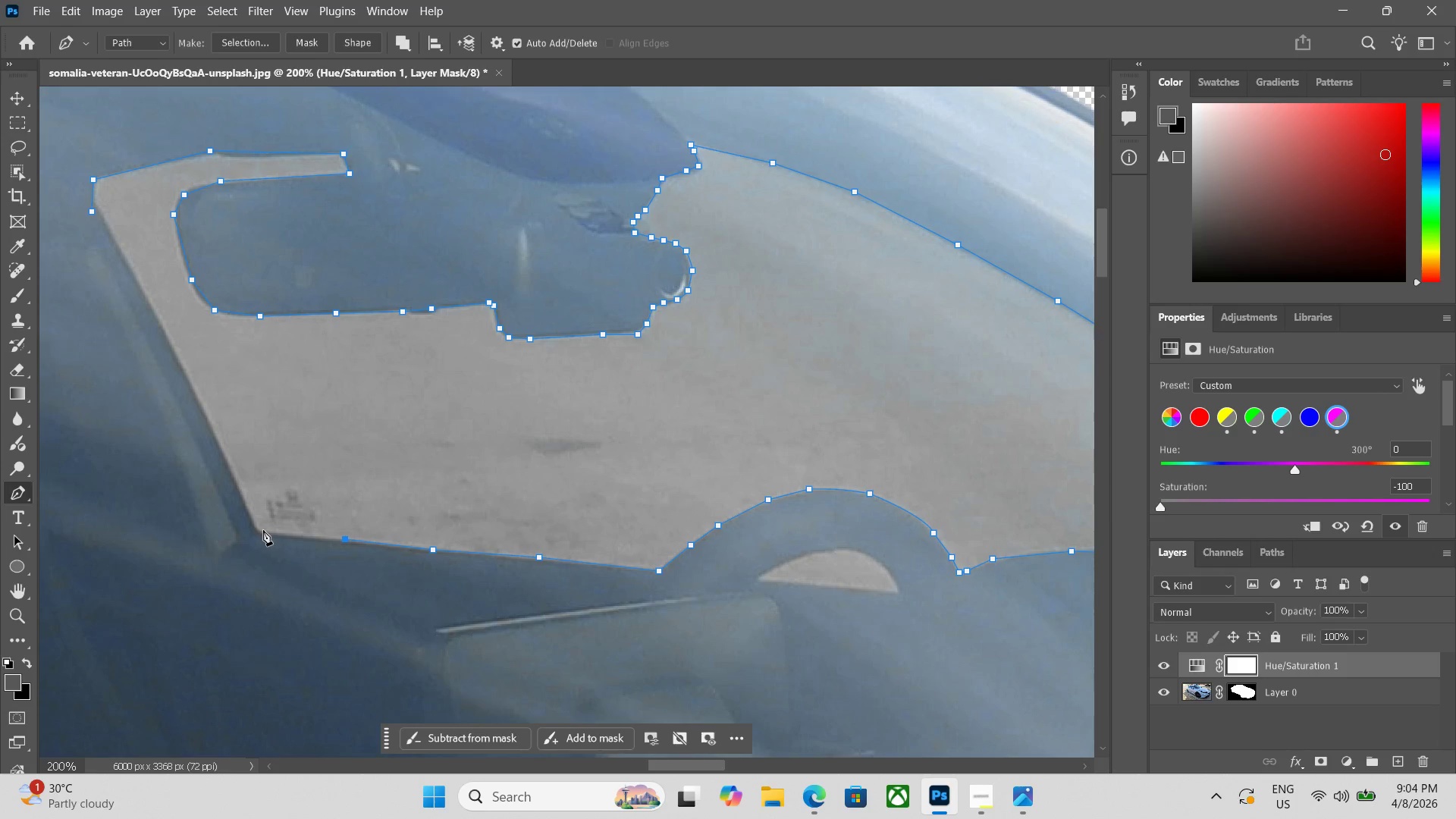 
left_click([256, 533])
 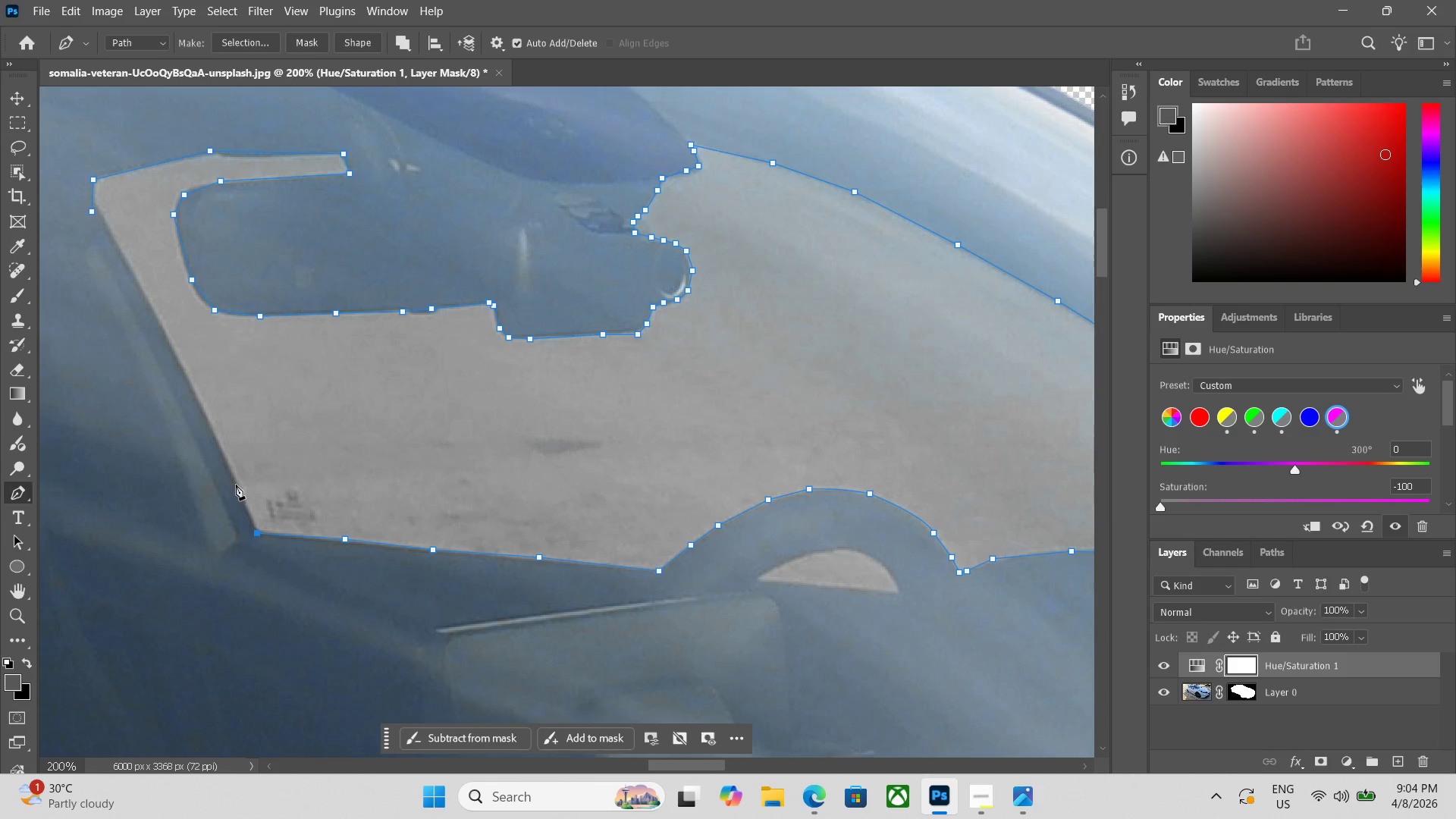 
left_click([236, 483])
 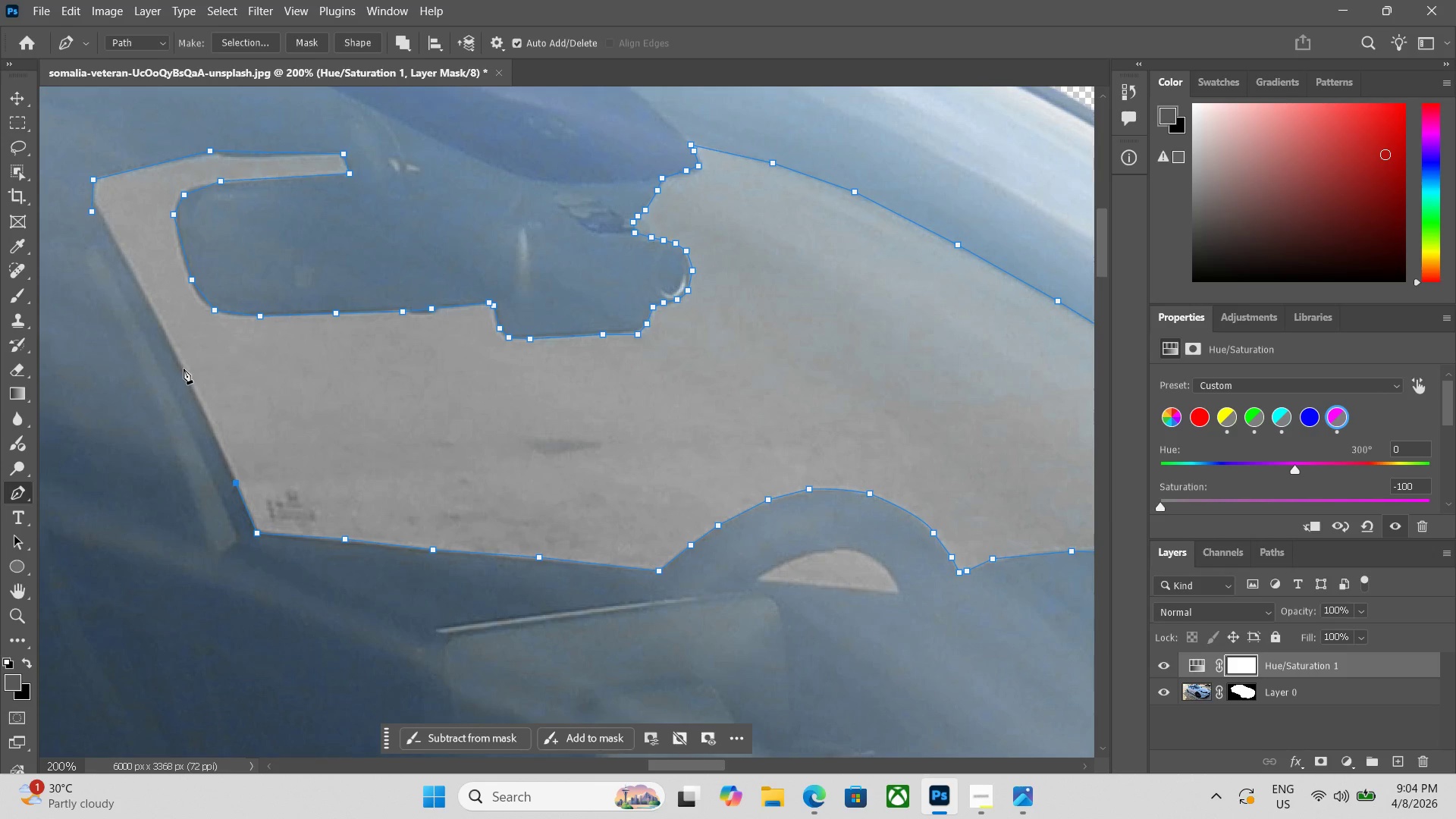 
left_click([184, 369])
 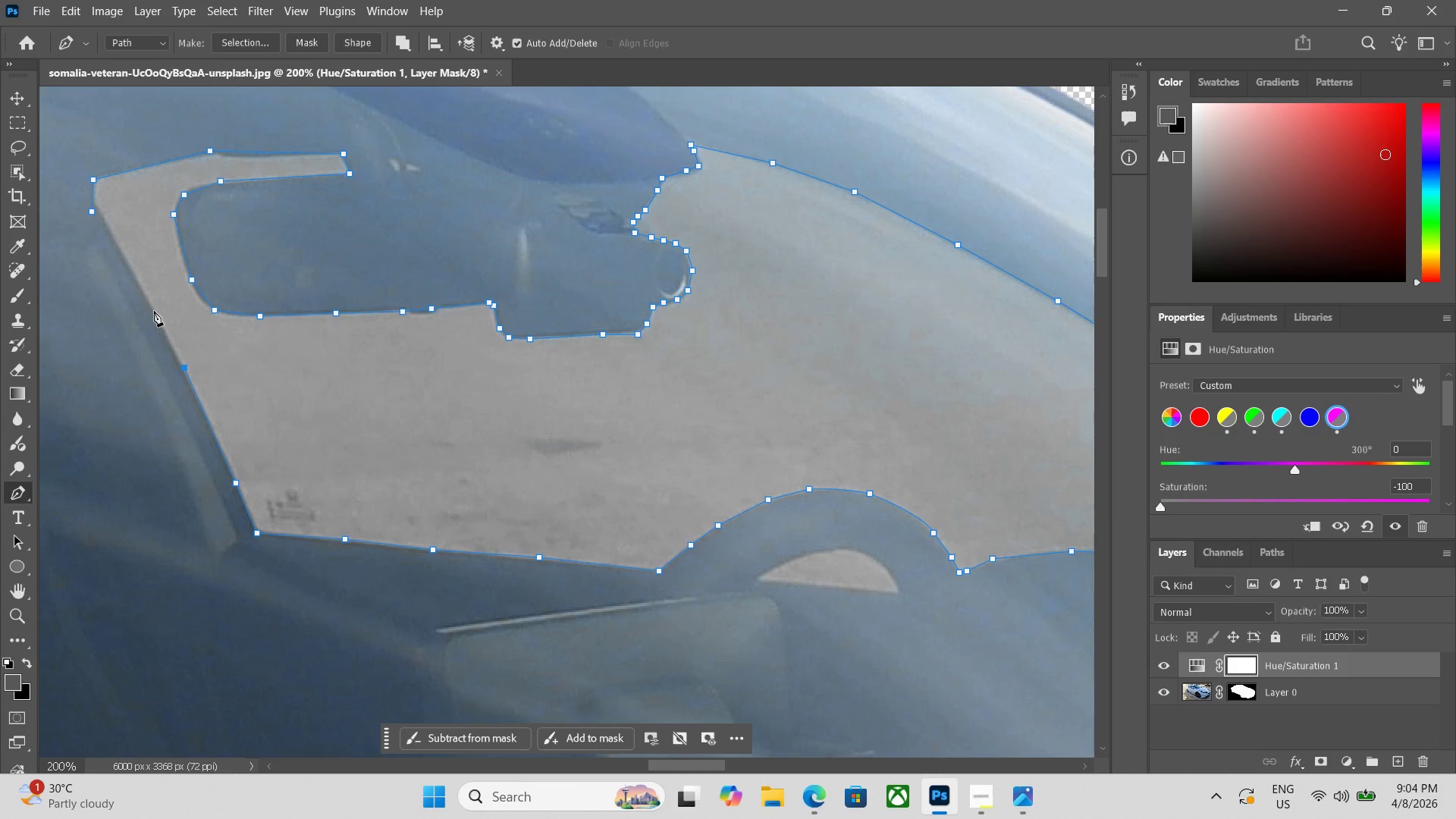 
left_click([153, 310])
 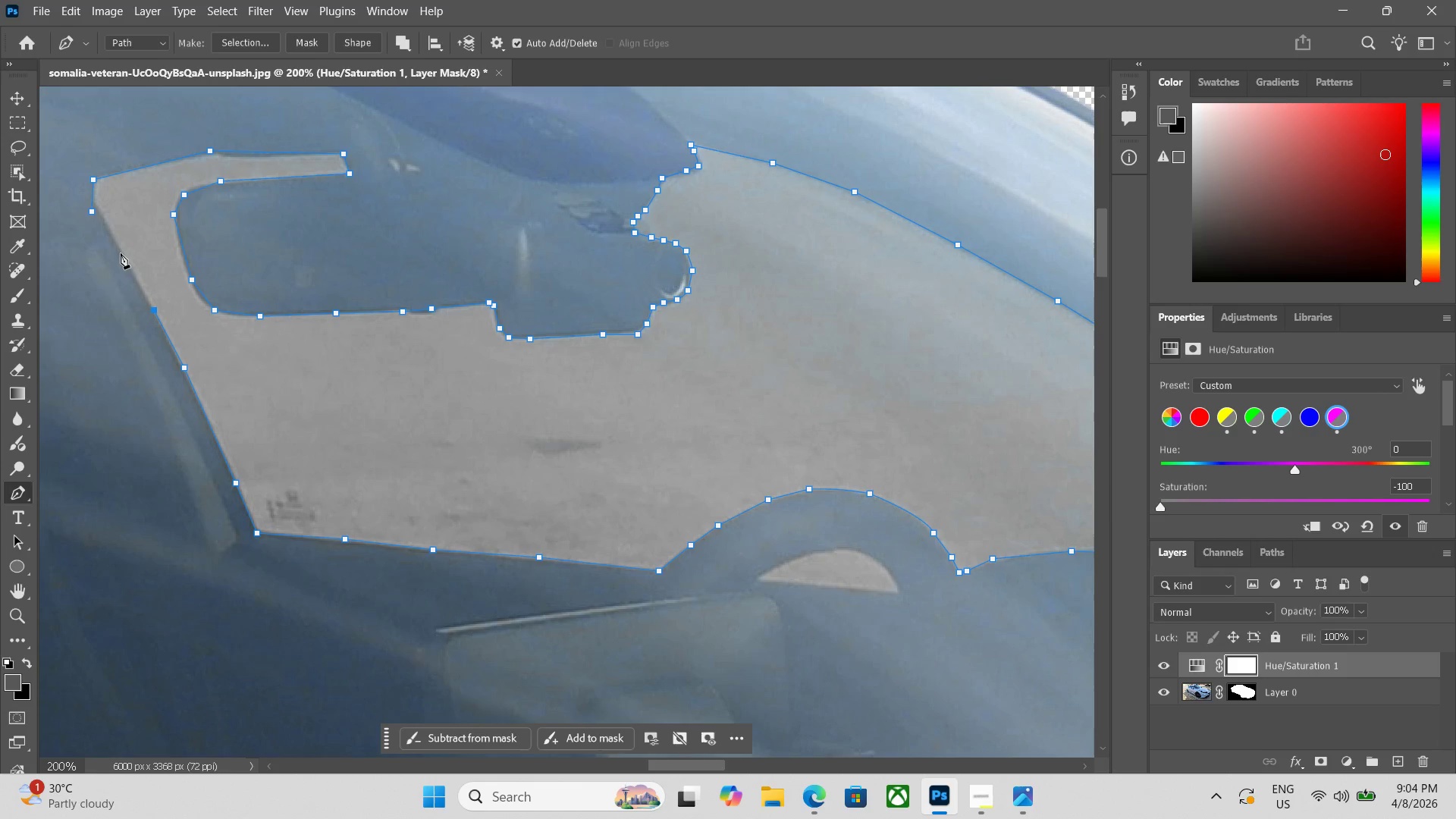 
left_click([123, 253])
 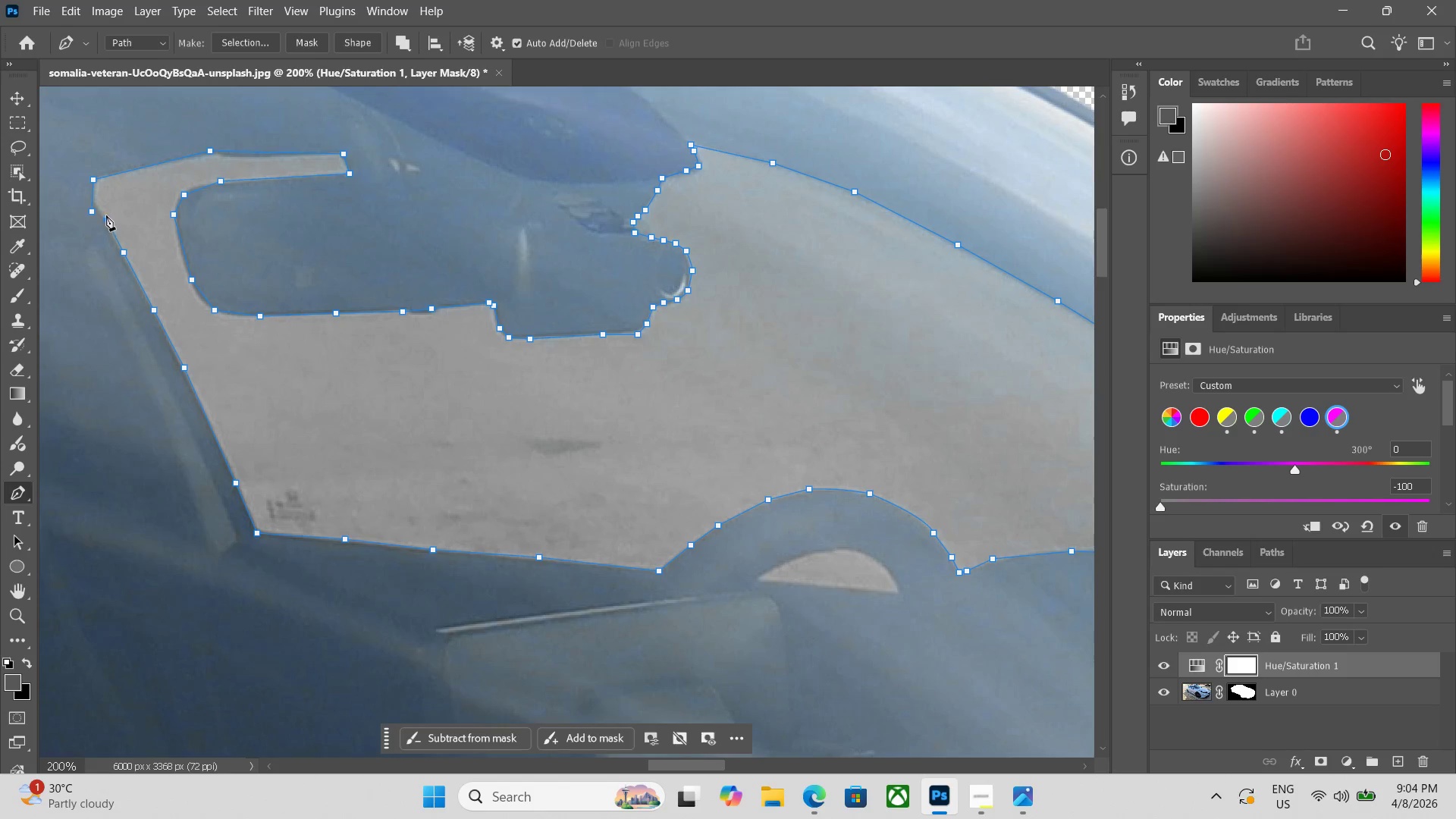 
left_click([93, 208])
 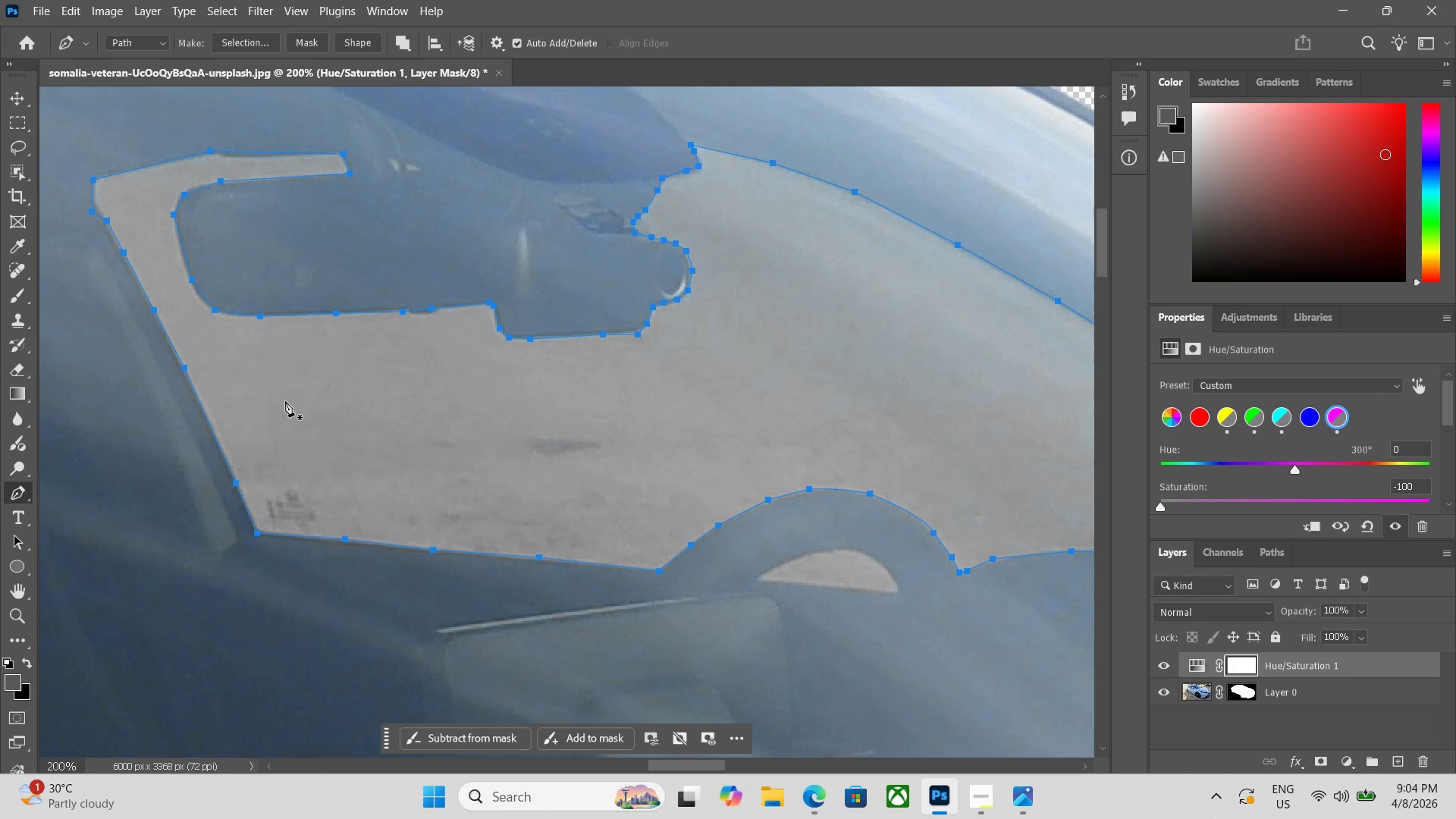 
key(Control+Enter)
 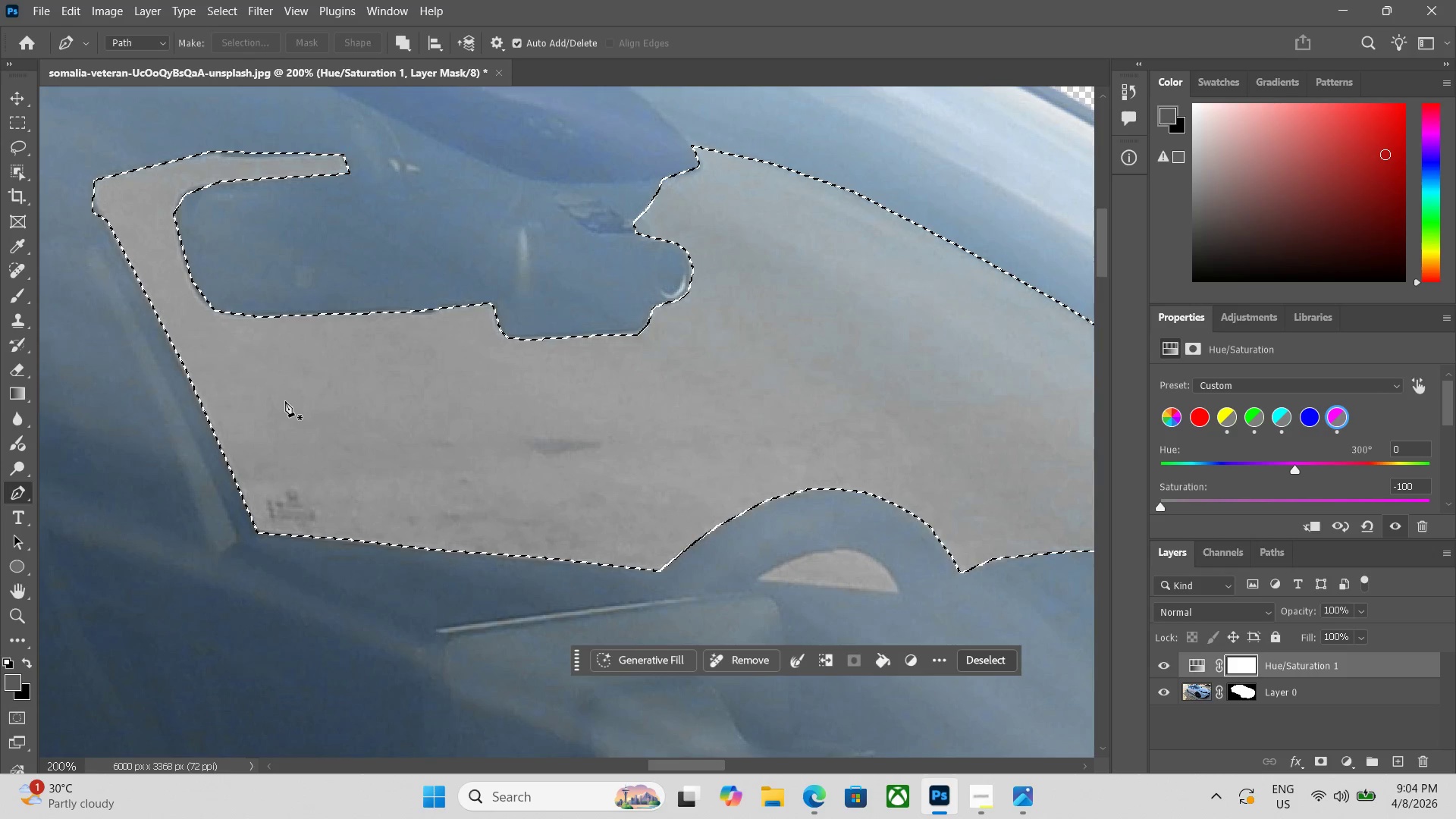 
key(Backspace)
 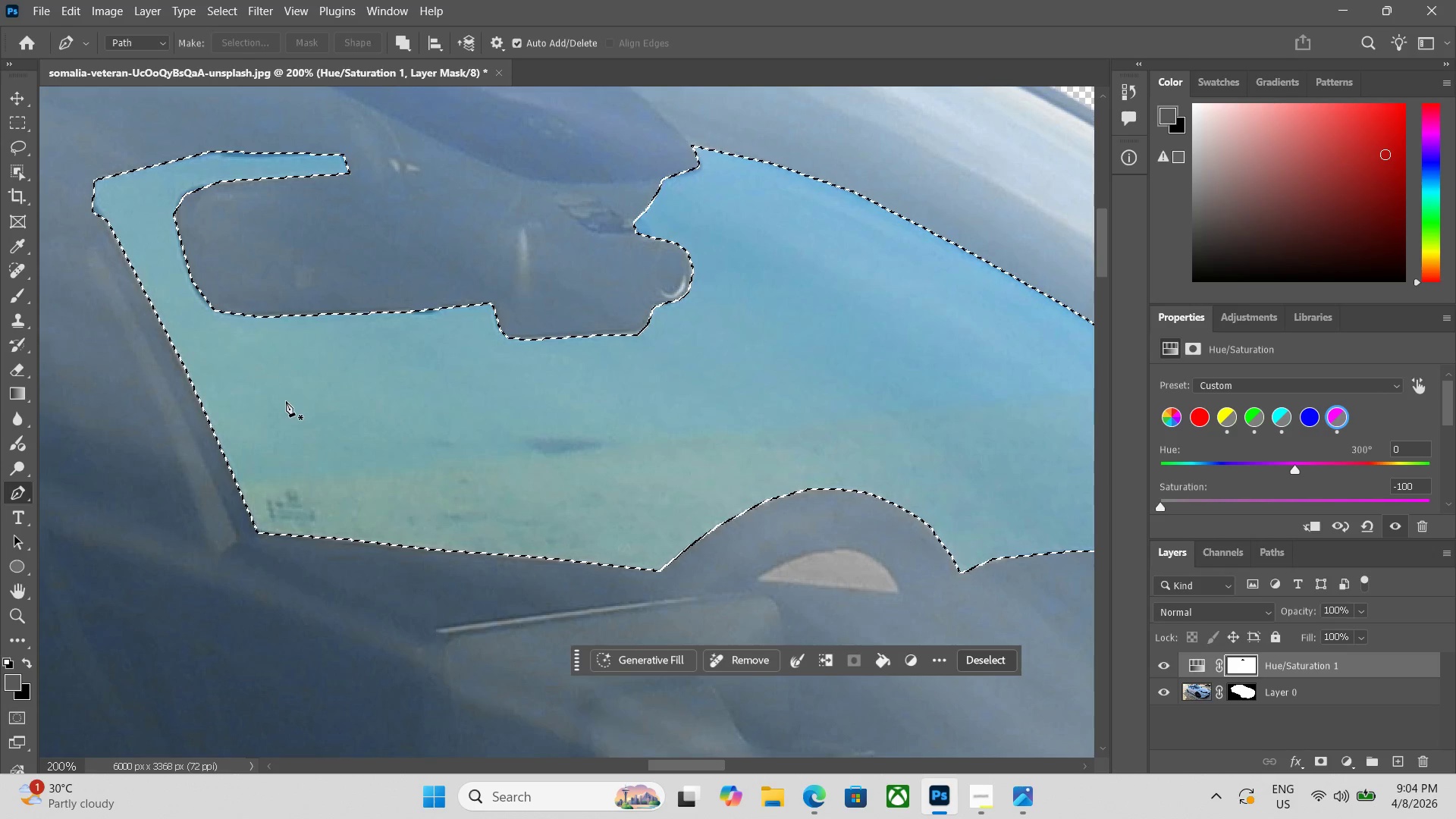 
key(Control+Z)
 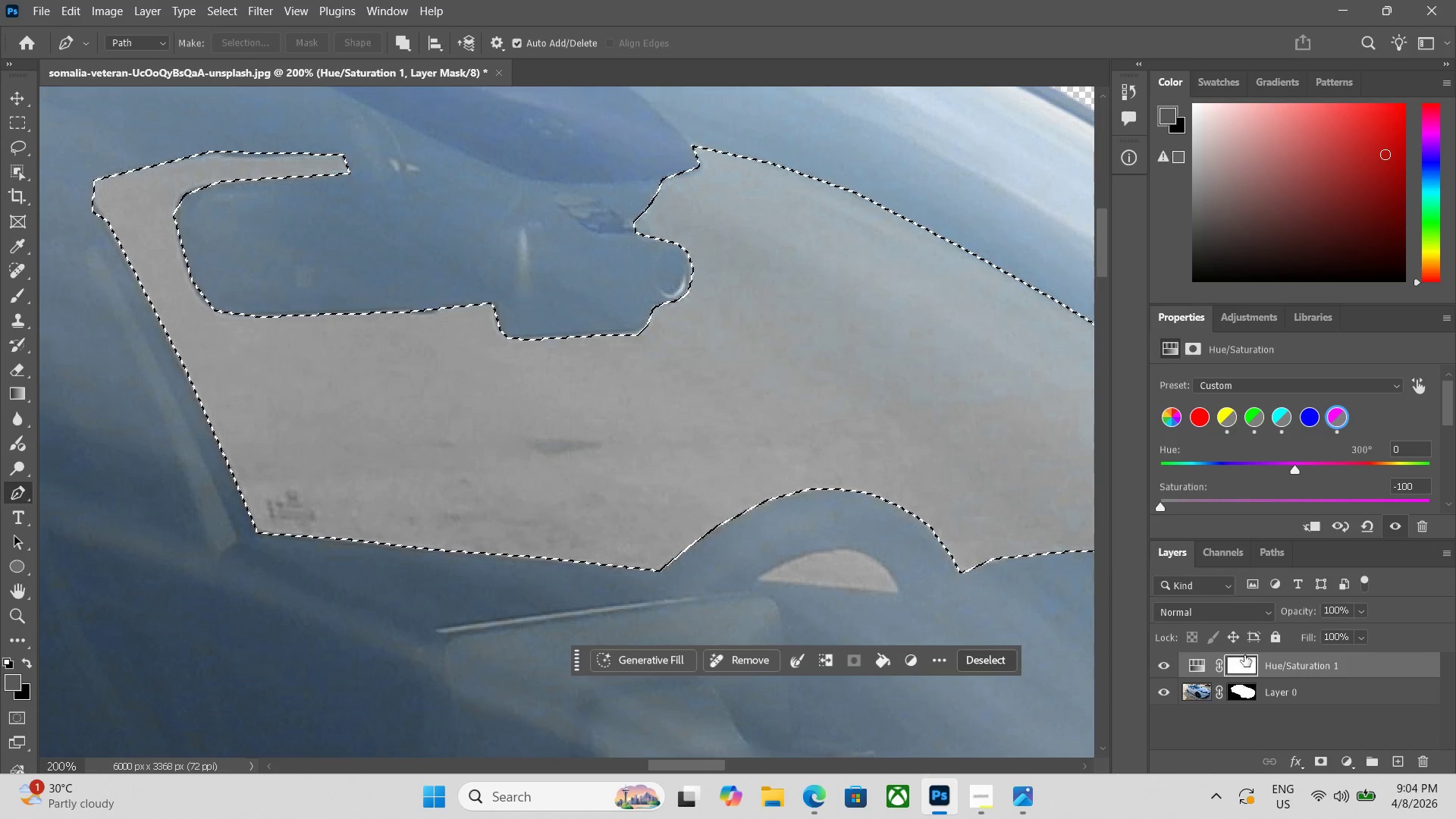 
key(Delete)
 